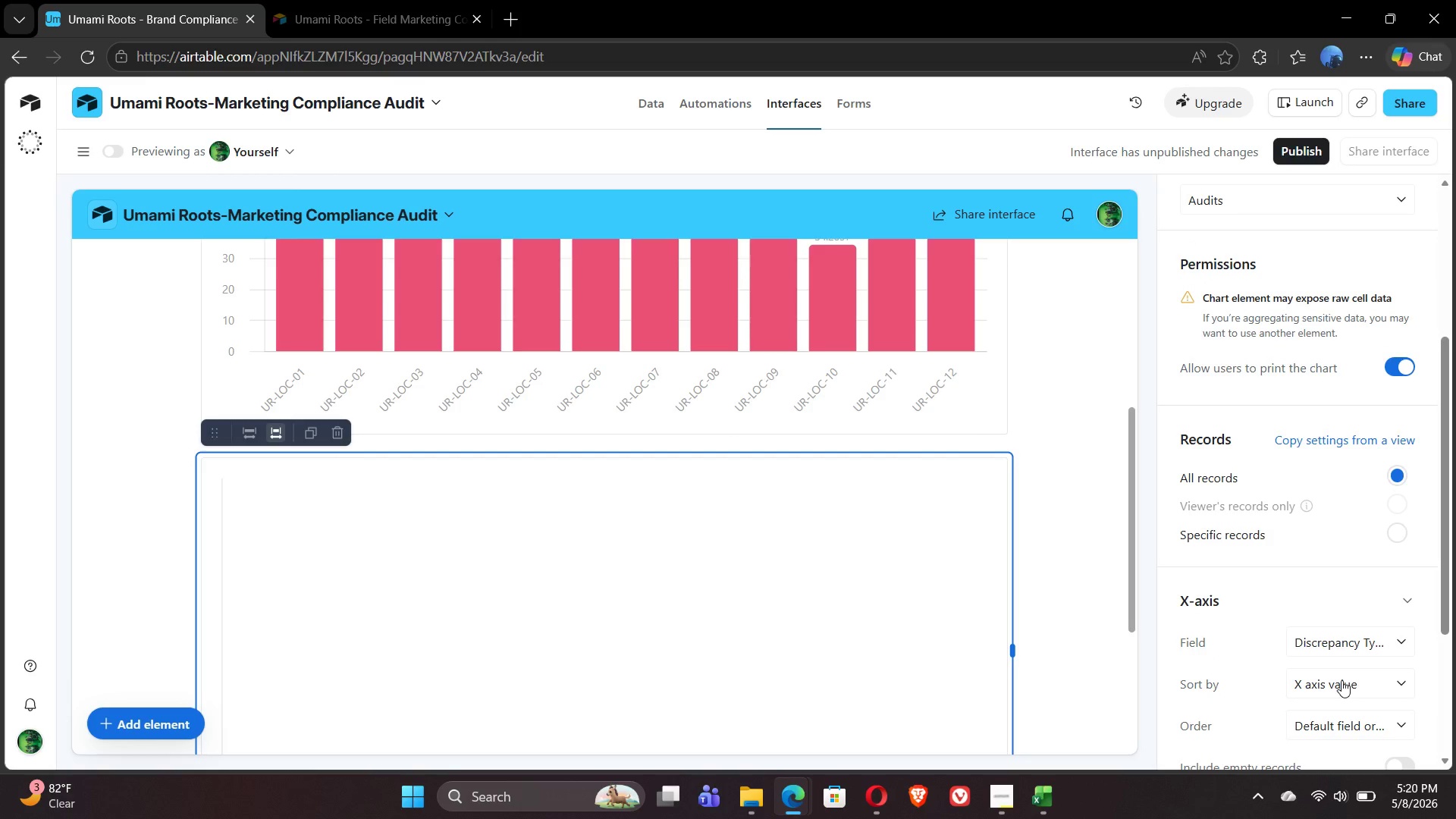 
mouse_move([1323, 704])
 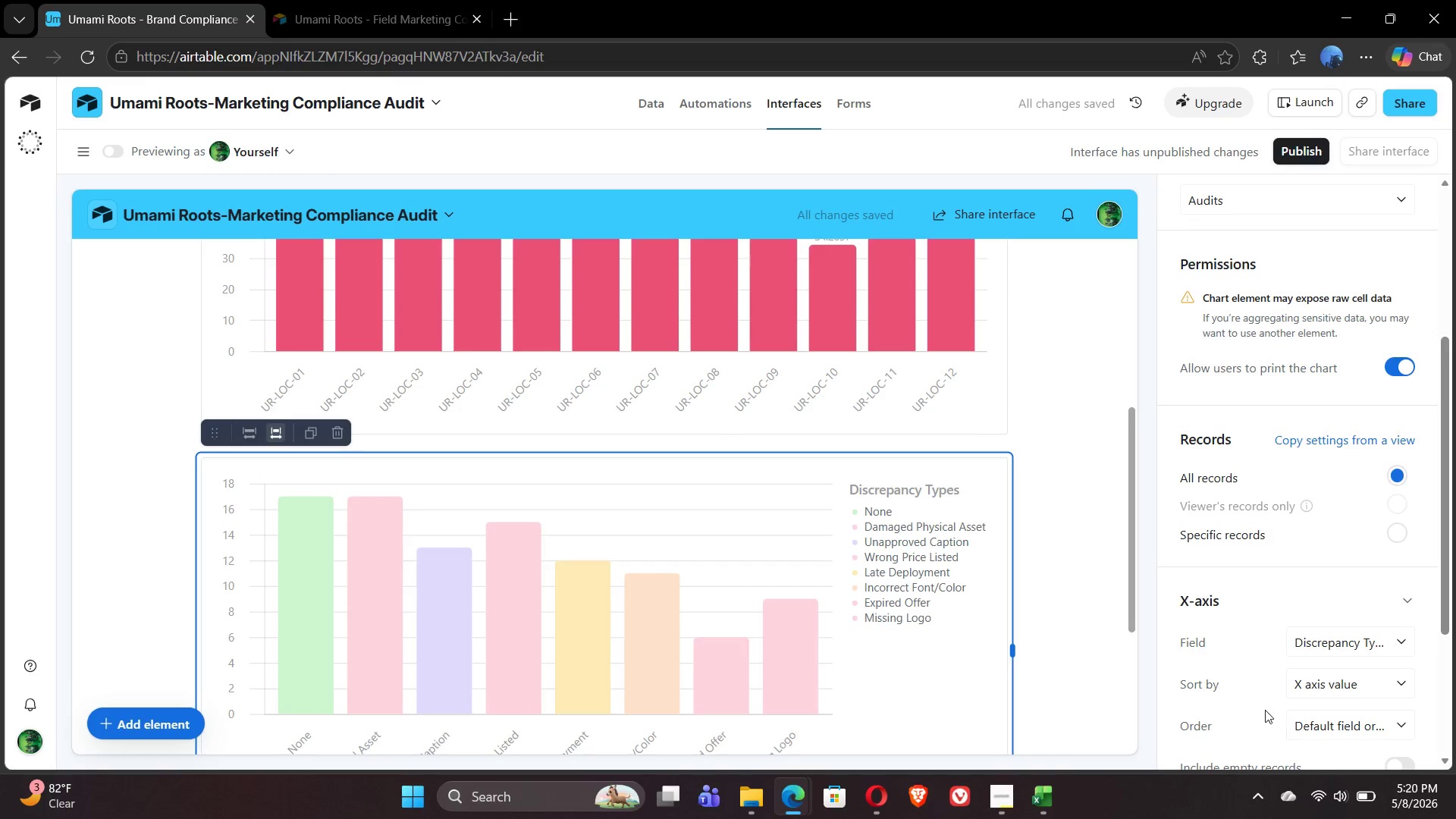 
mouse_move([1288, 697])
 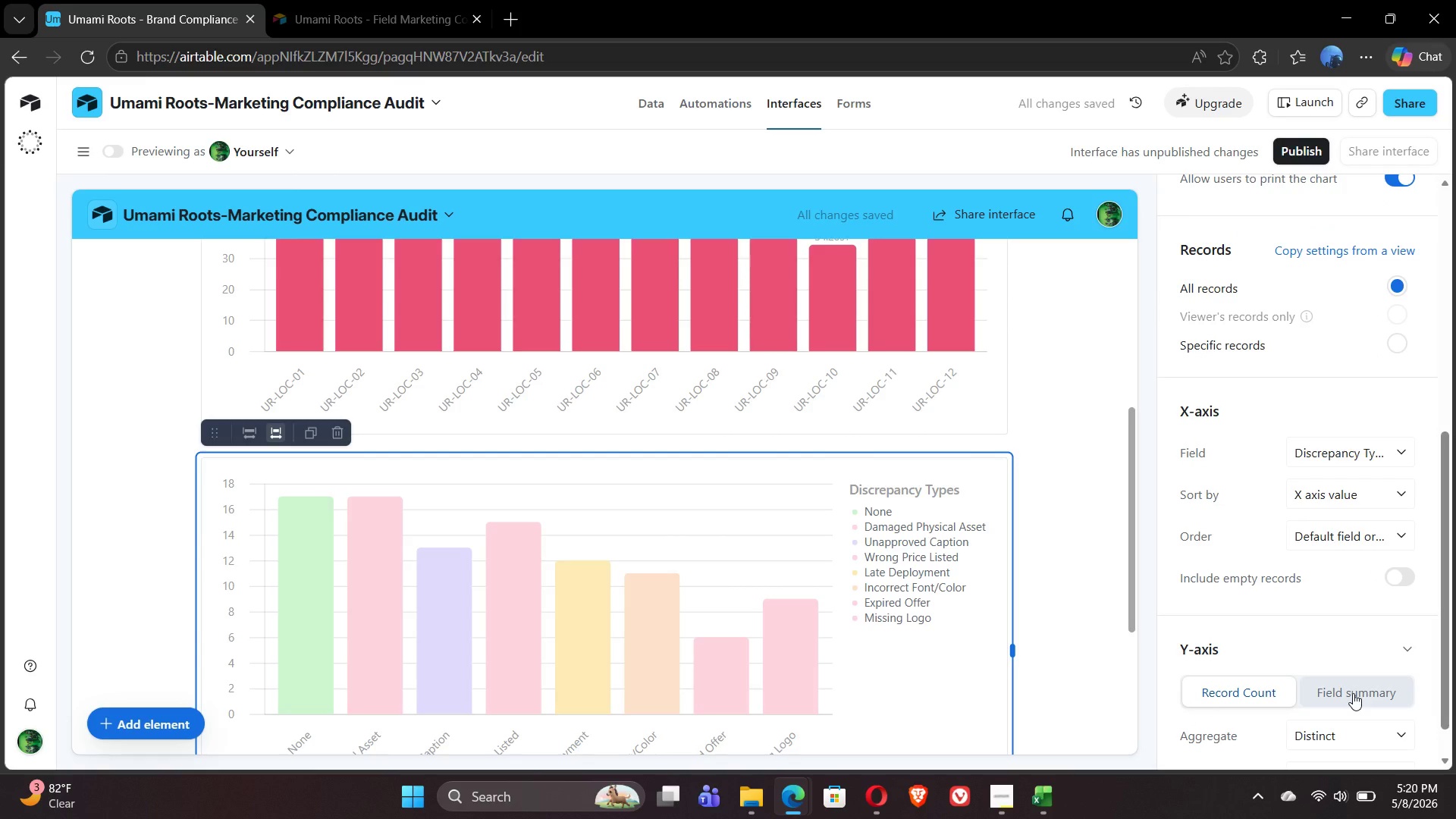 
left_click([1353, 693])
 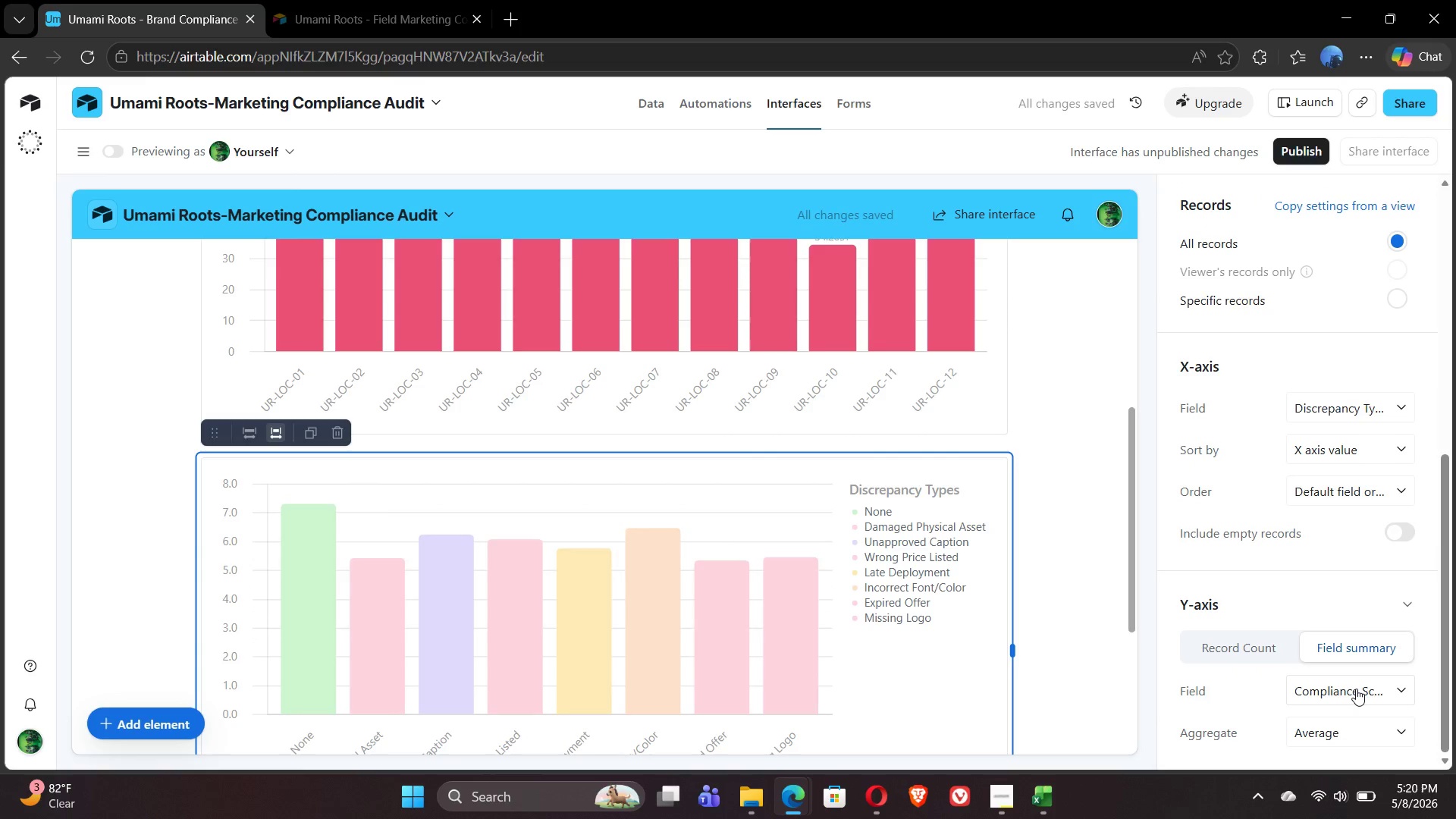 
left_click([1356, 689])
 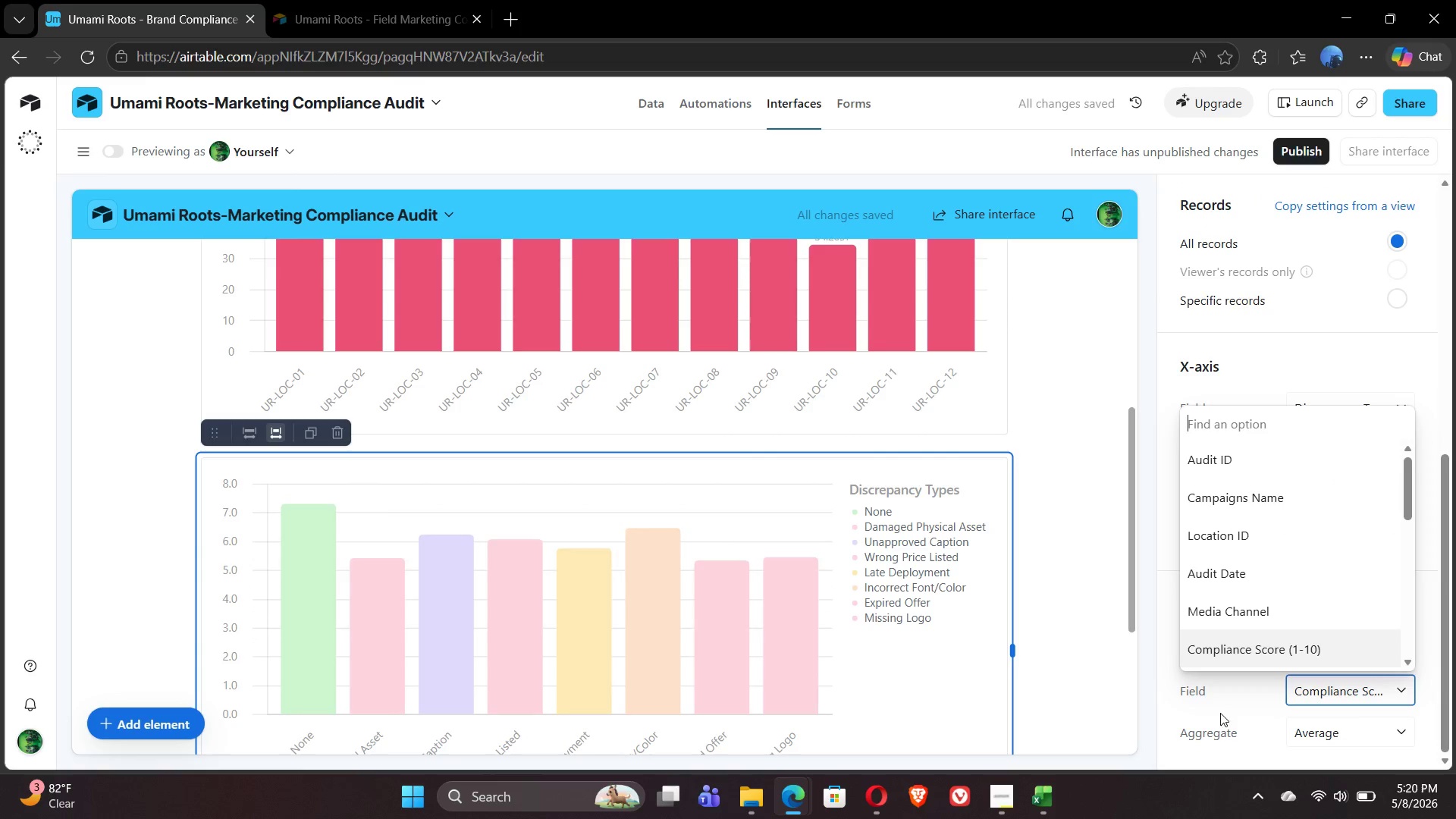 
left_click([1158, 682])
 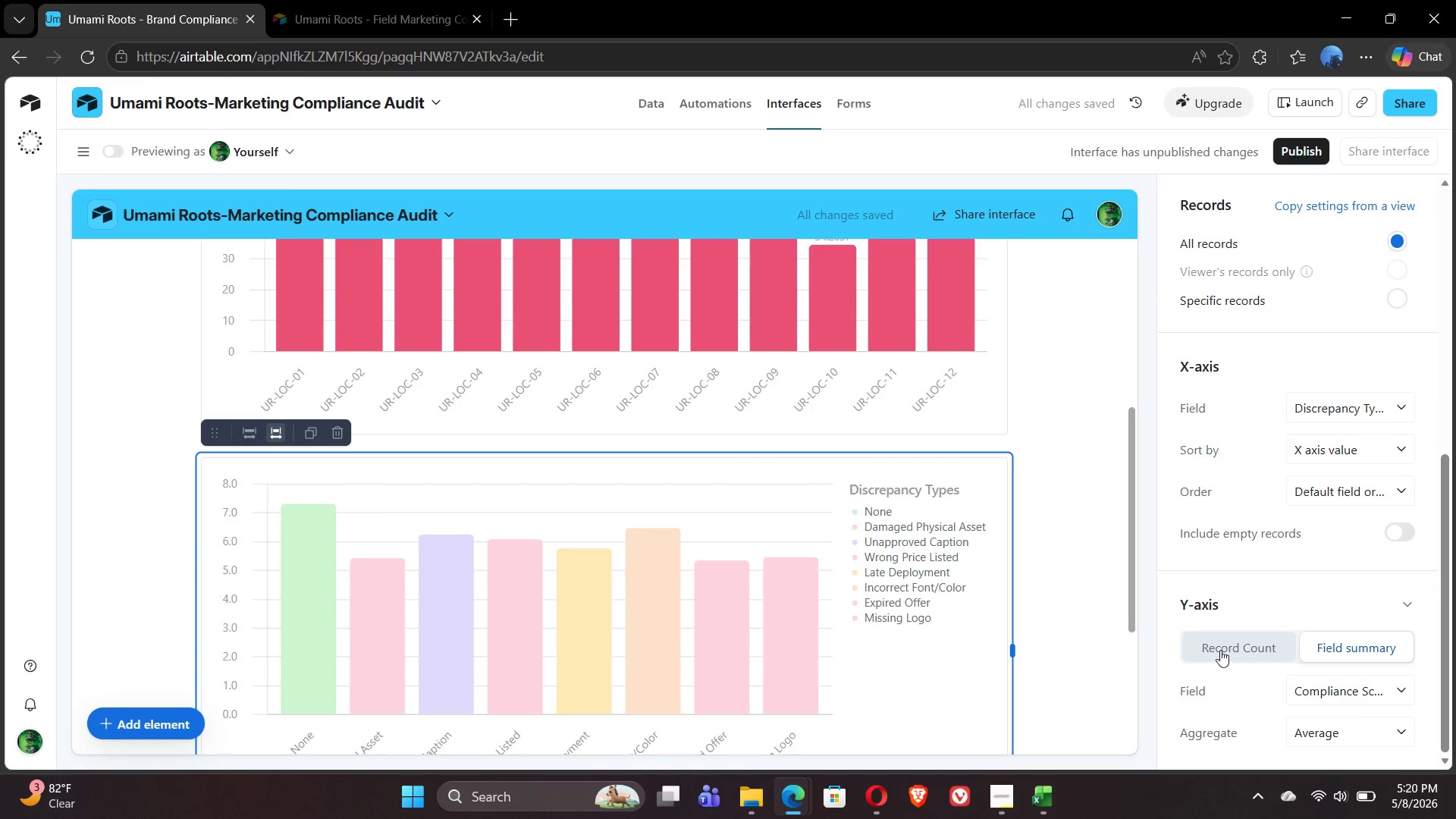 
left_click([1220, 650])
 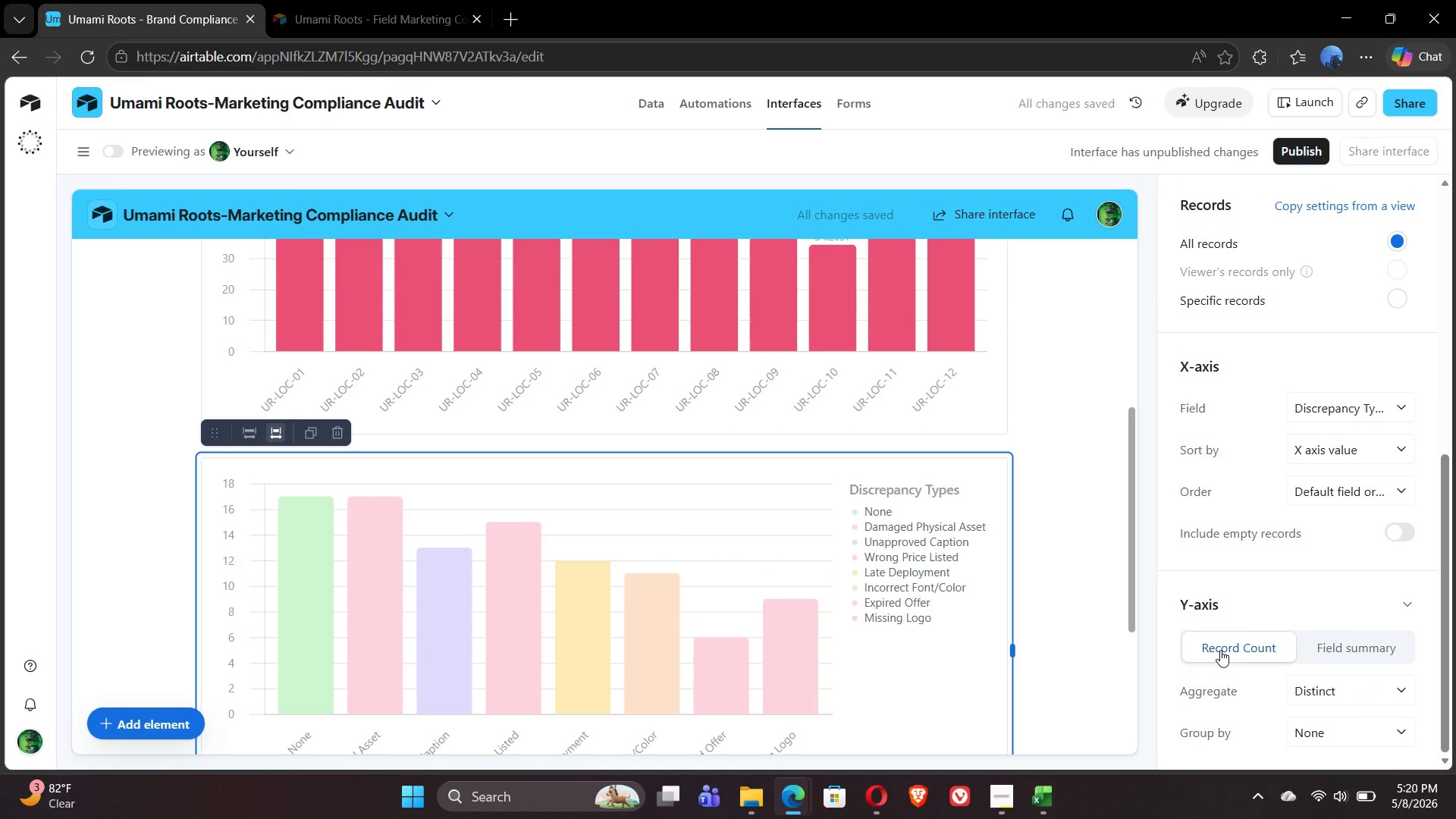 
wait(8.72)
 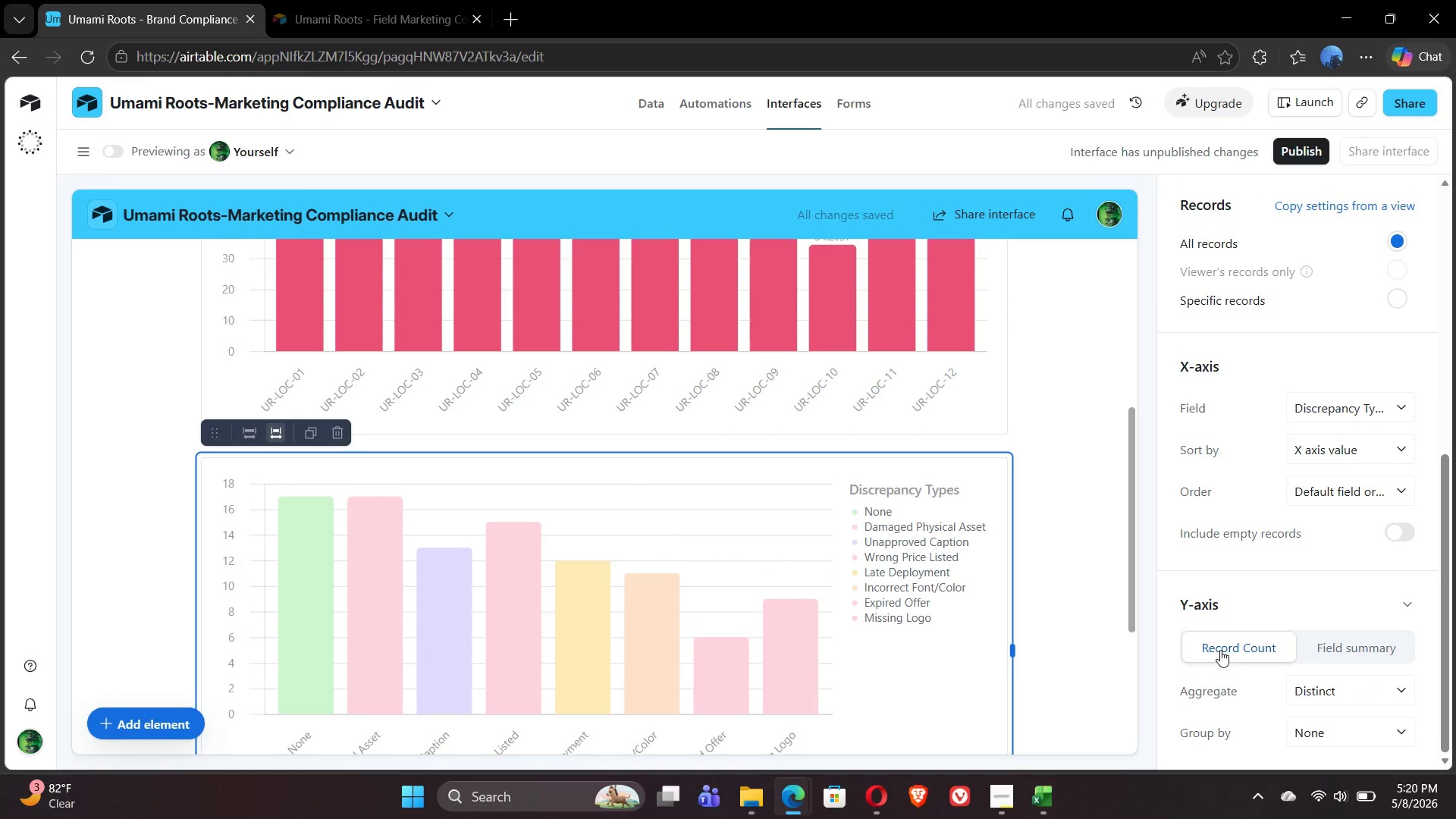 
left_click([1156, 483])
 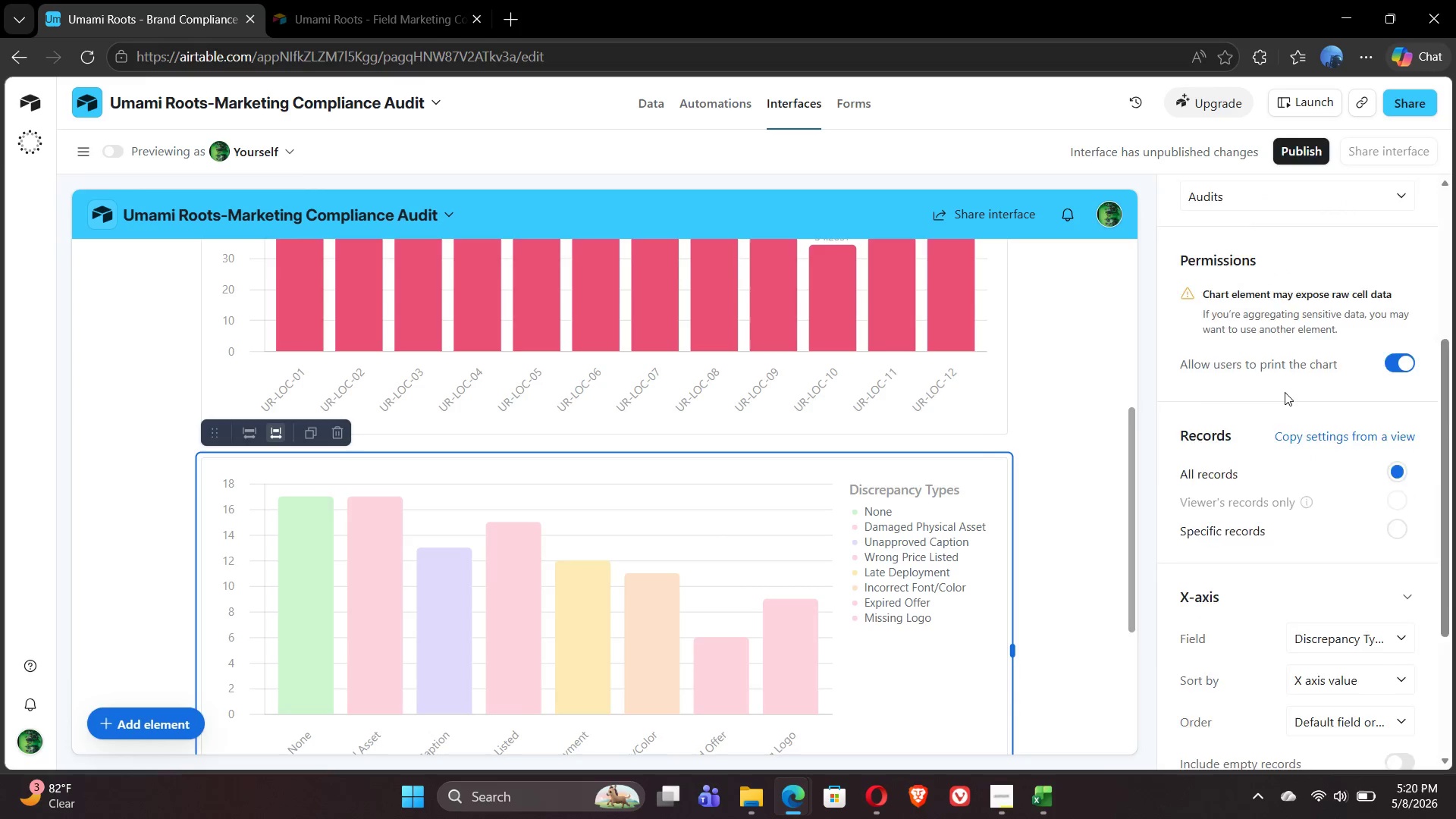 
wait(5.27)
 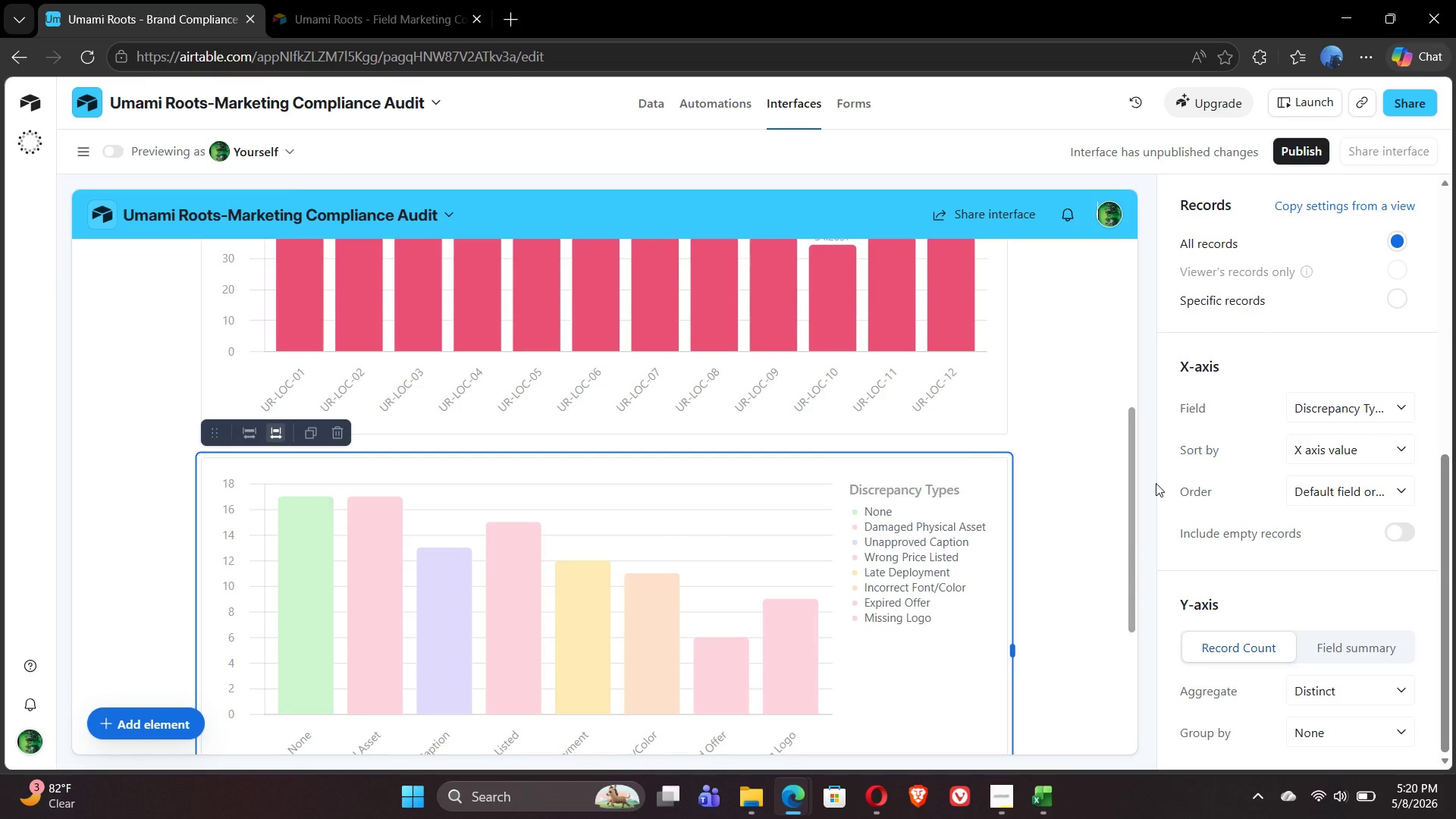 
mouse_move([1278, 284])
 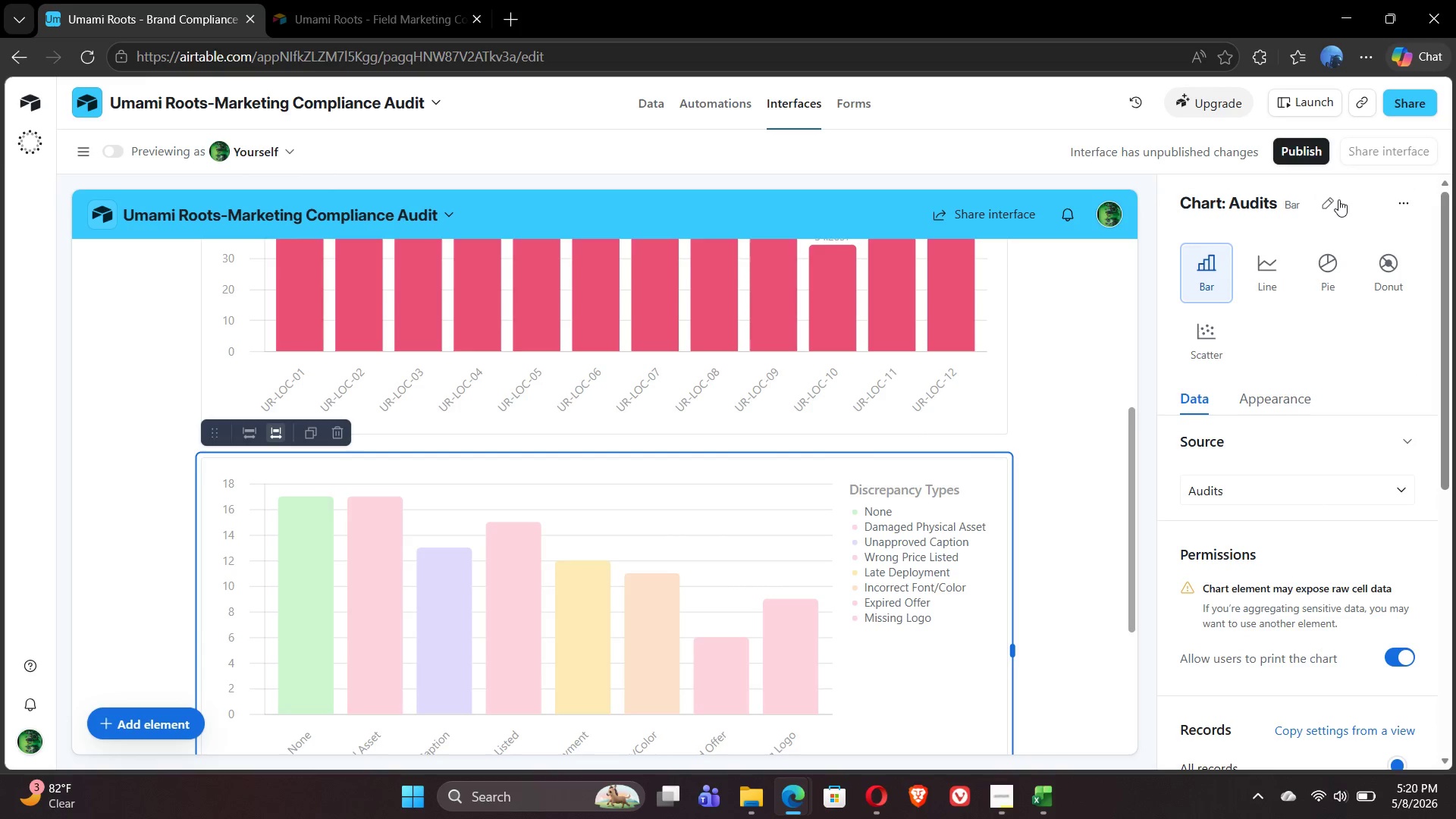 
left_click([1333, 200])
 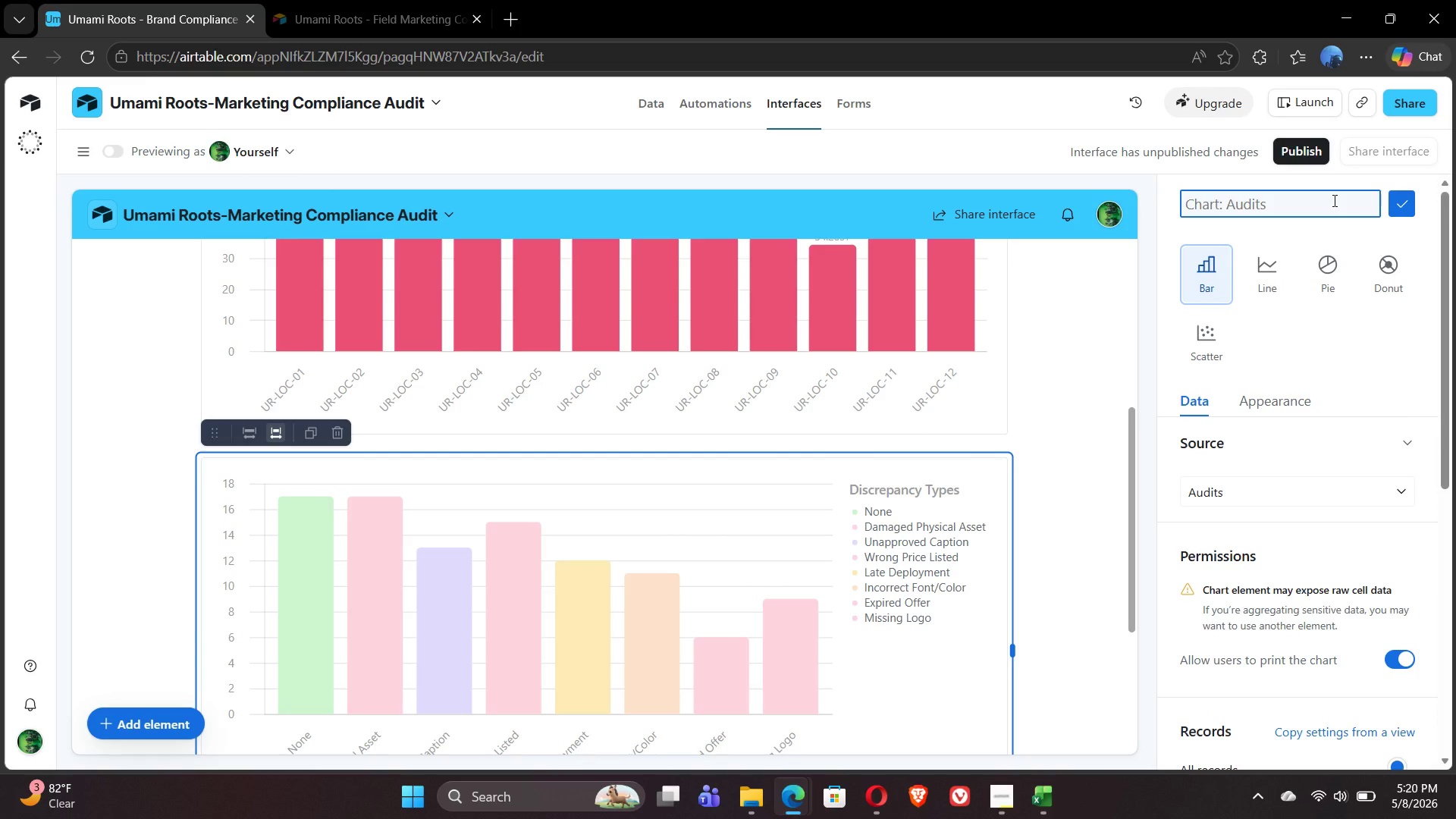 
type(Most Common Infractions)
 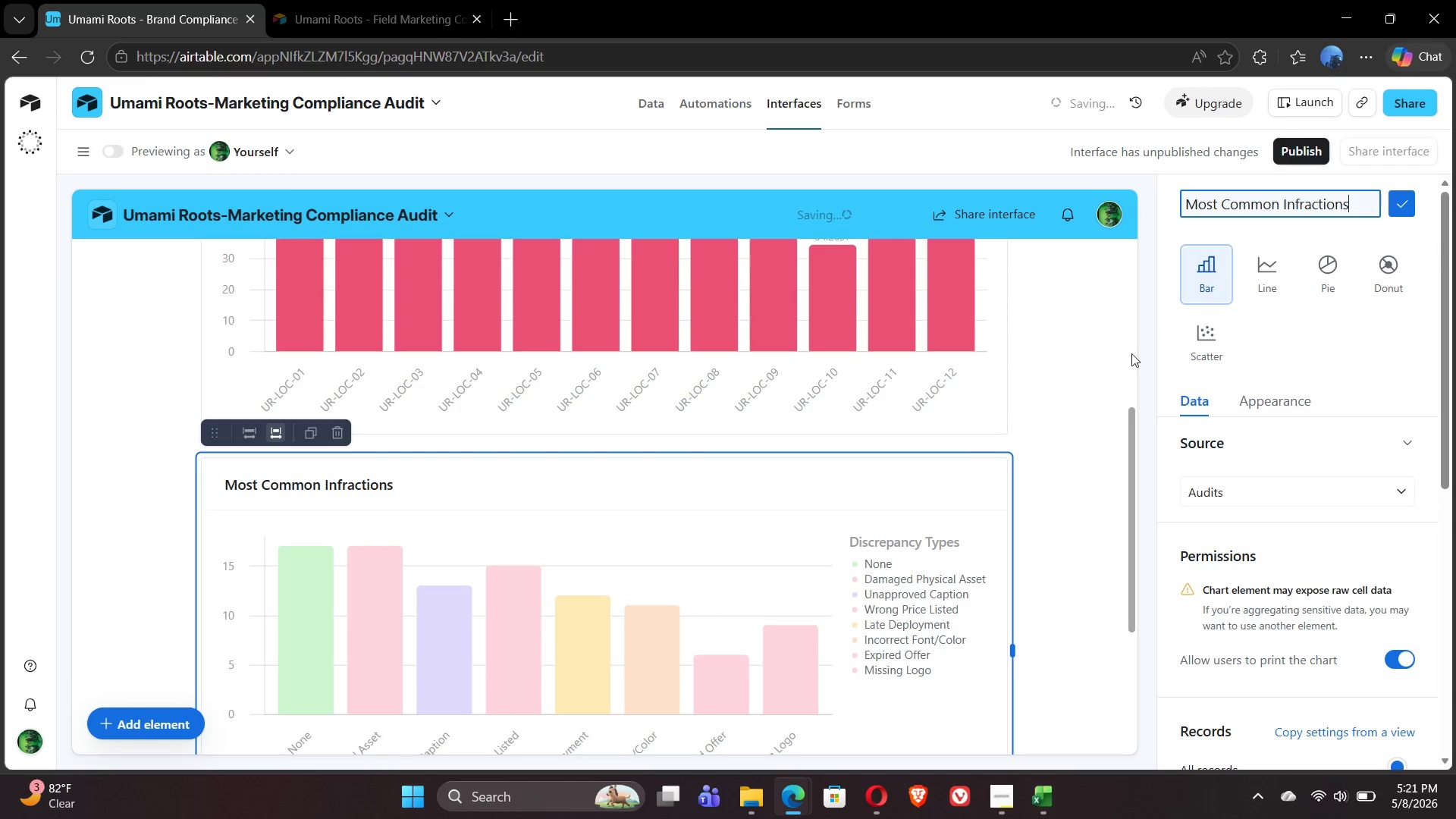 
left_click([1117, 354])
 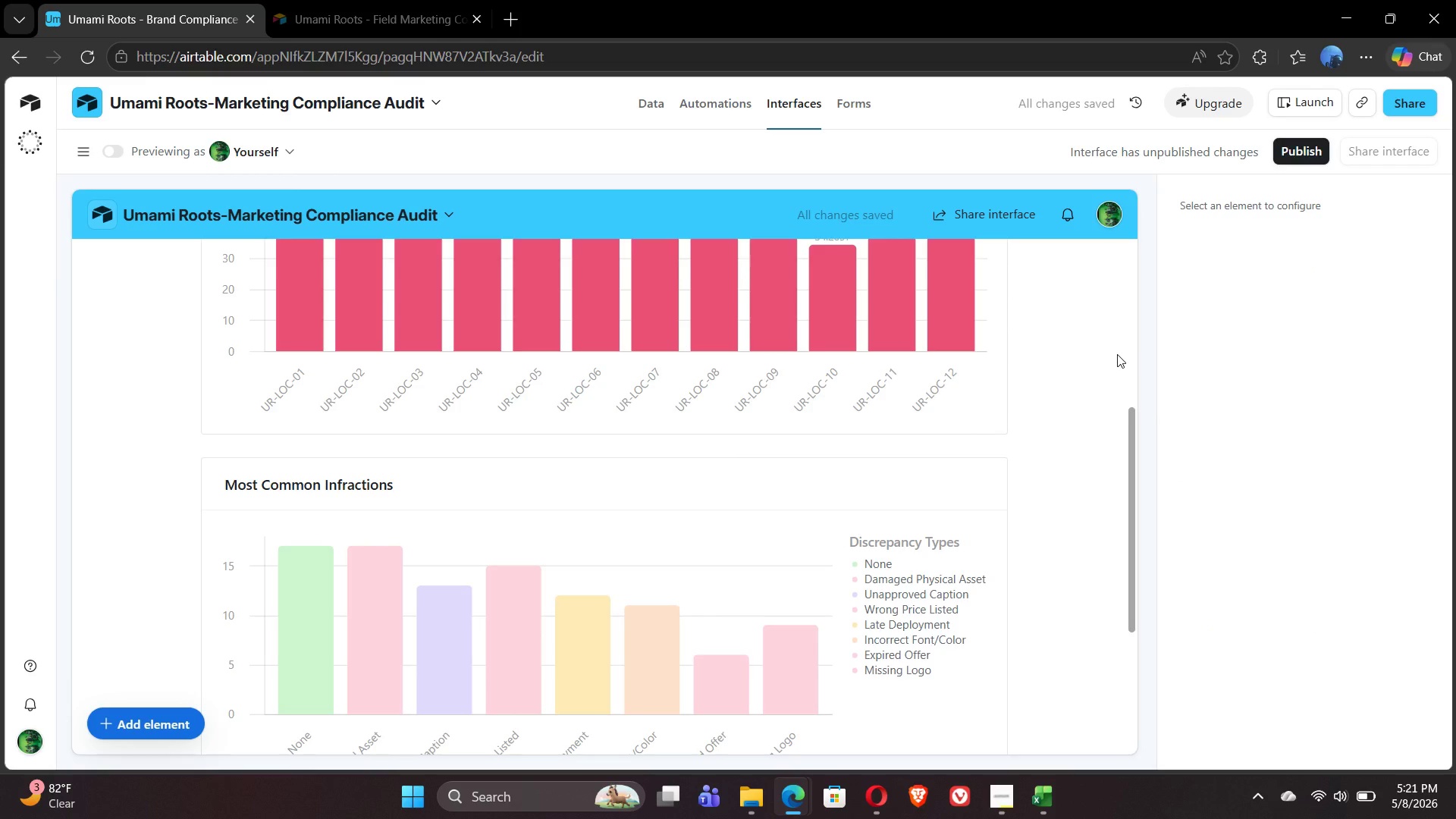 
left_click([727, 494])
 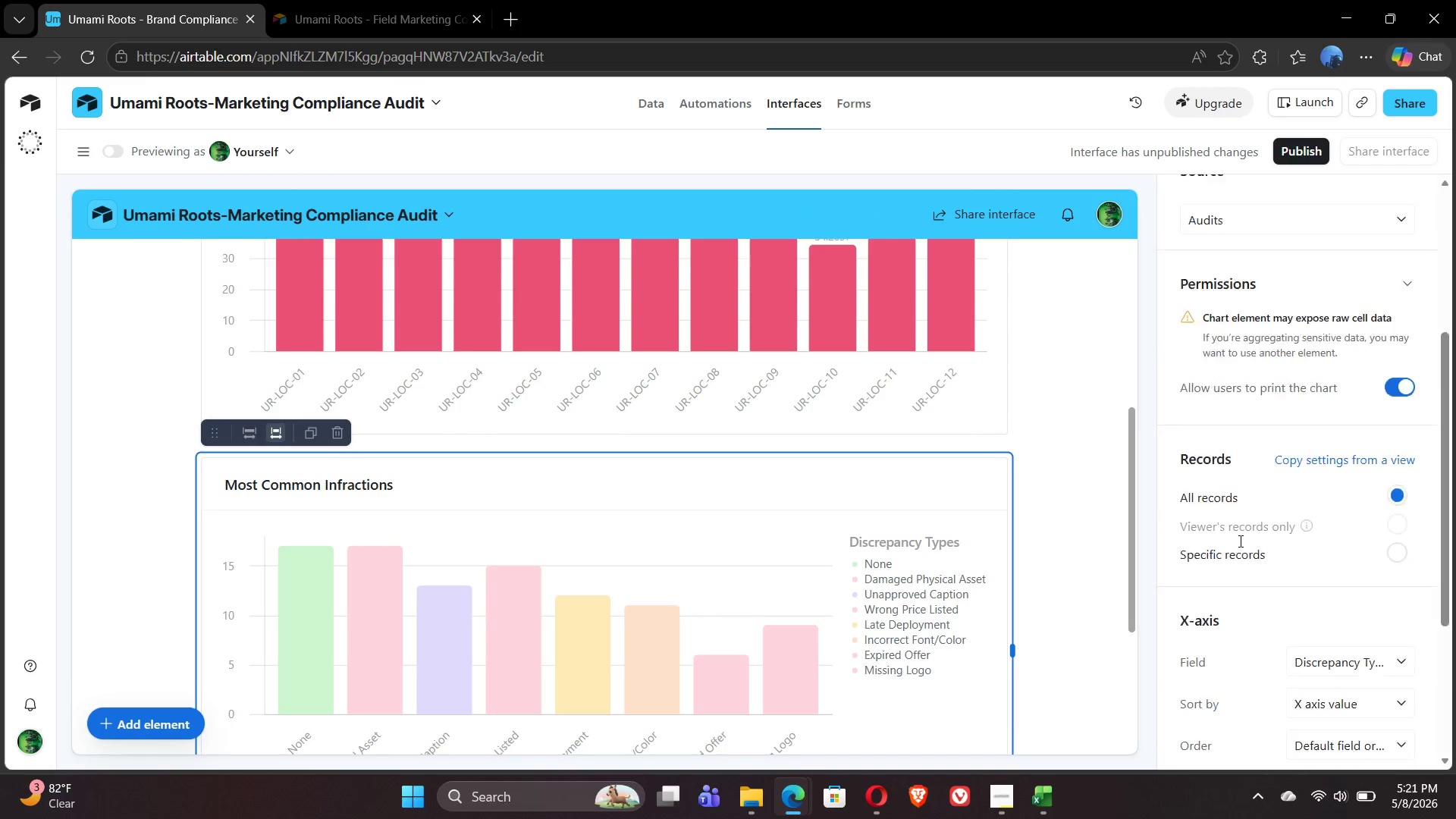 
wait(8.24)
 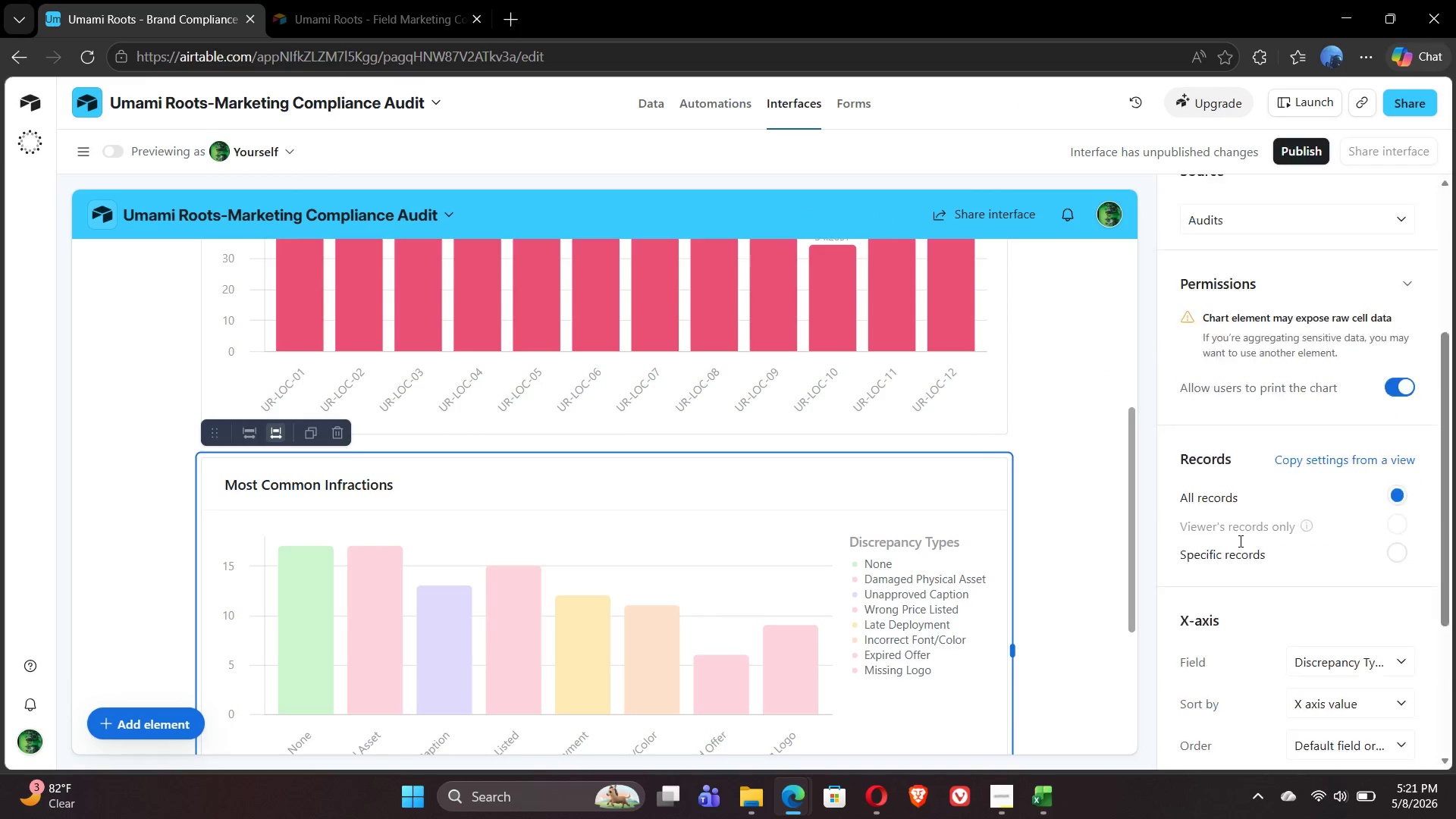 
left_click([1360, 454])
 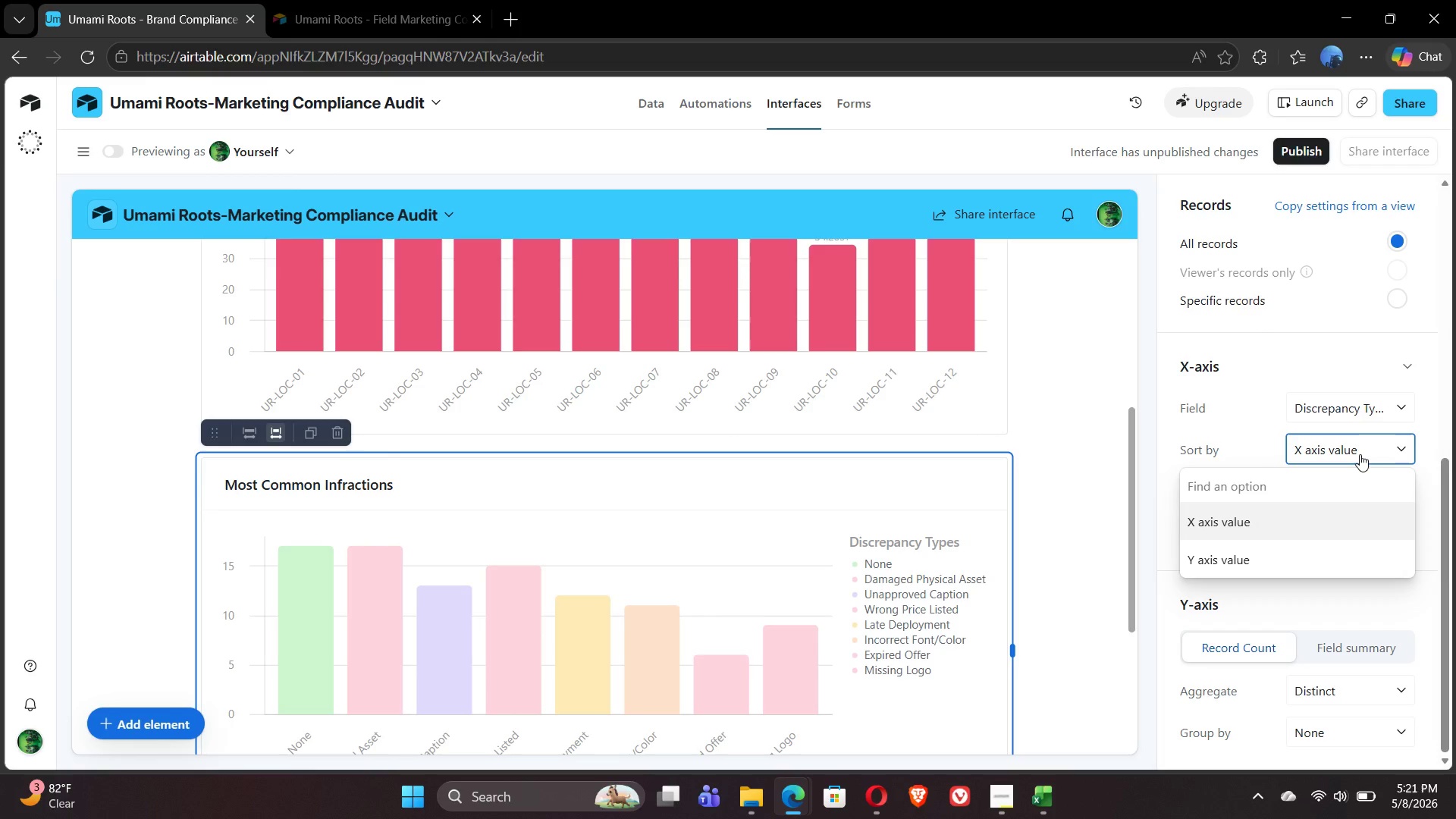 
left_click([1360, 454])
 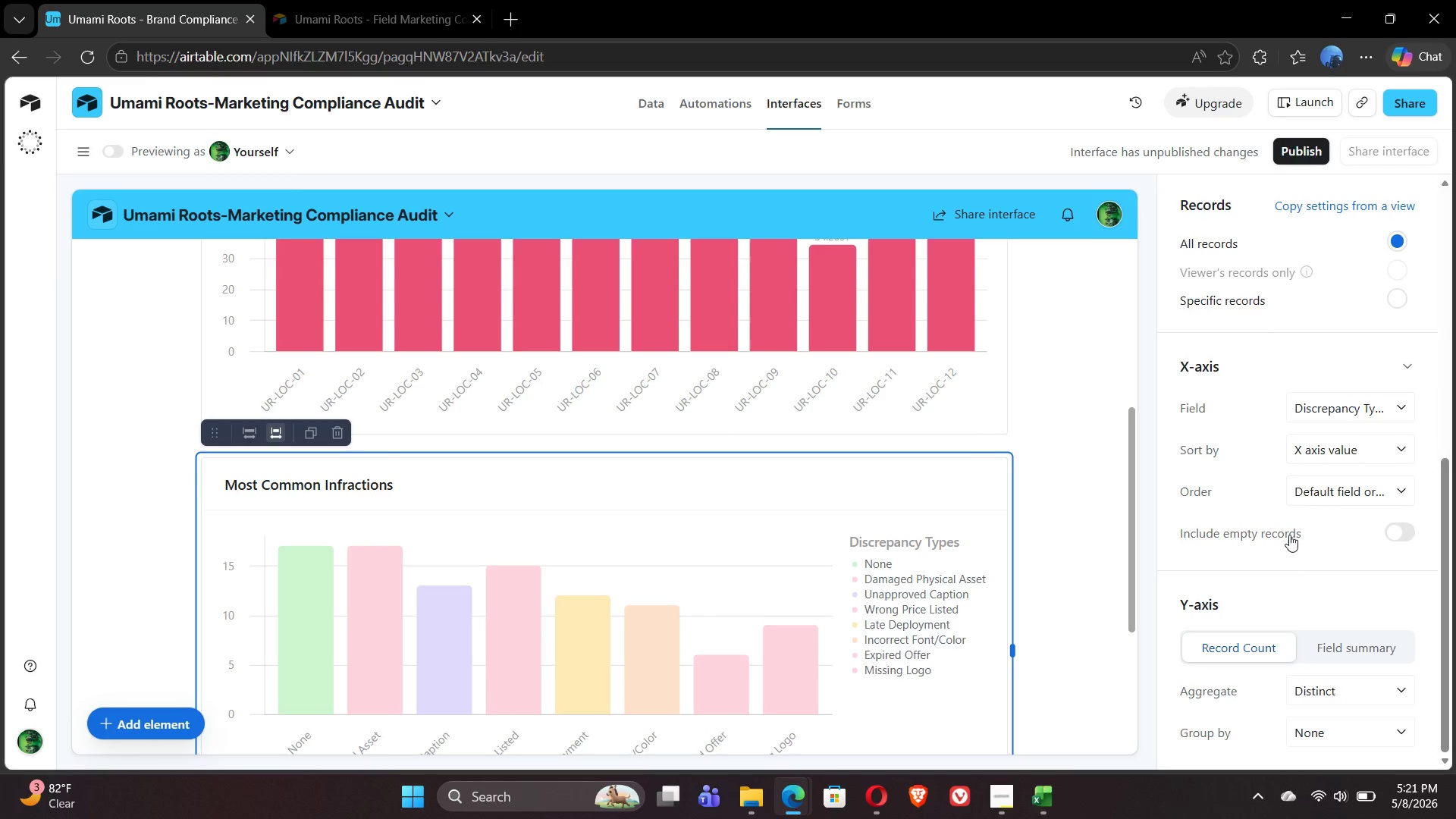 
left_click([1302, 734])
 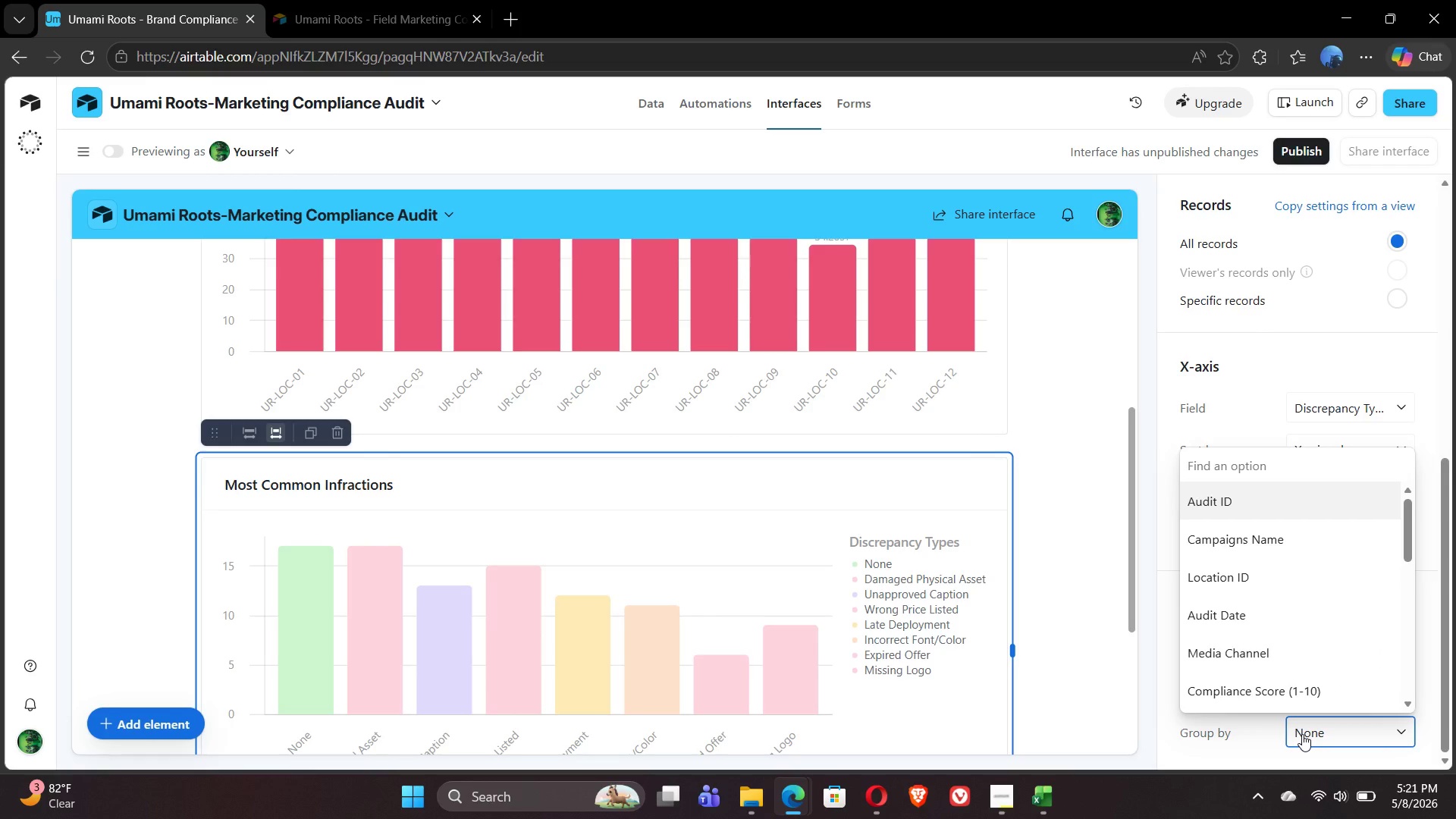 
left_click([1302, 734])
 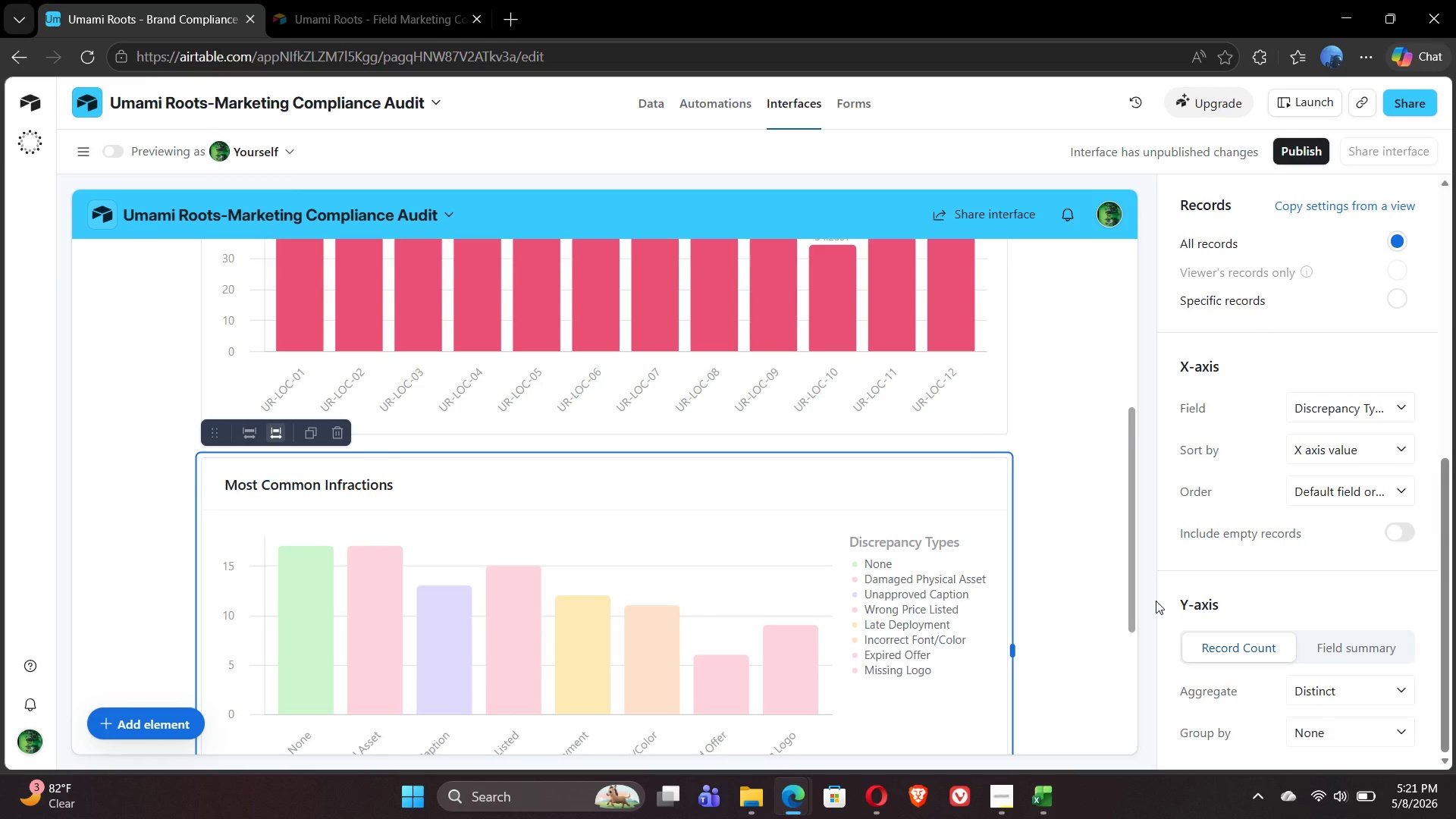 
left_click([1156, 601])
 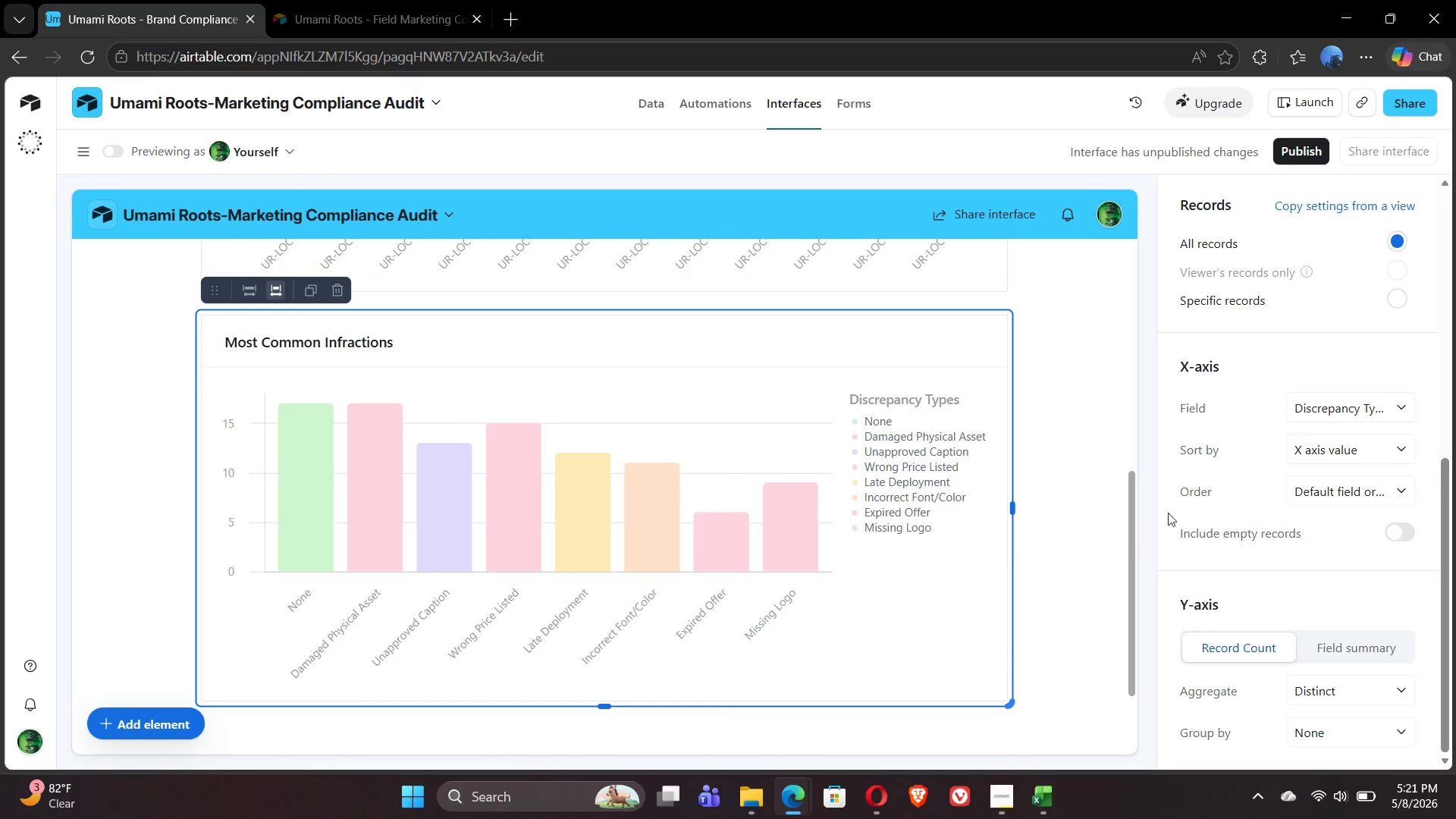 
left_click([1147, 504])
 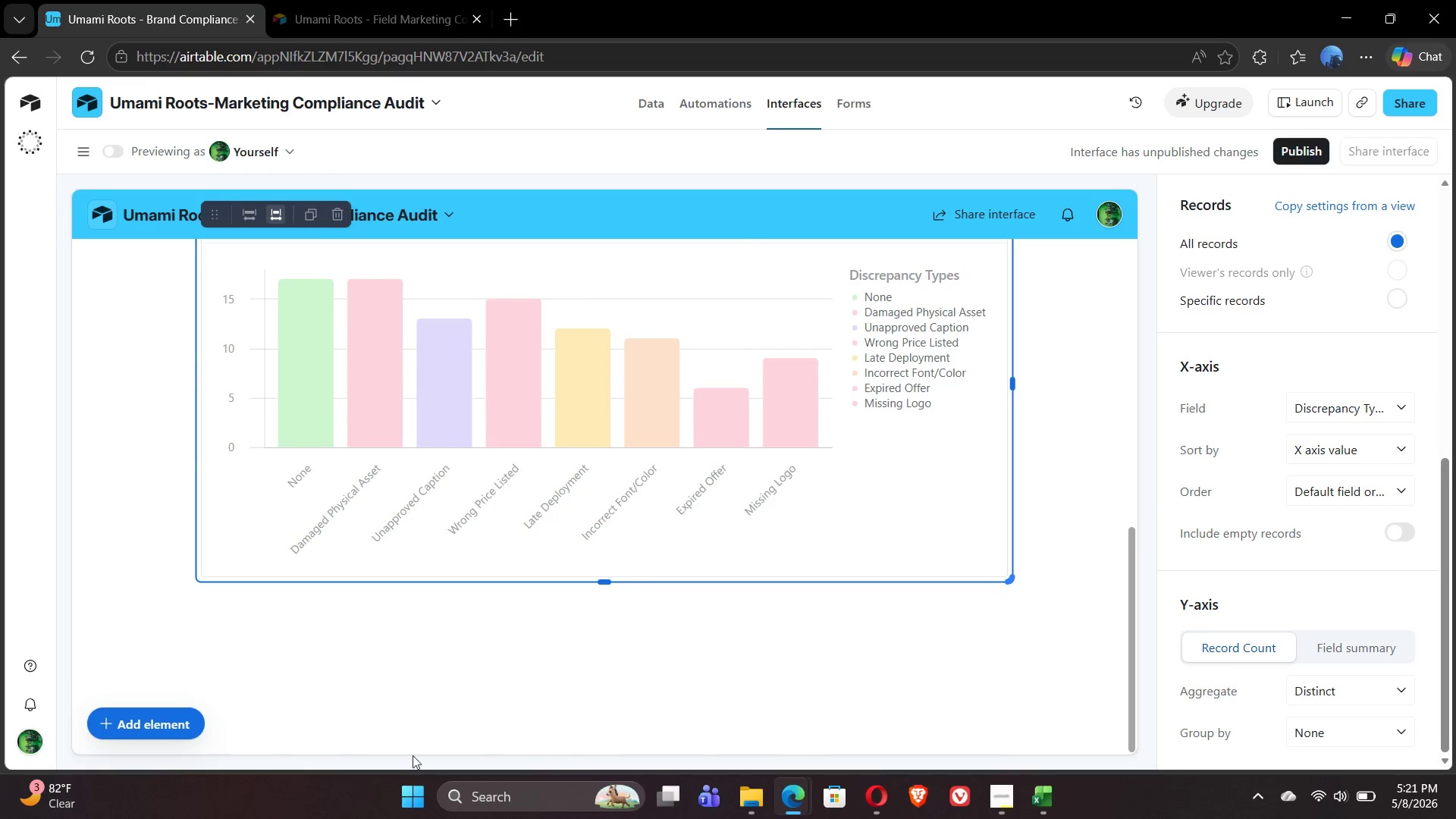 
wait(5.41)
 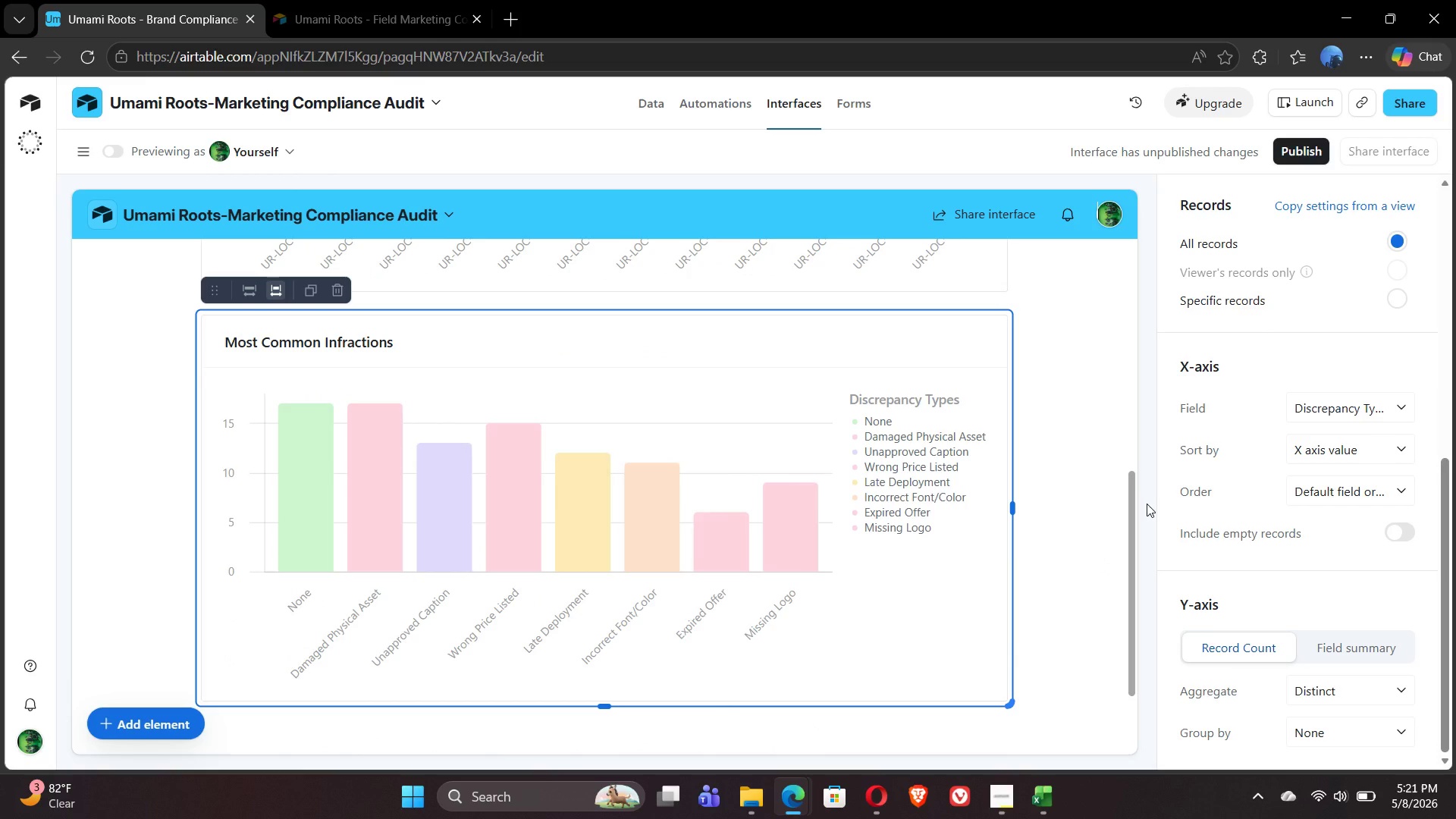 
left_click([176, 719])
 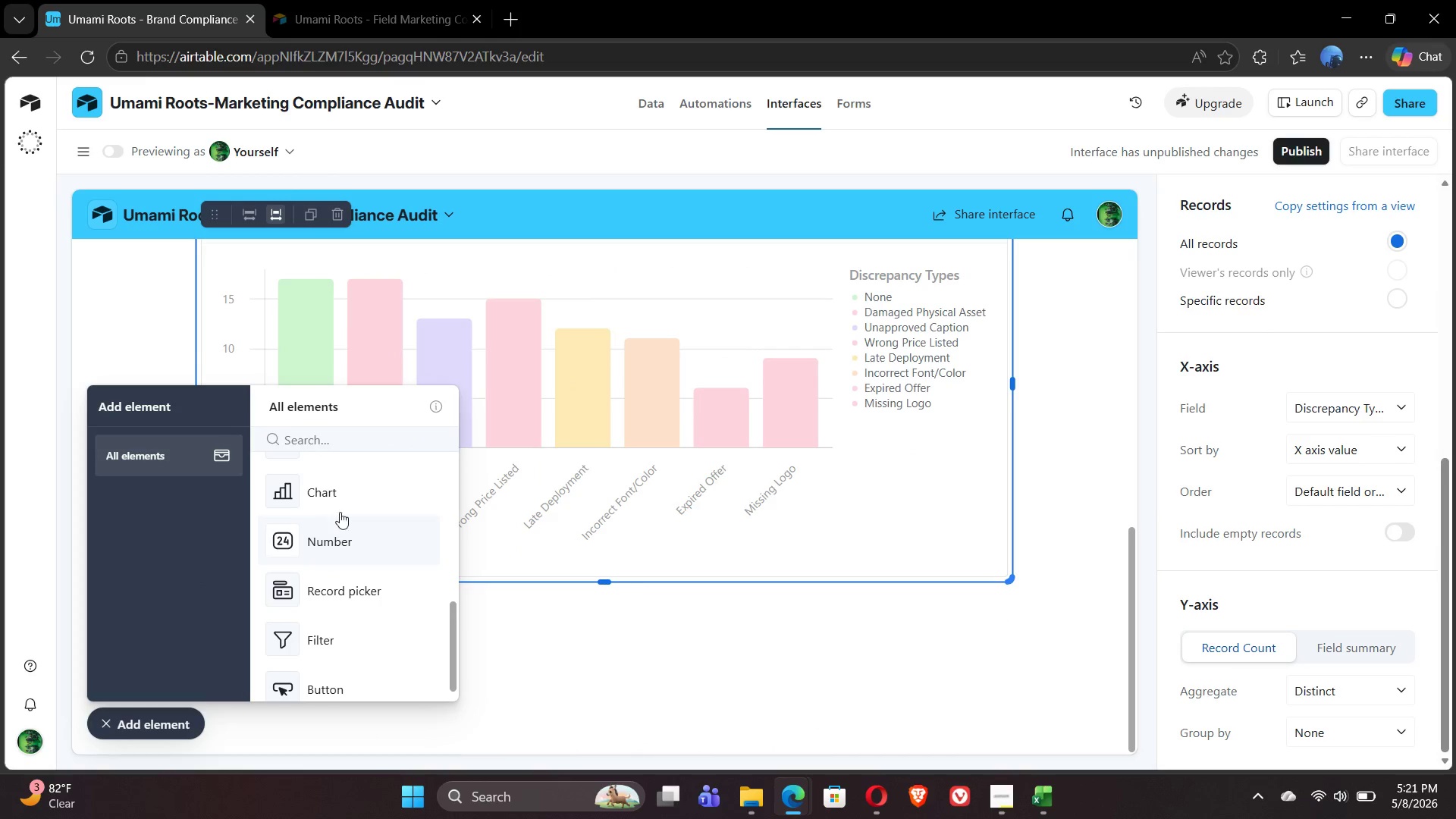 
left_click([334, 484])
 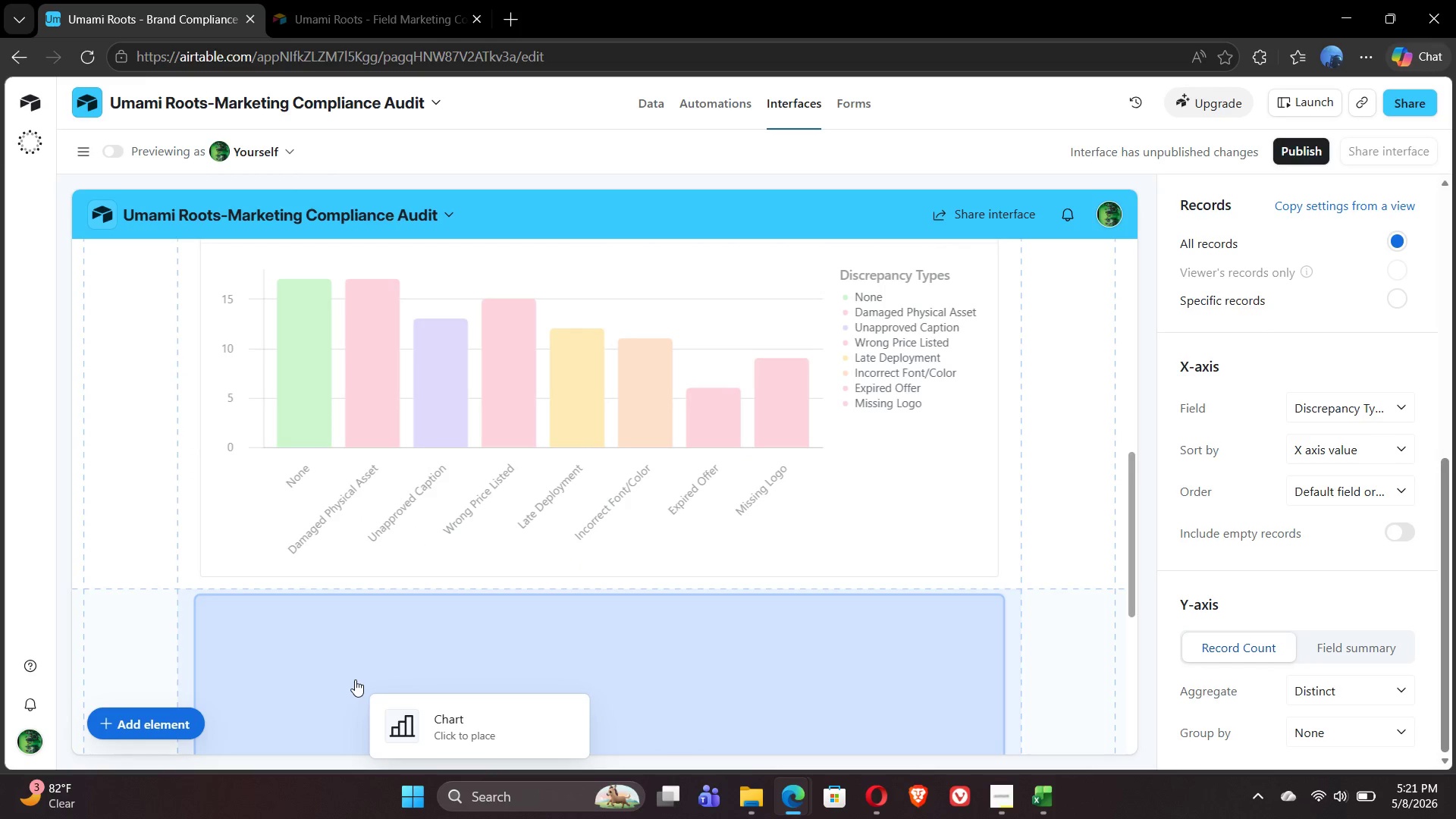 
left_click([355, 679])
 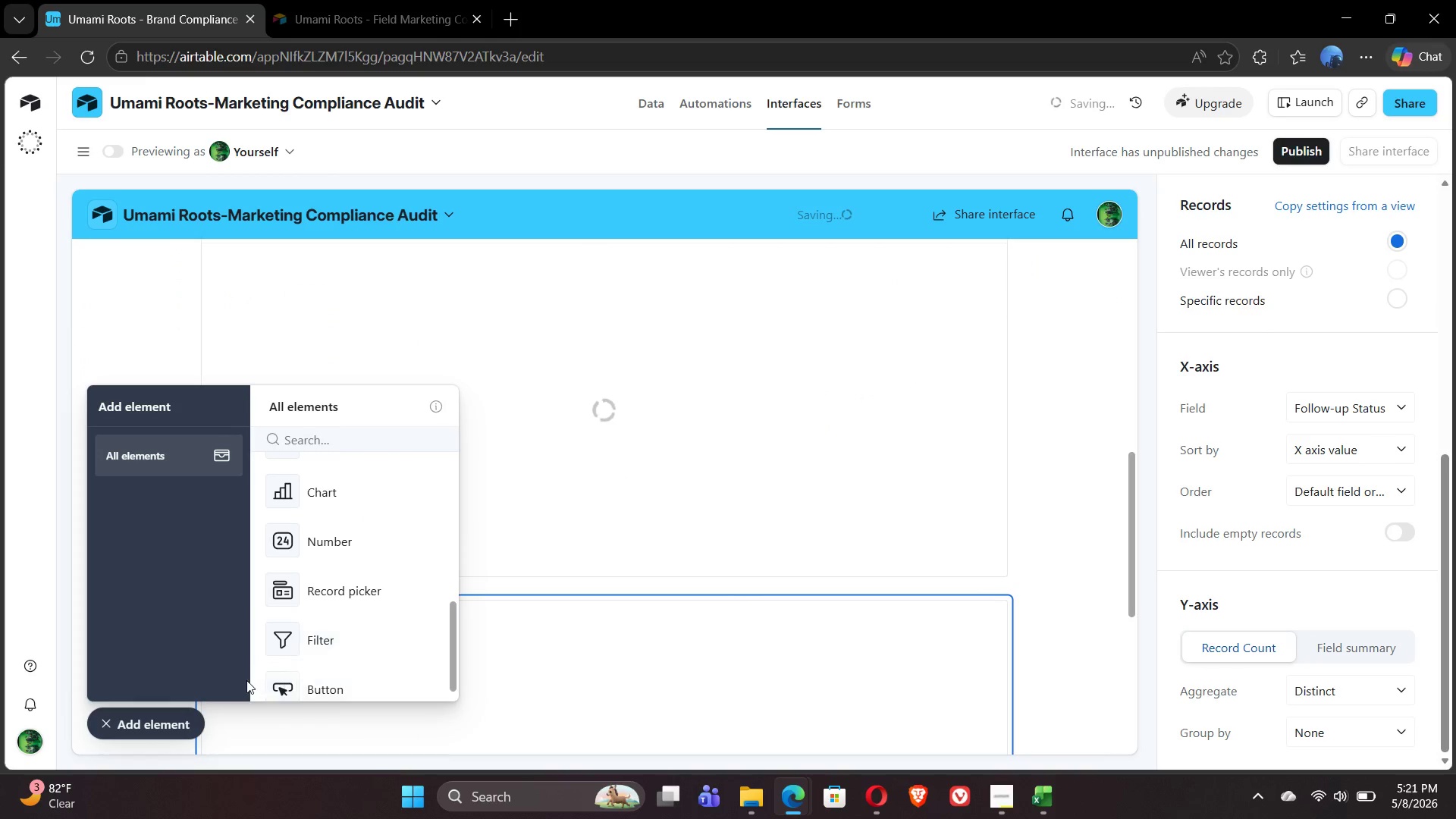 
left_click([162, 722])
 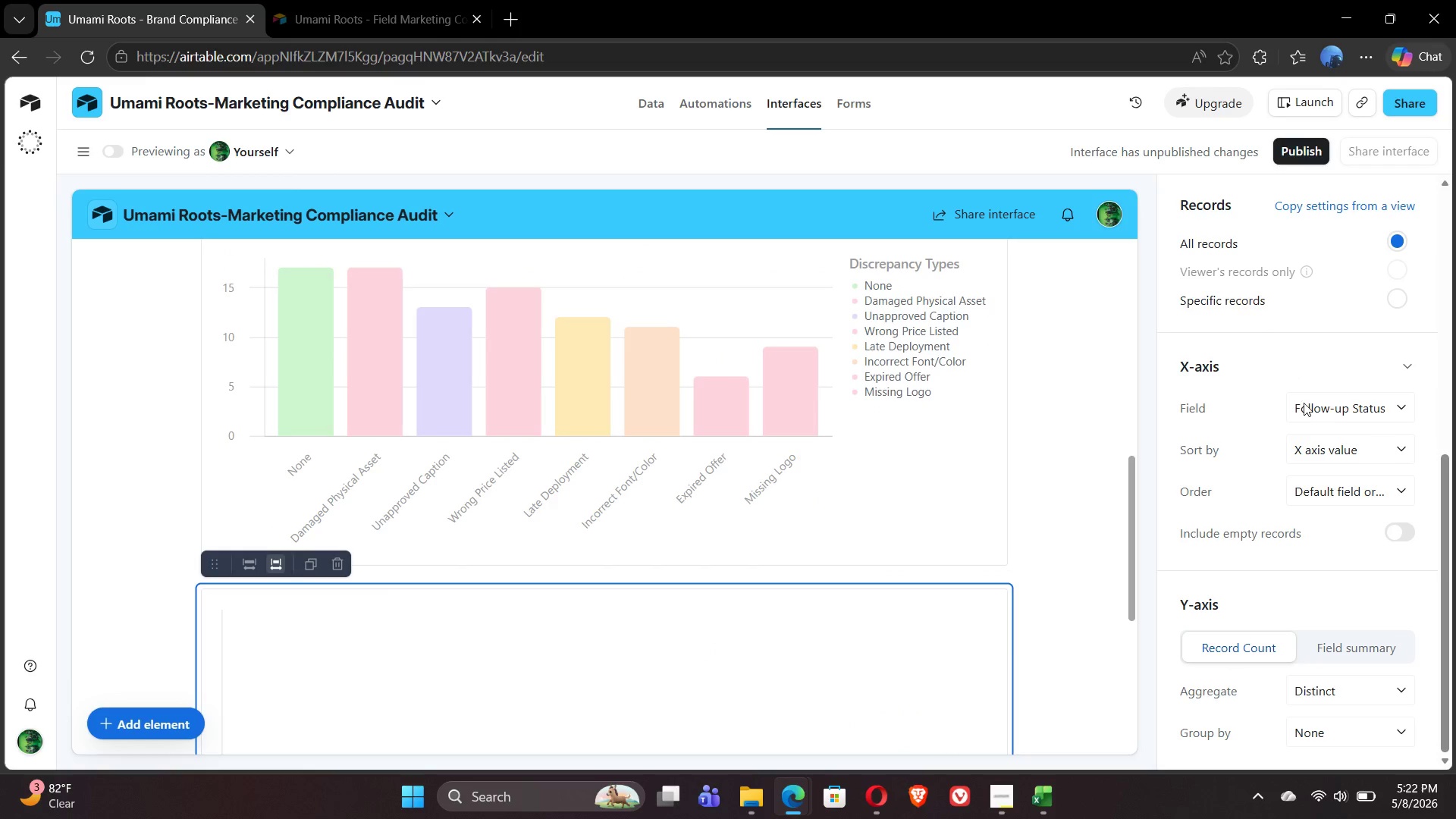 
wait(19.7)
 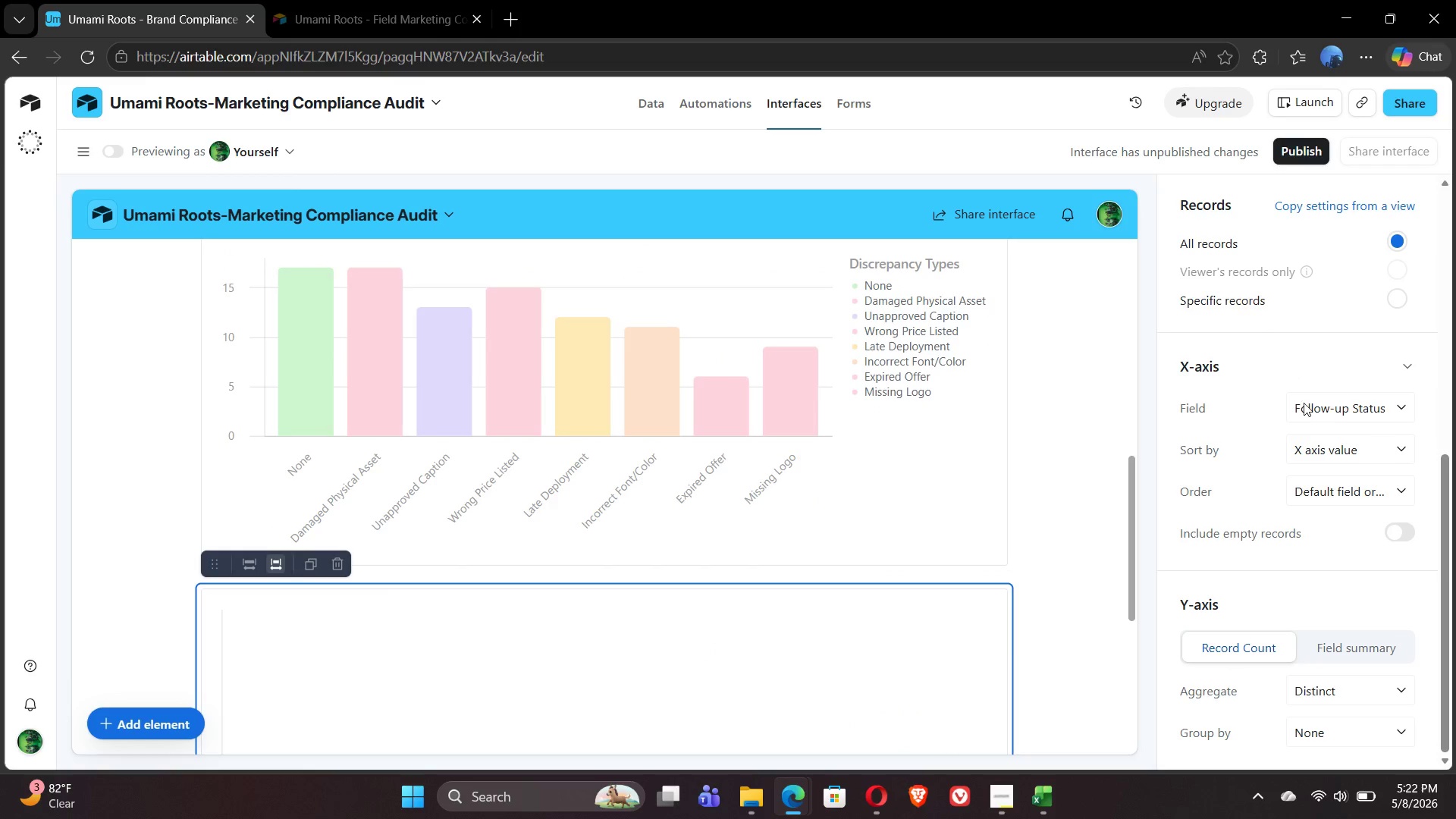 
left_click([1272, 359])
 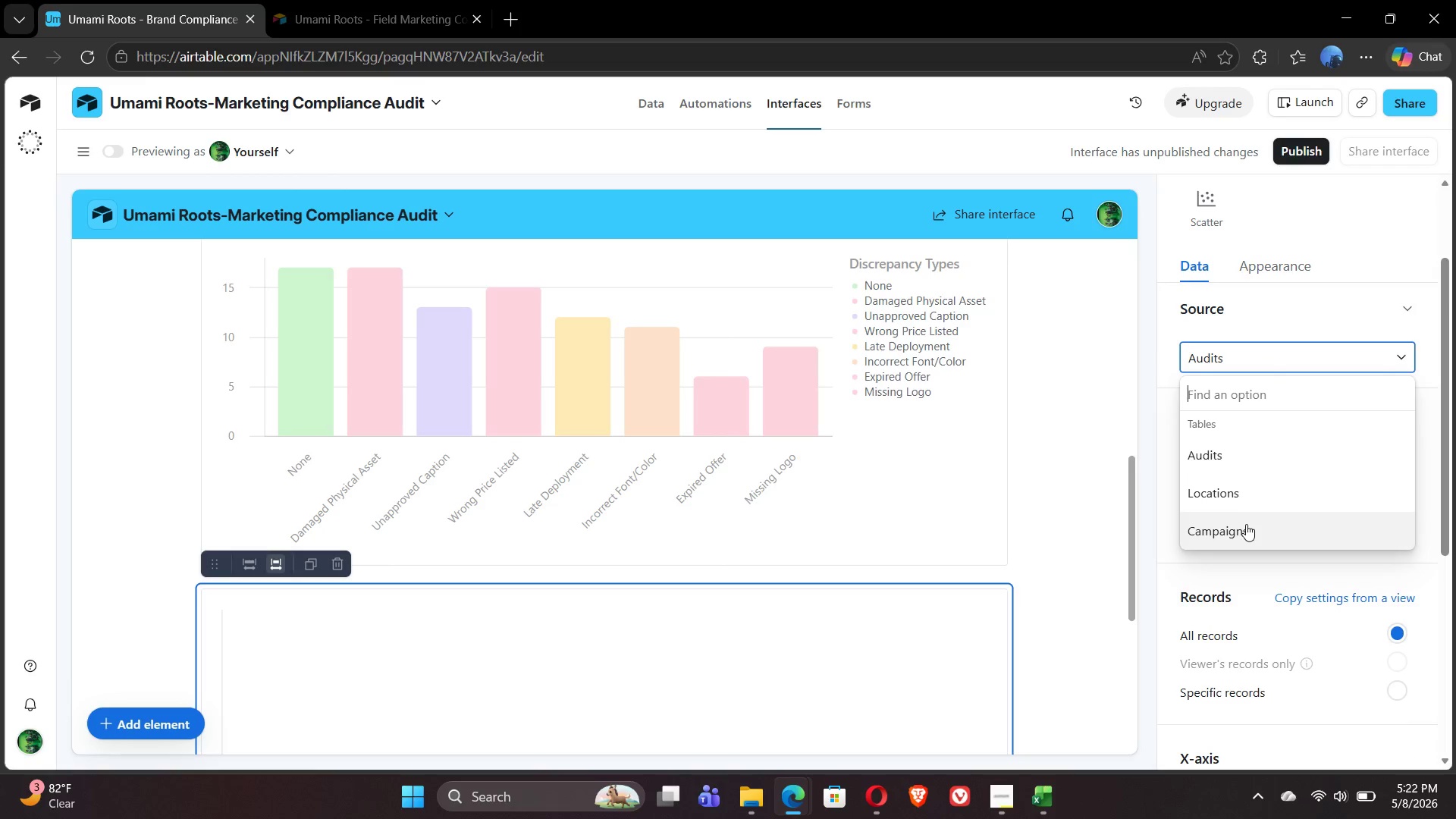 
left_click([1246, 526])
 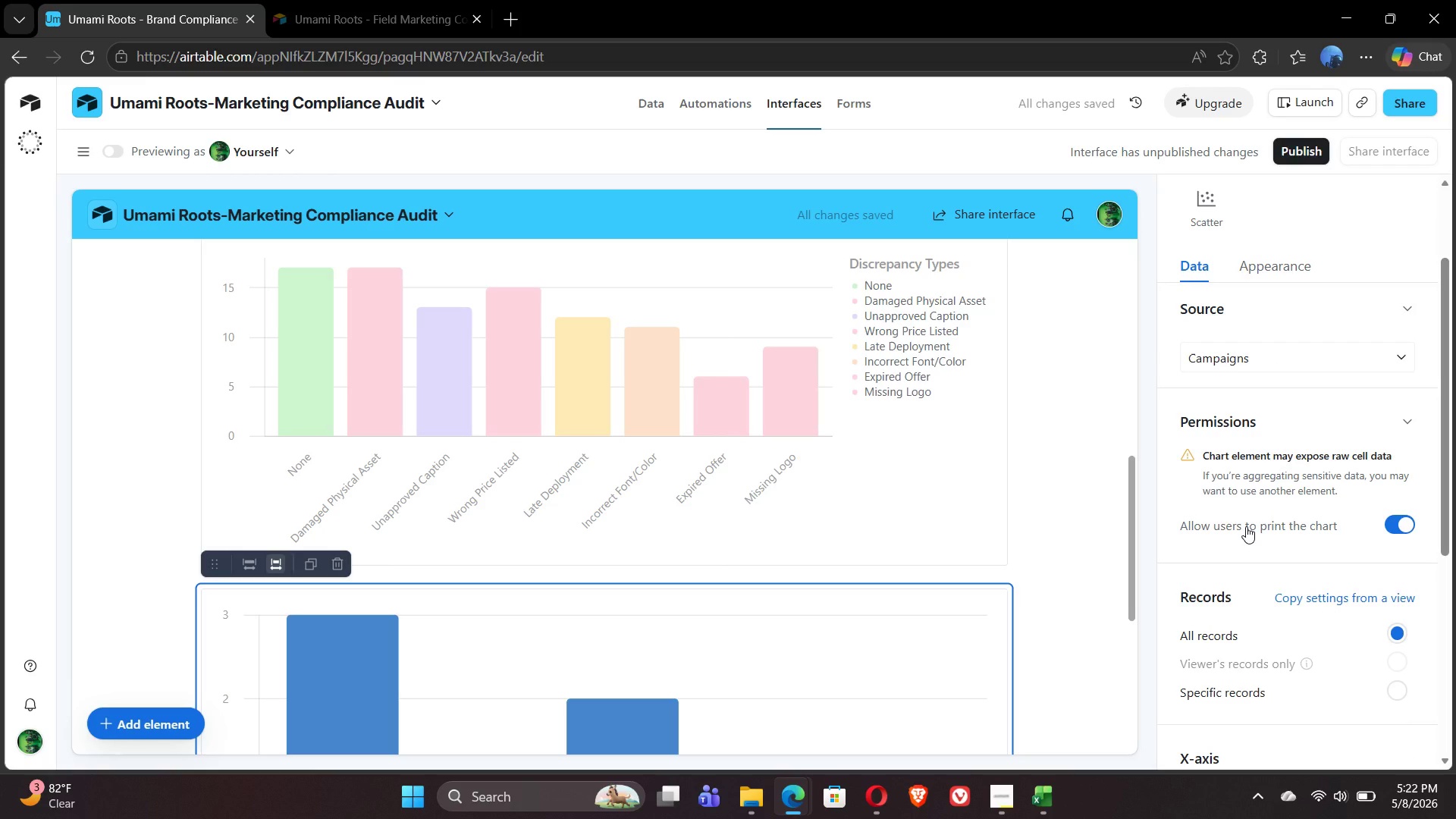 
wait(9.05)
 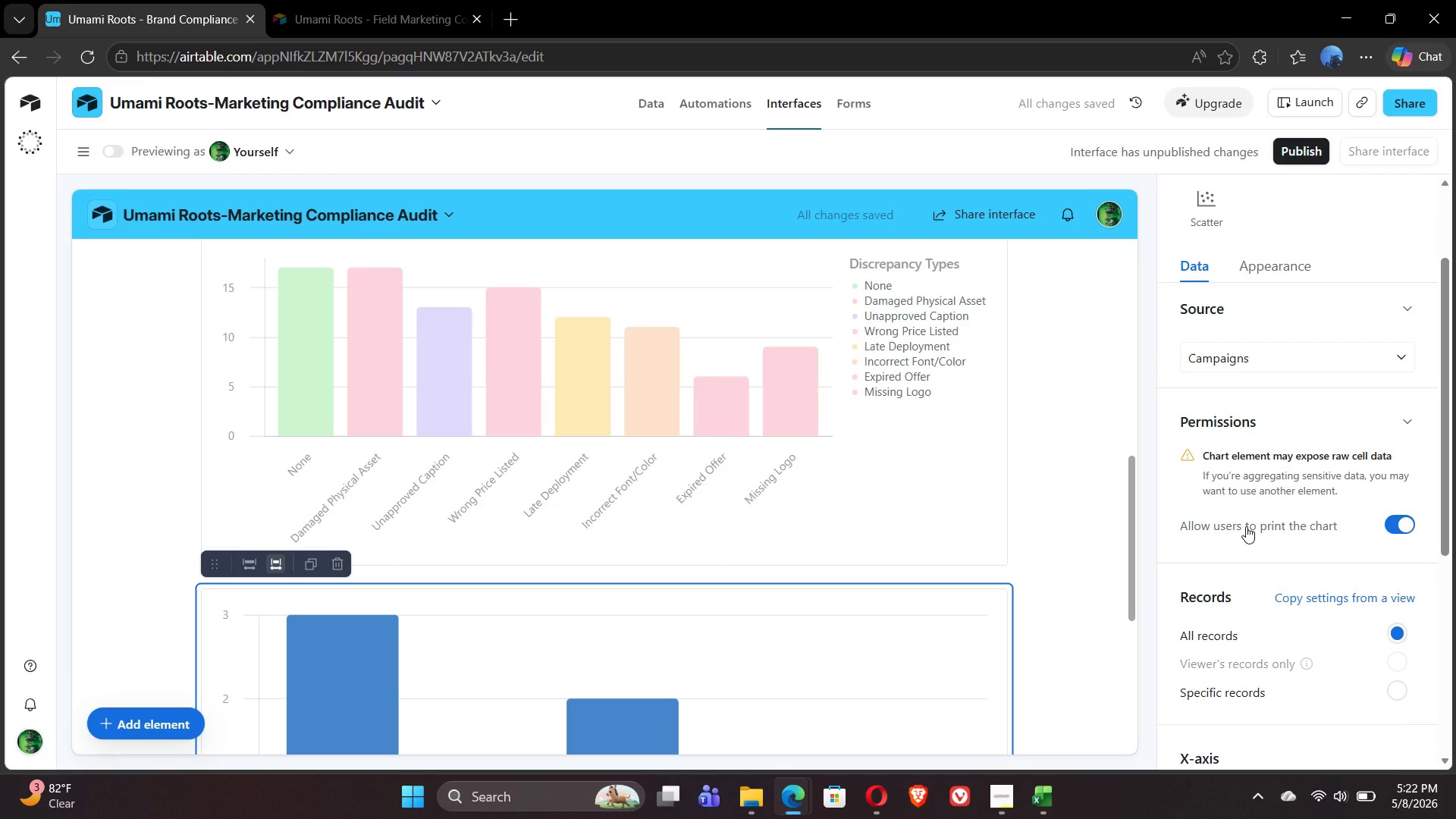 
left_click([1346, 595])
 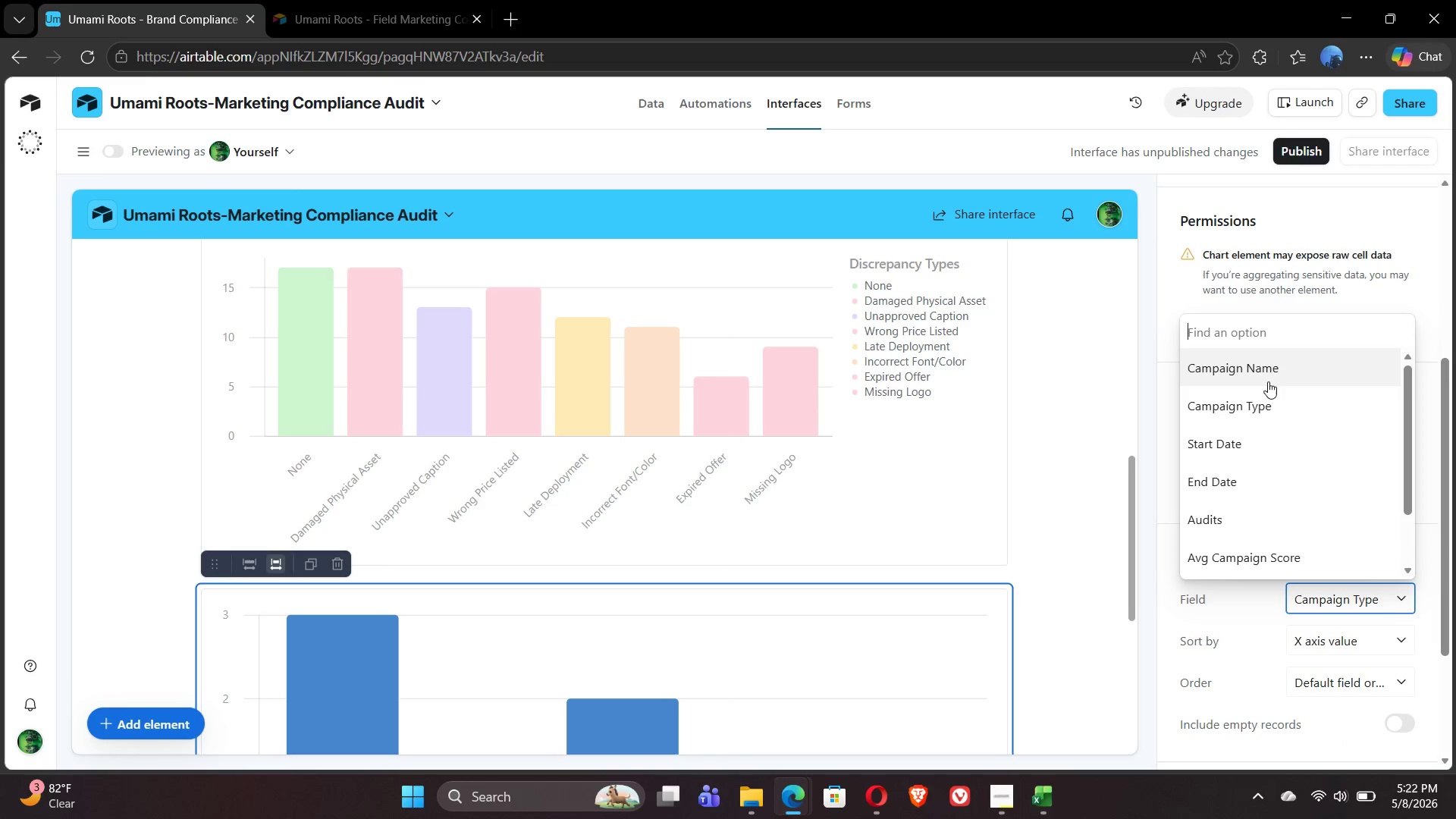 
left_click([1268, 373])
 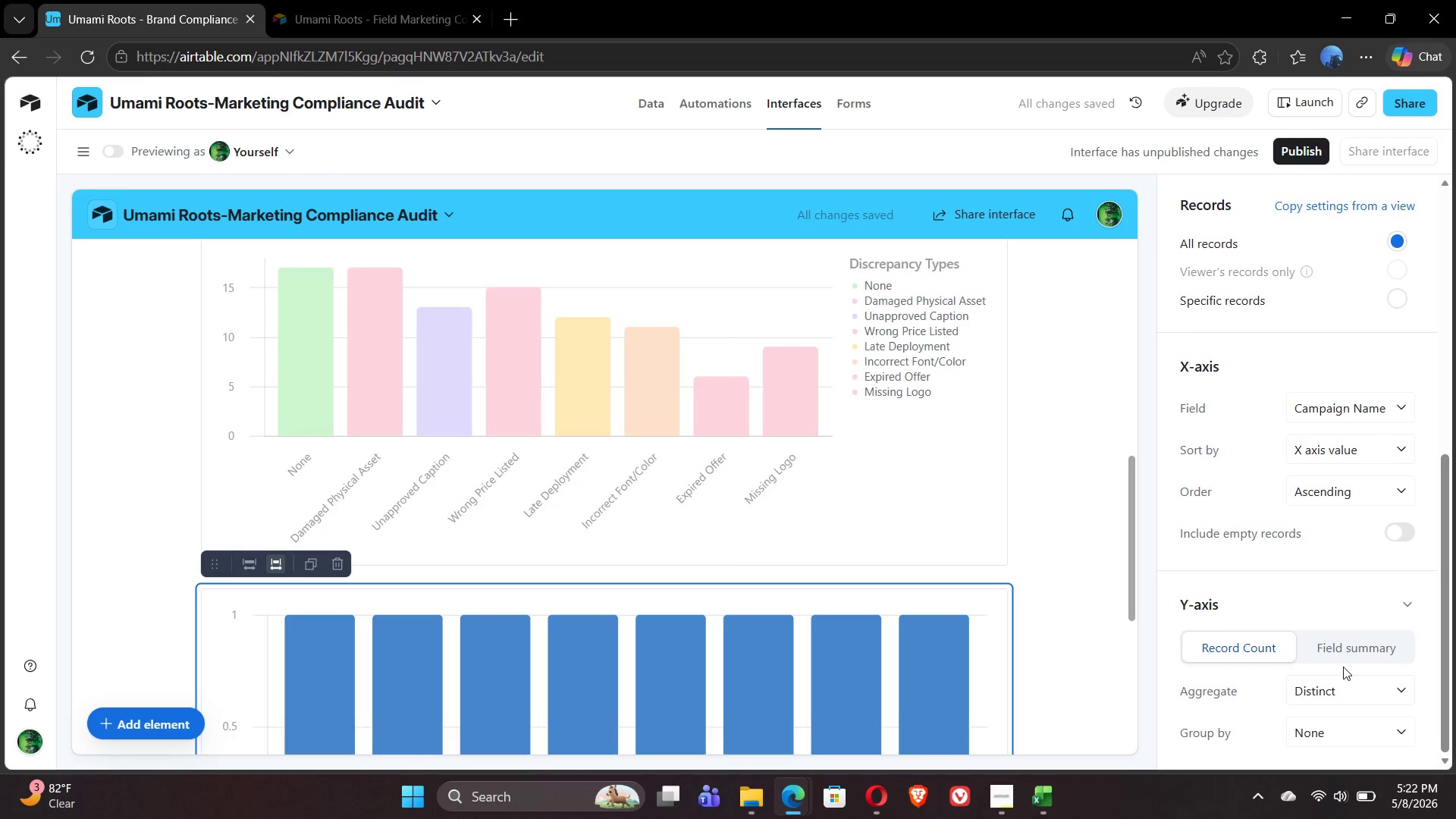 
wait(5.45)
 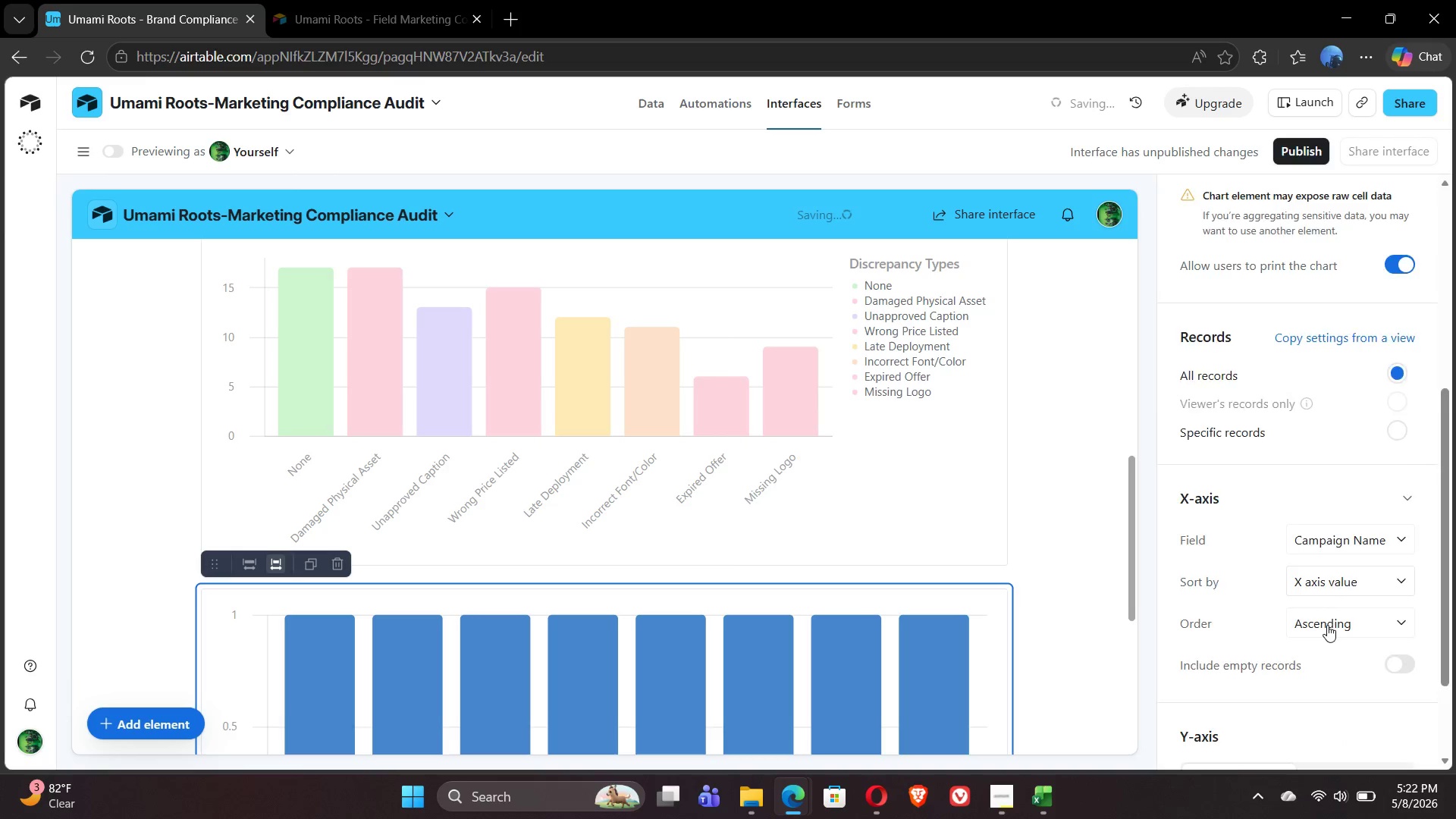 
left_click([1348, 651])
 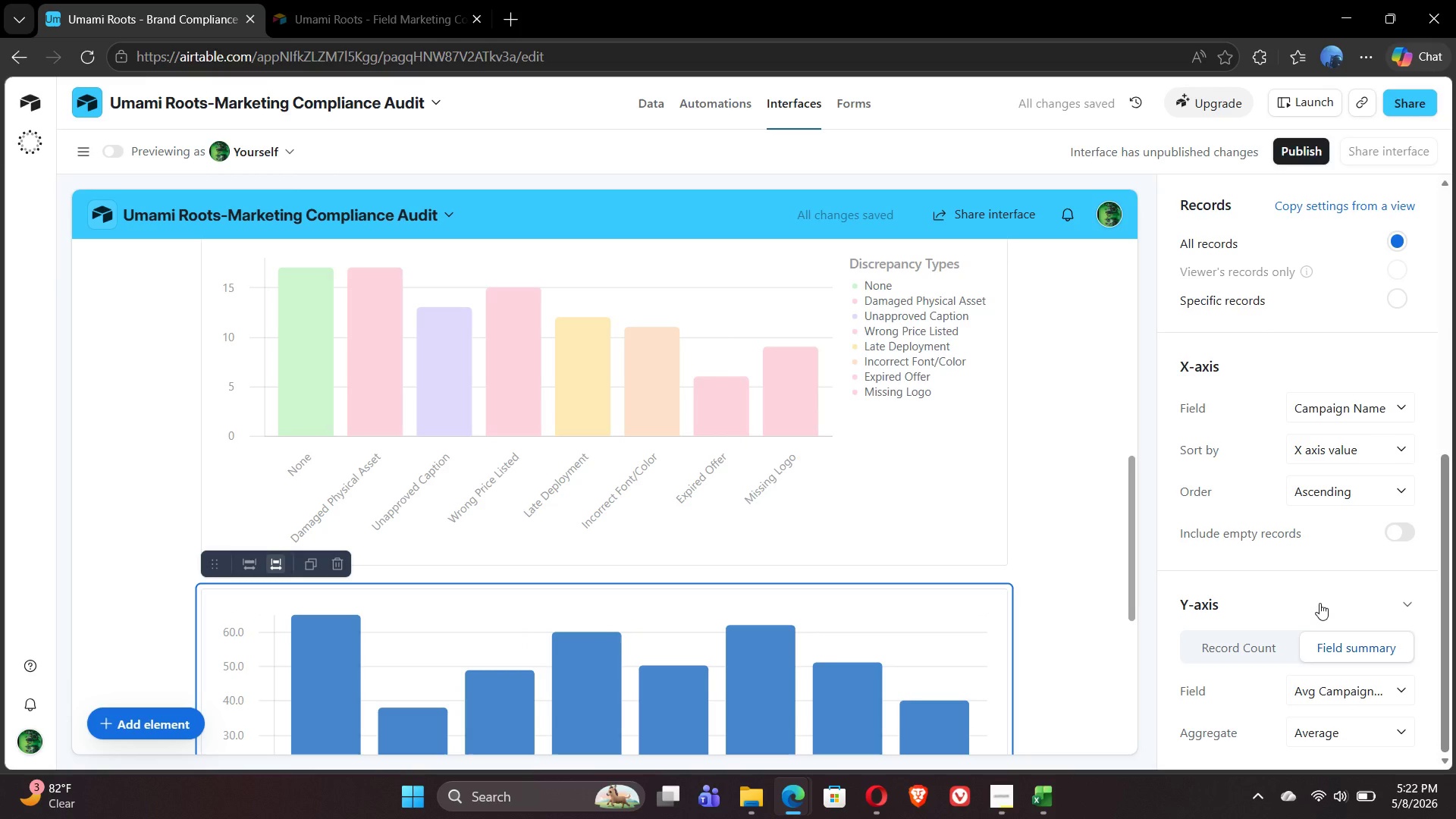 
wait(5.75)
 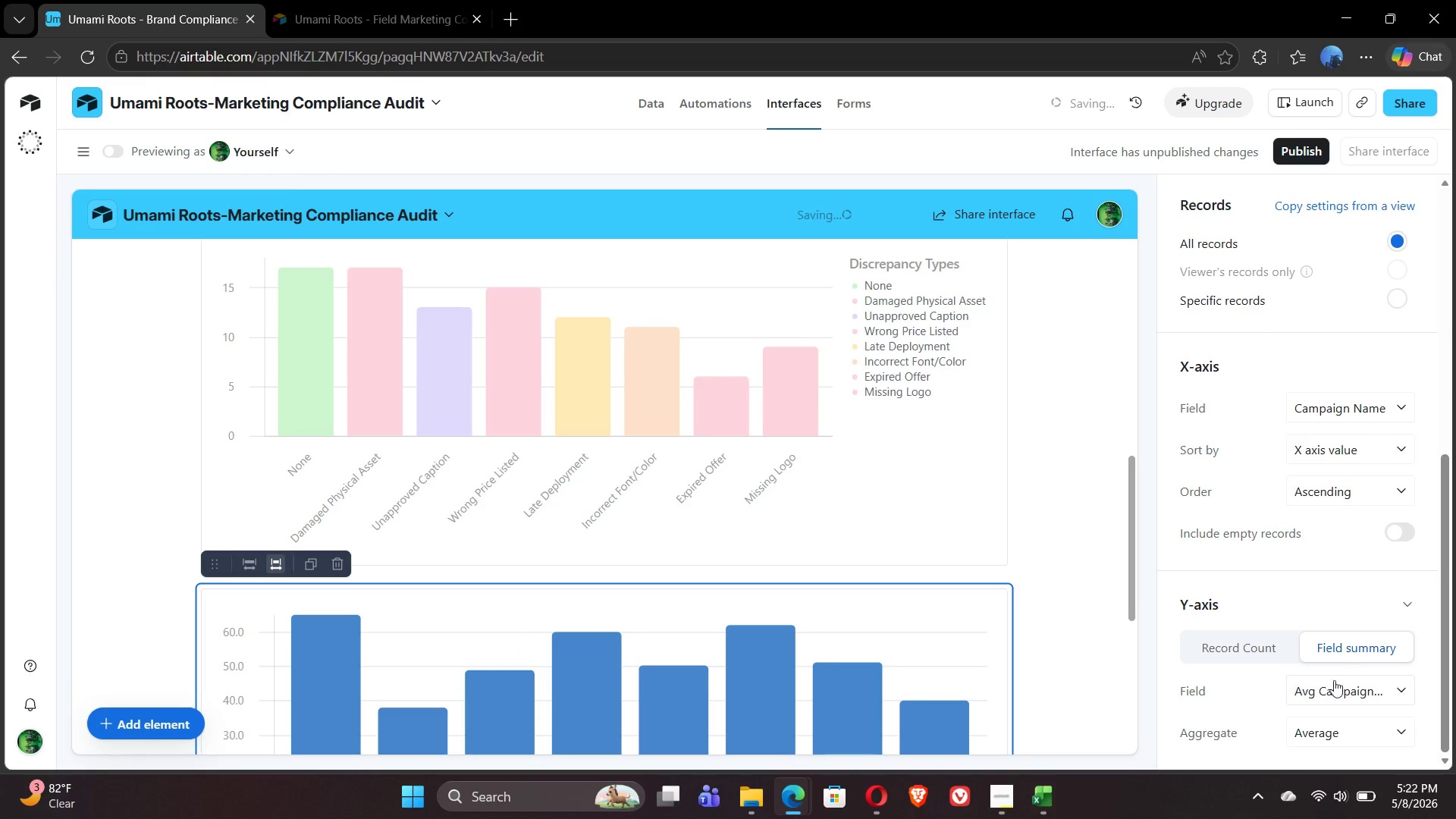 
left_click([1320, 603])
 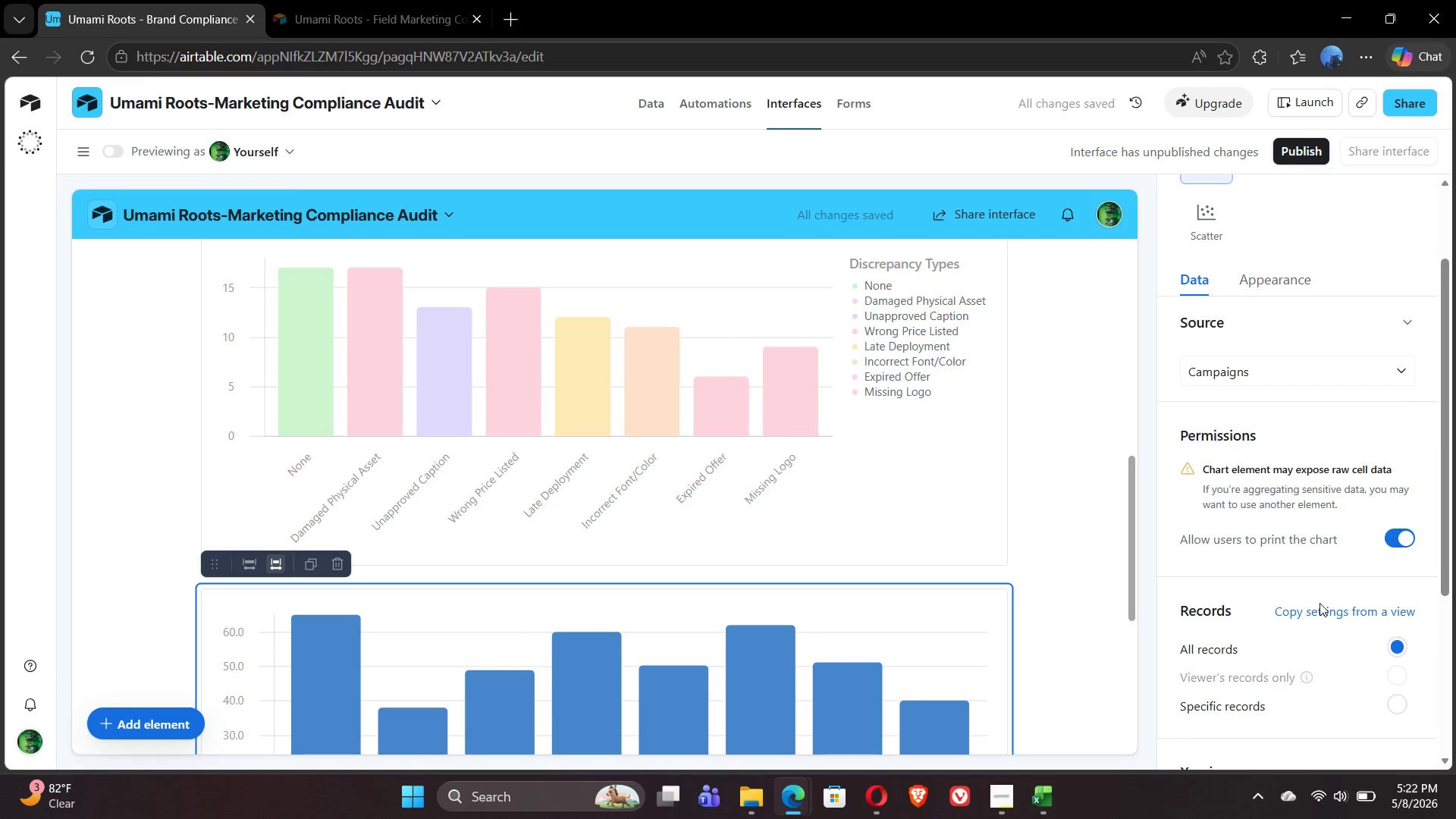 
mouse_move([1277, 342])
 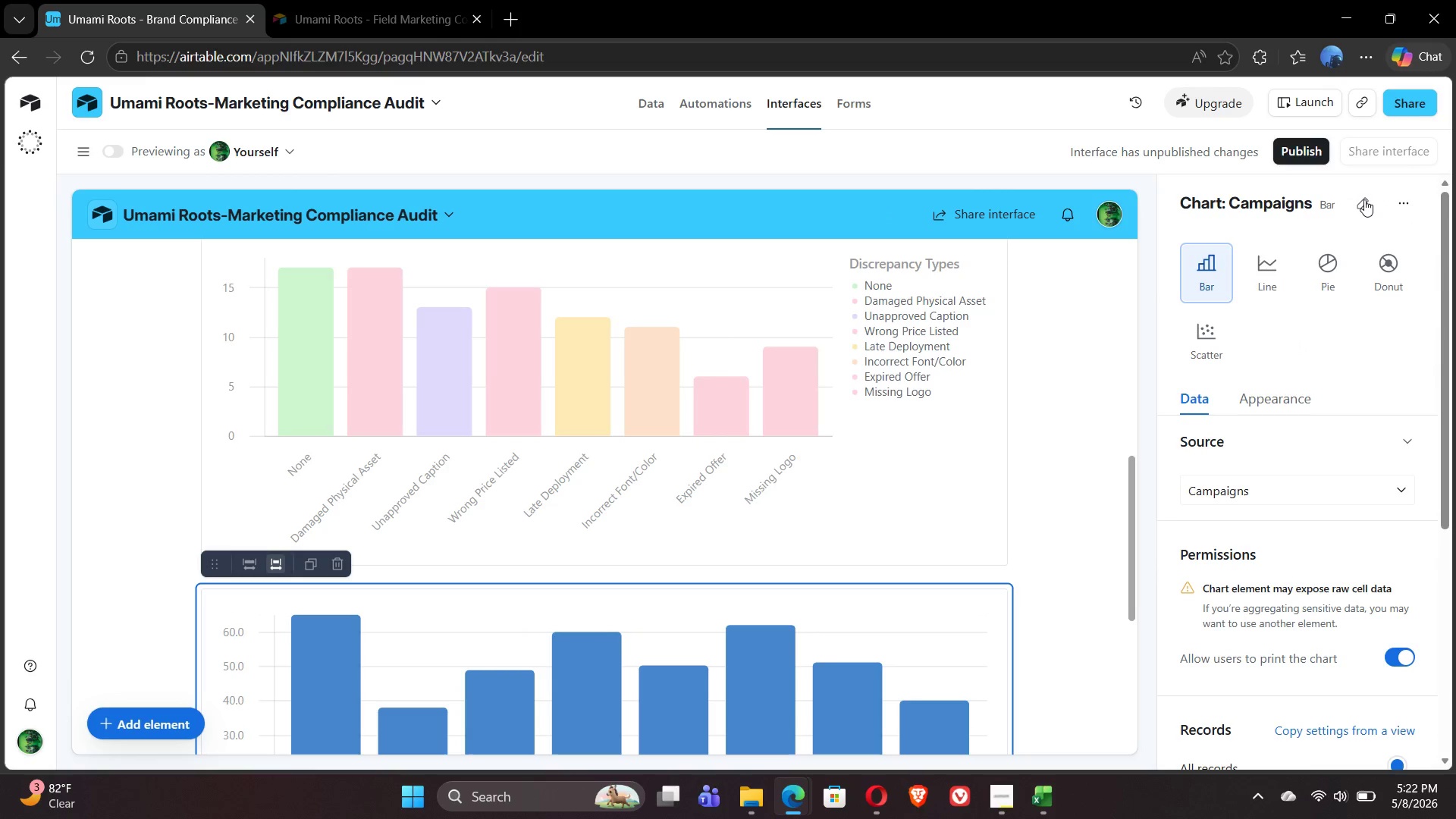 
left_click([1363, 199])
 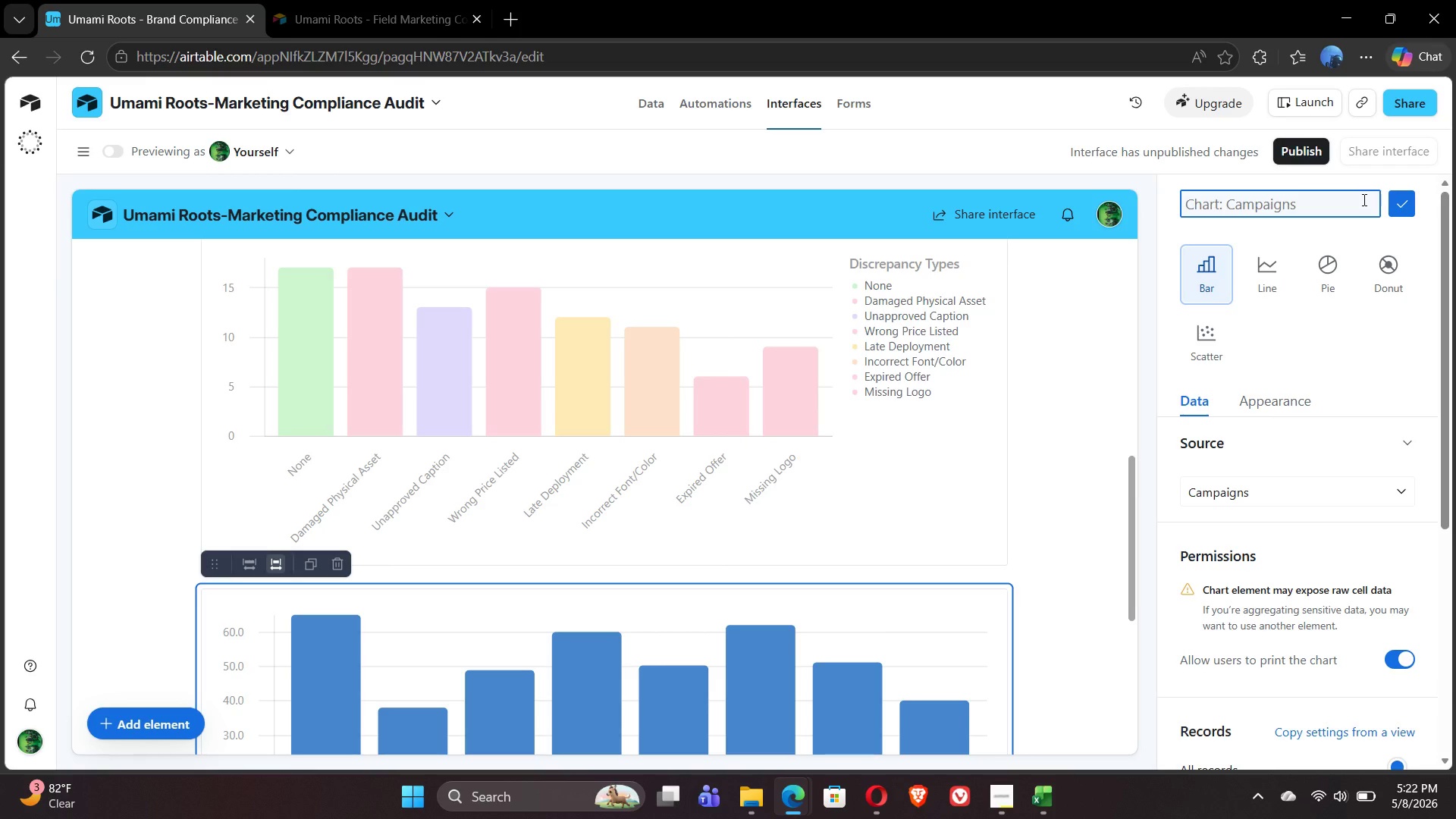 
type(Compliance Scre by Campaign)
 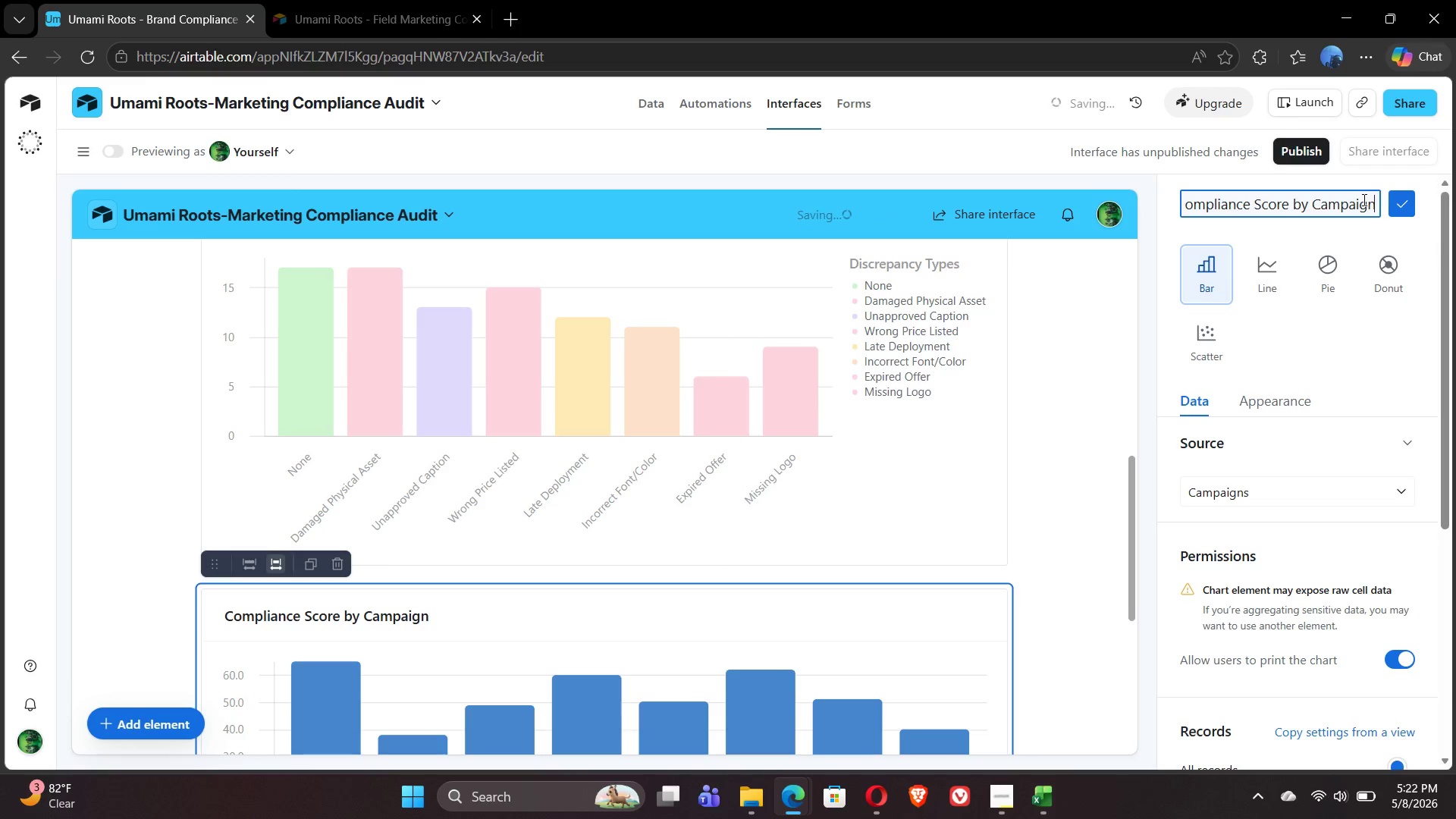 
left_click([1104, 368])
 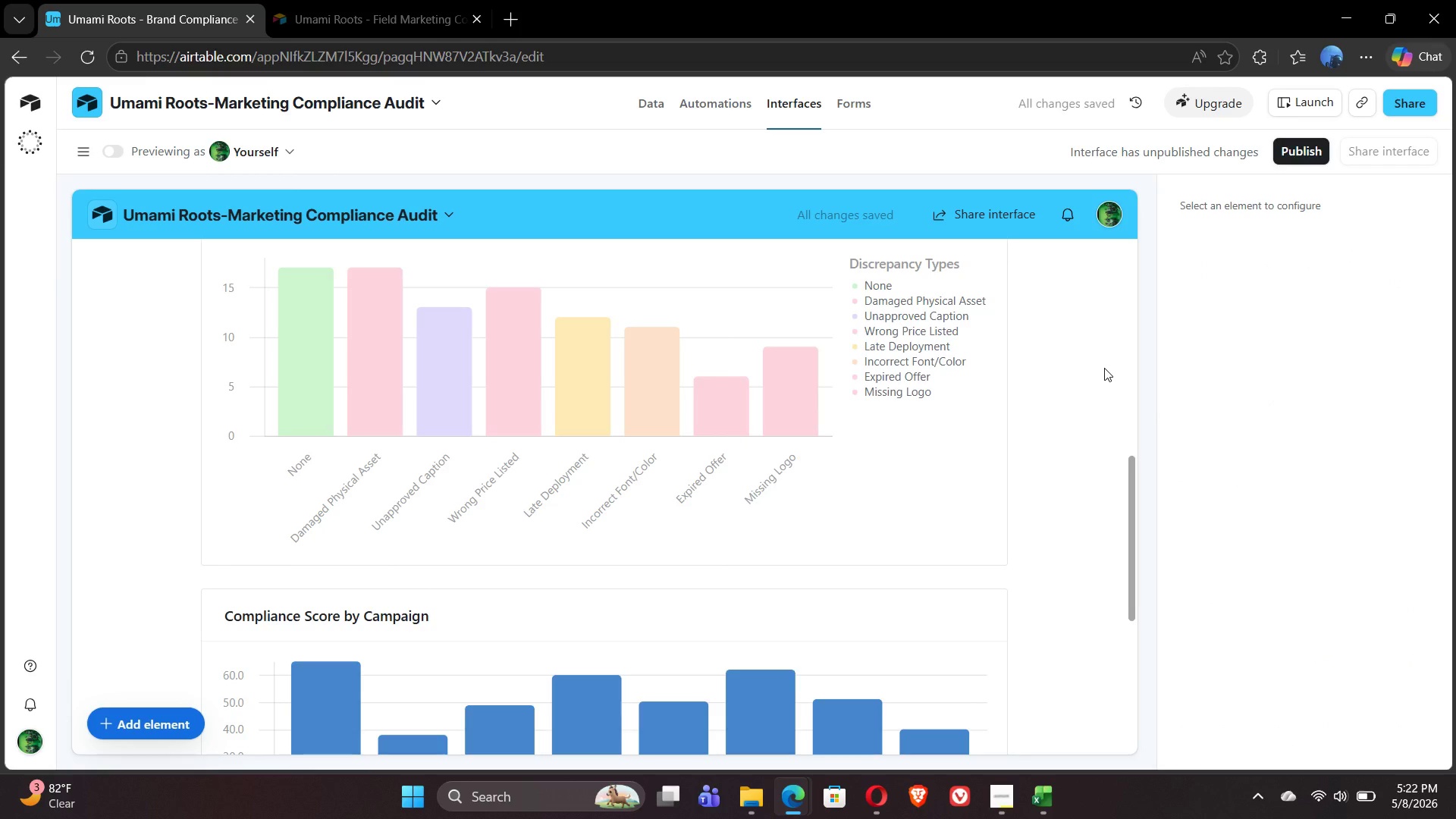 
wait(10.38)
 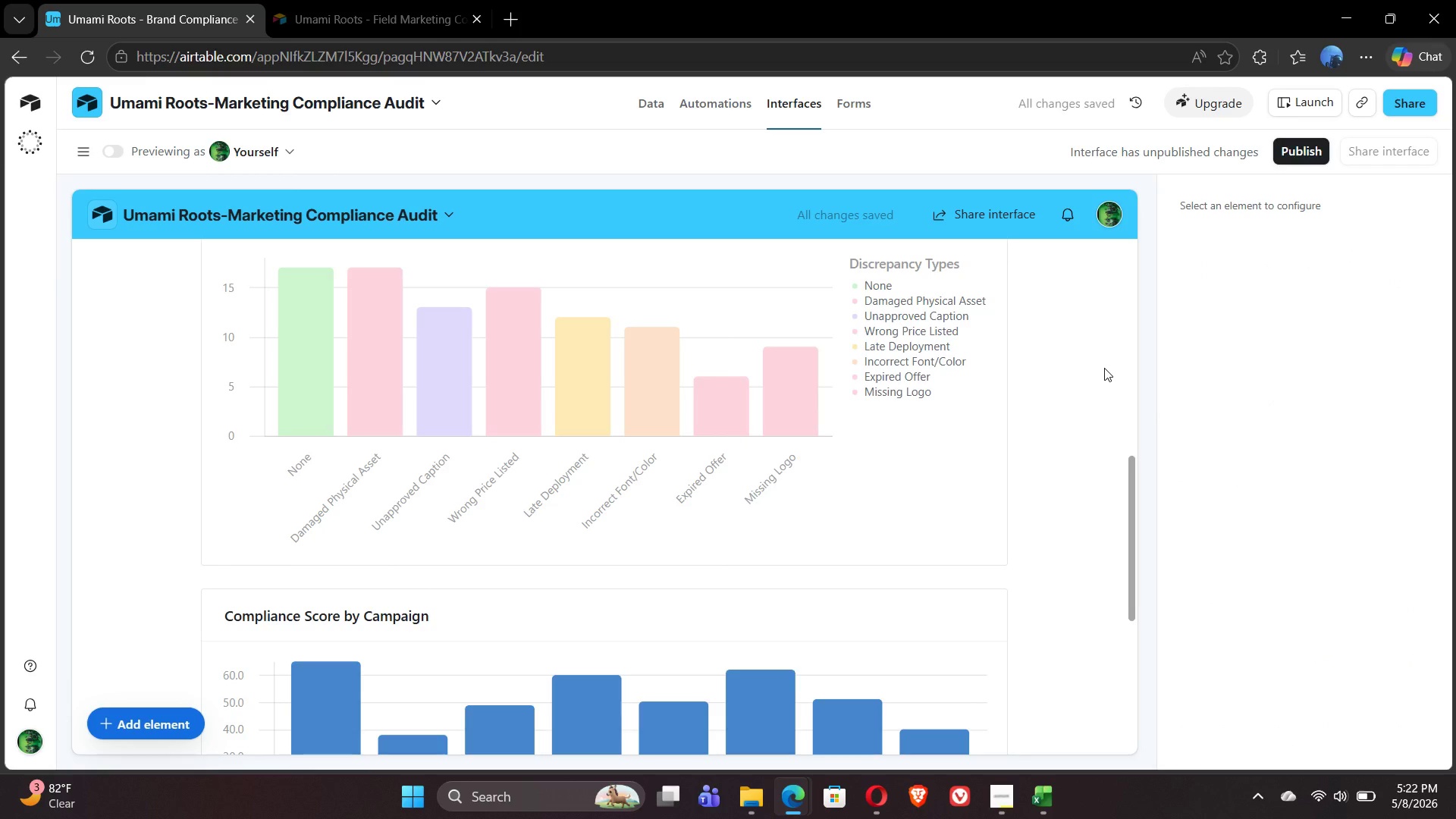 
left_click([876, 620])
 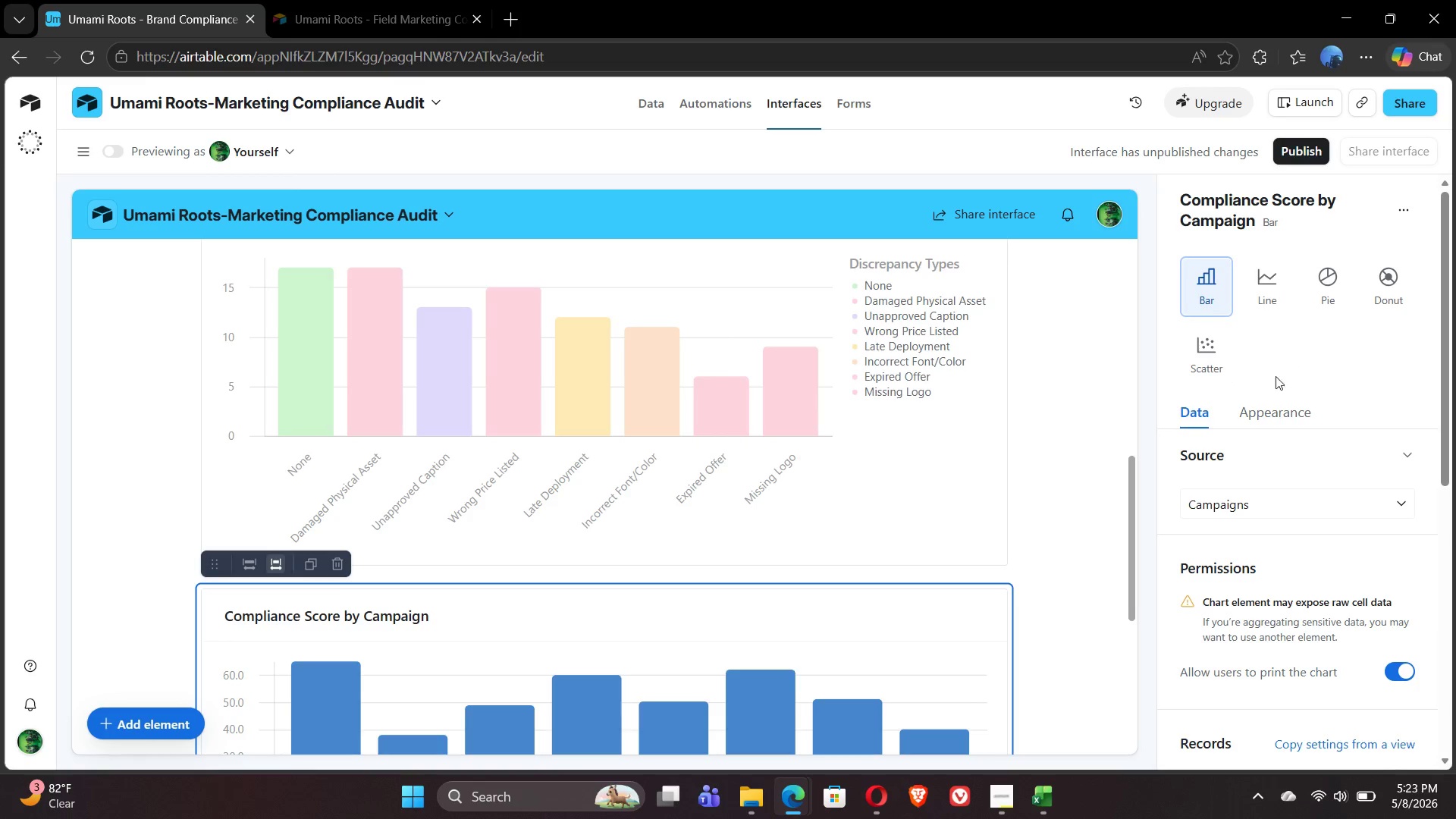 
left_click([1264, 413])
 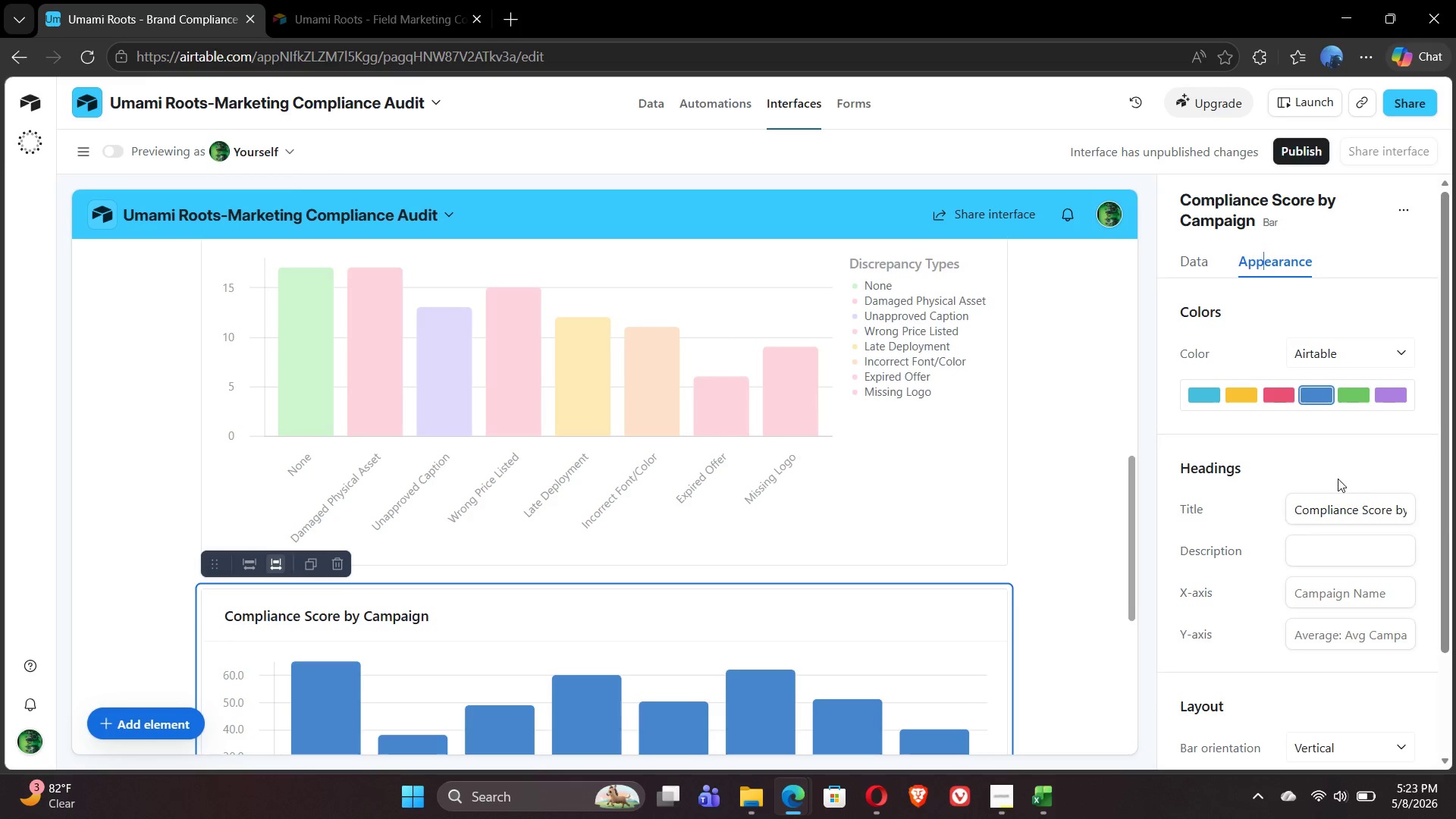 
left_click([1311, 513])
 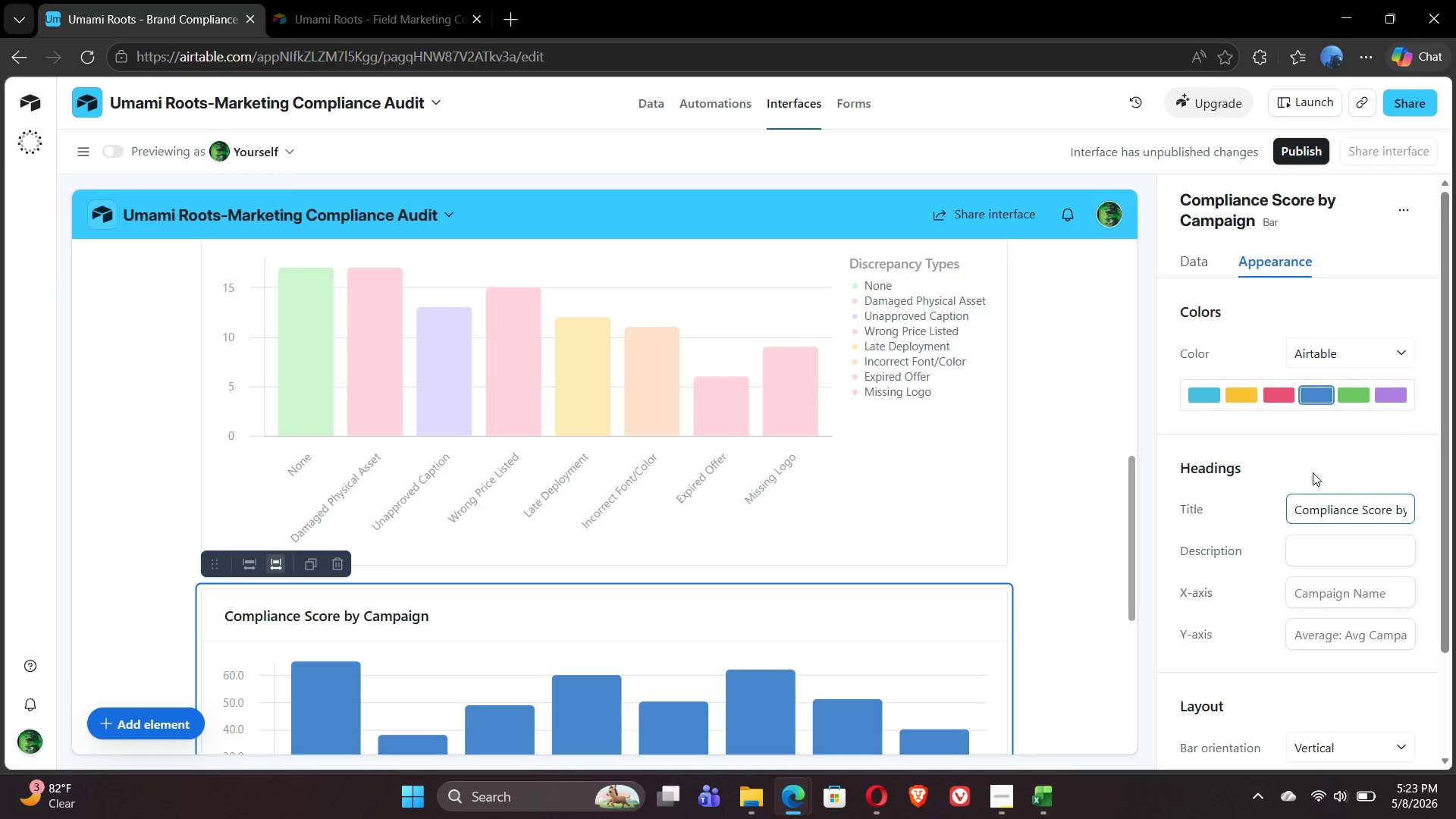 
left_click([1313, 472])
 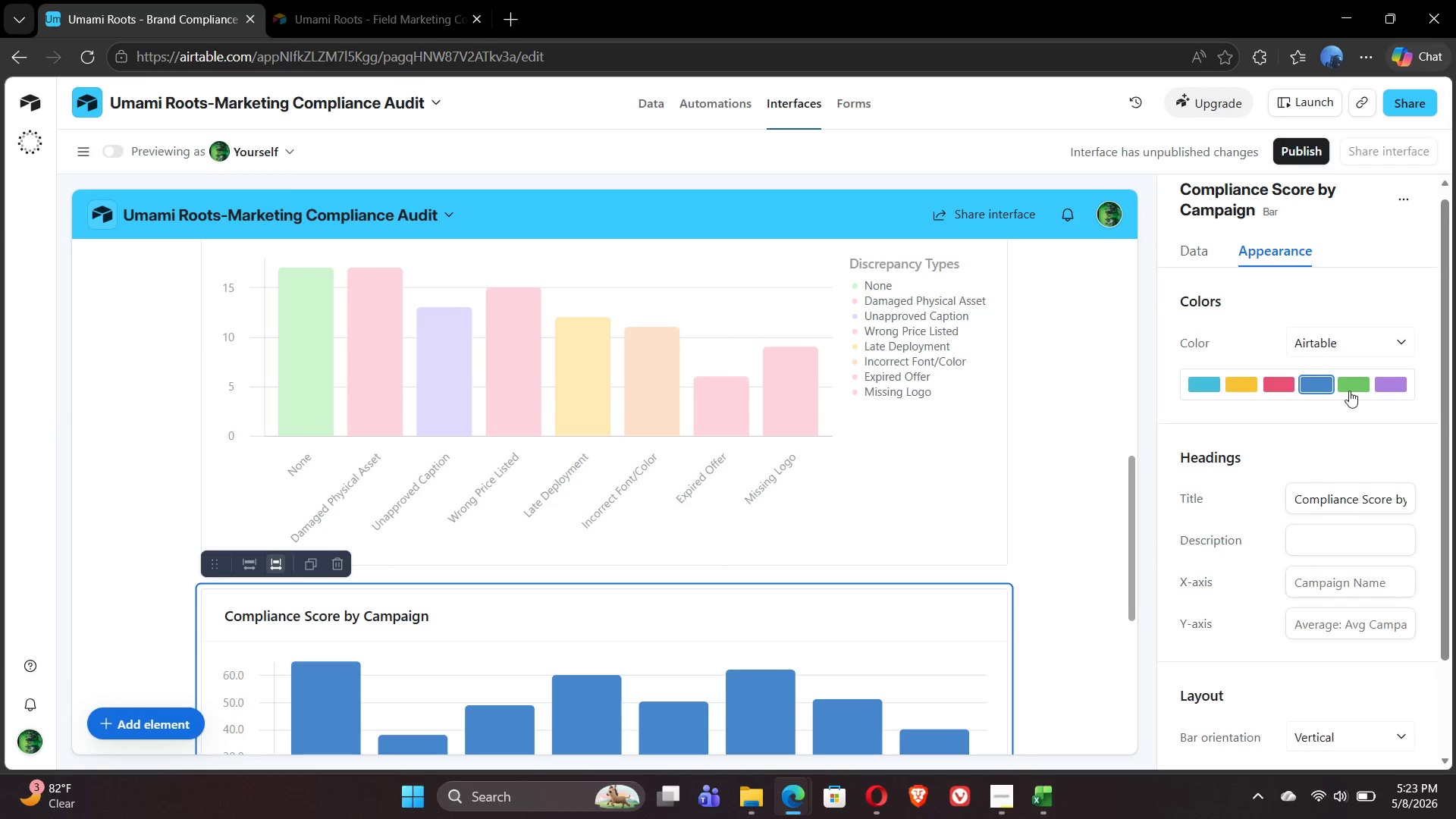 
left_click([1401, 384])
 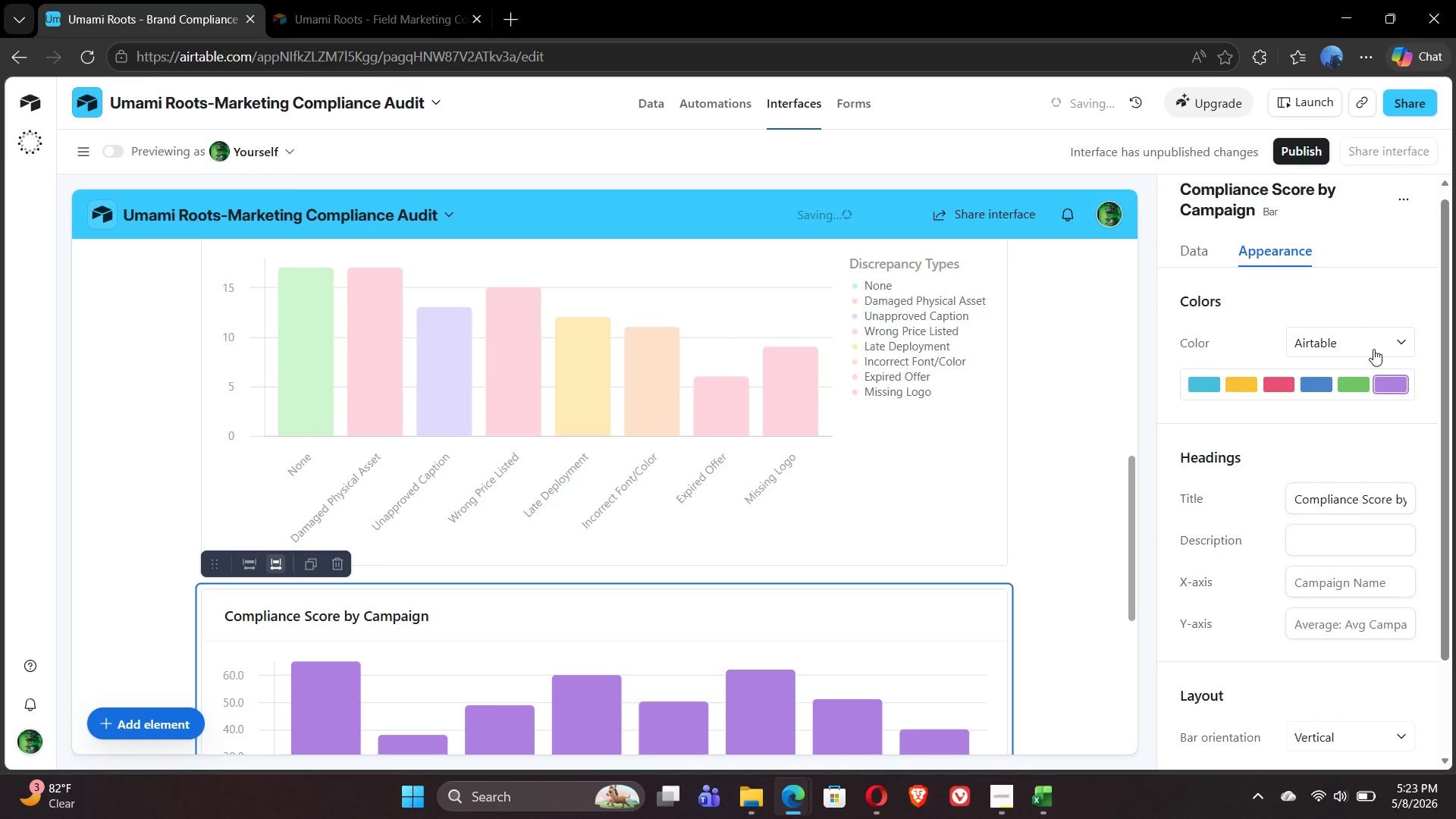 
left_click([1395, 339])
 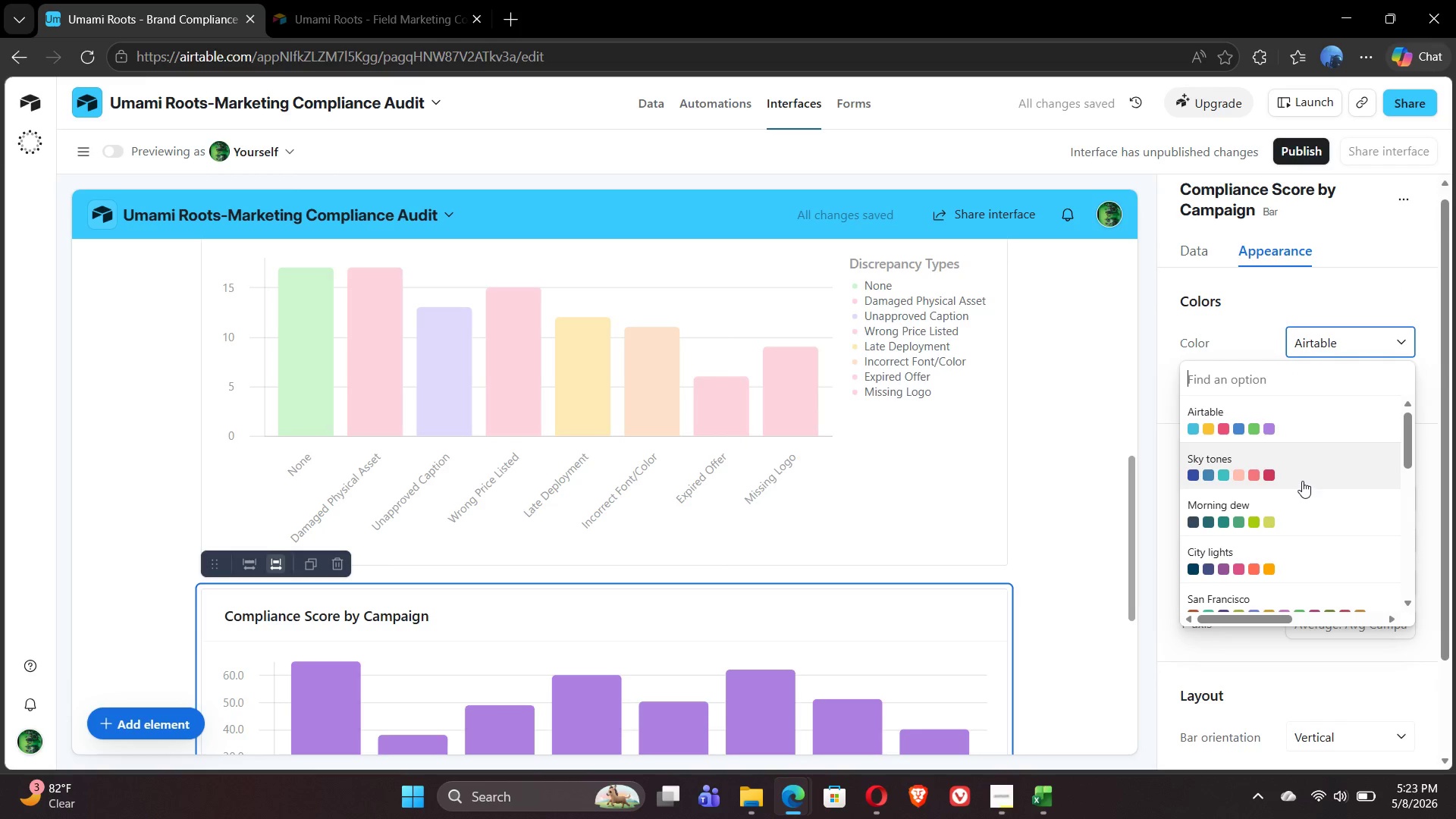 
left_click([1302, 475])
 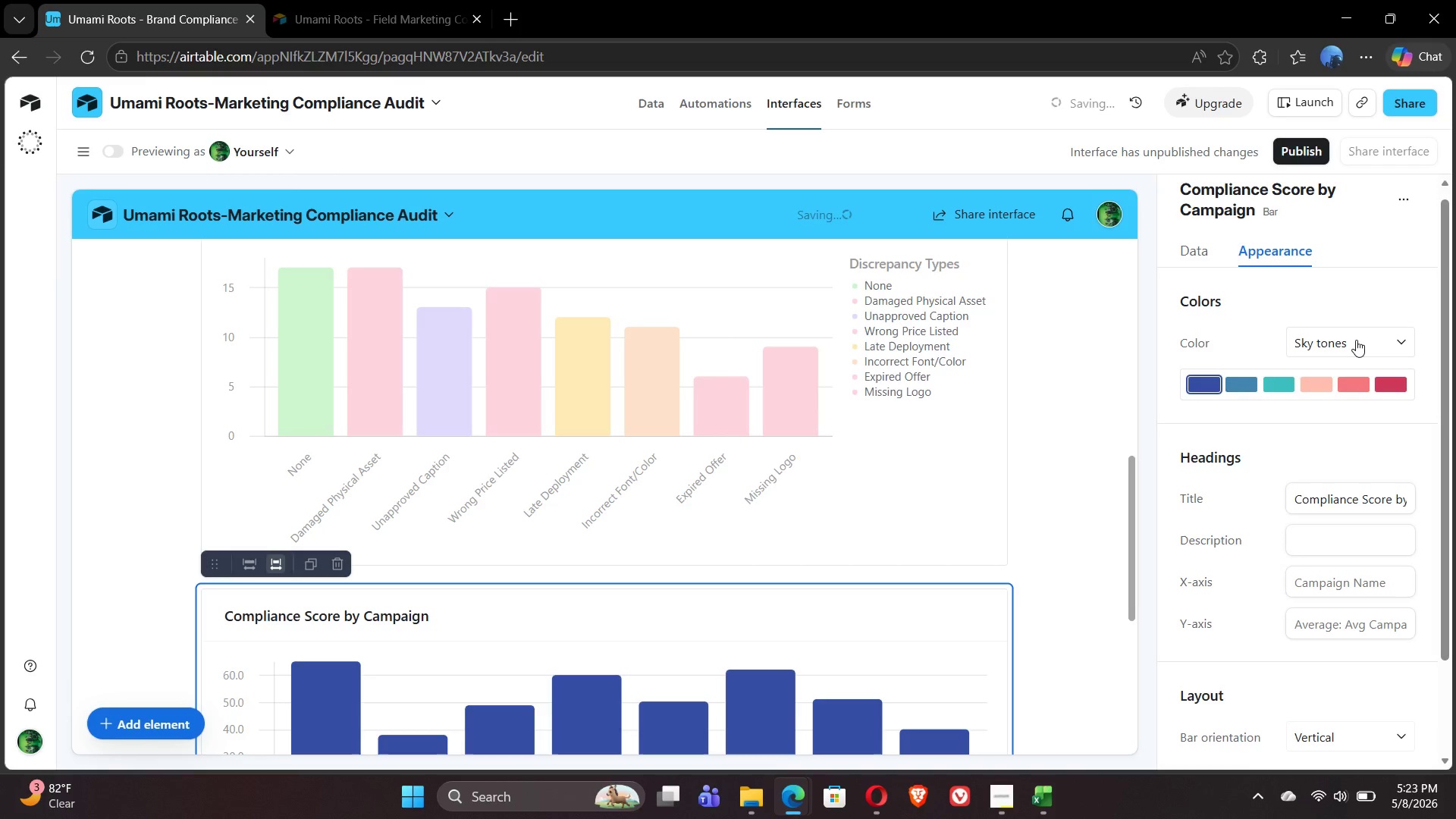 
left_click([1356, 353])
 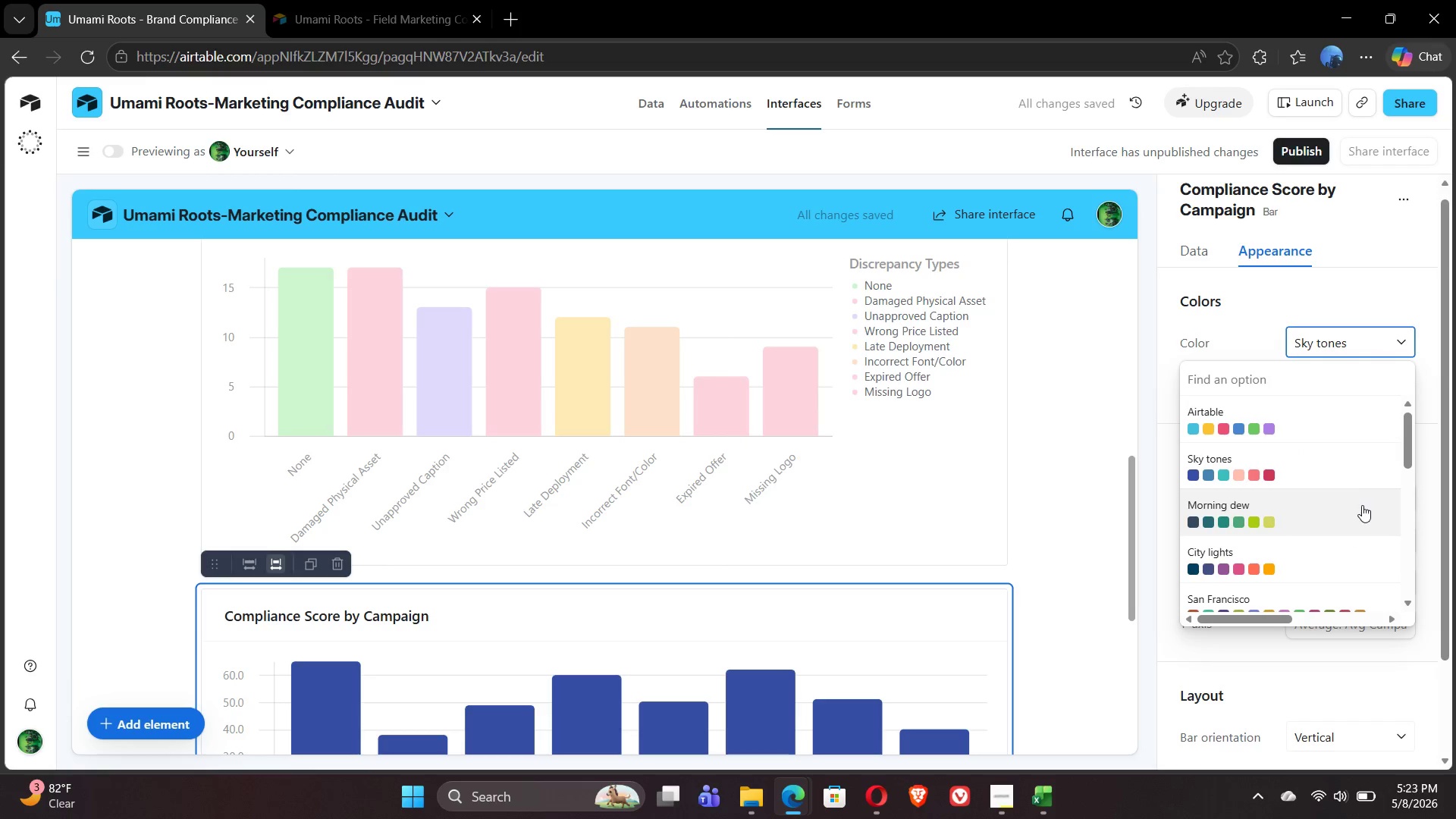 
wait(9.42)
 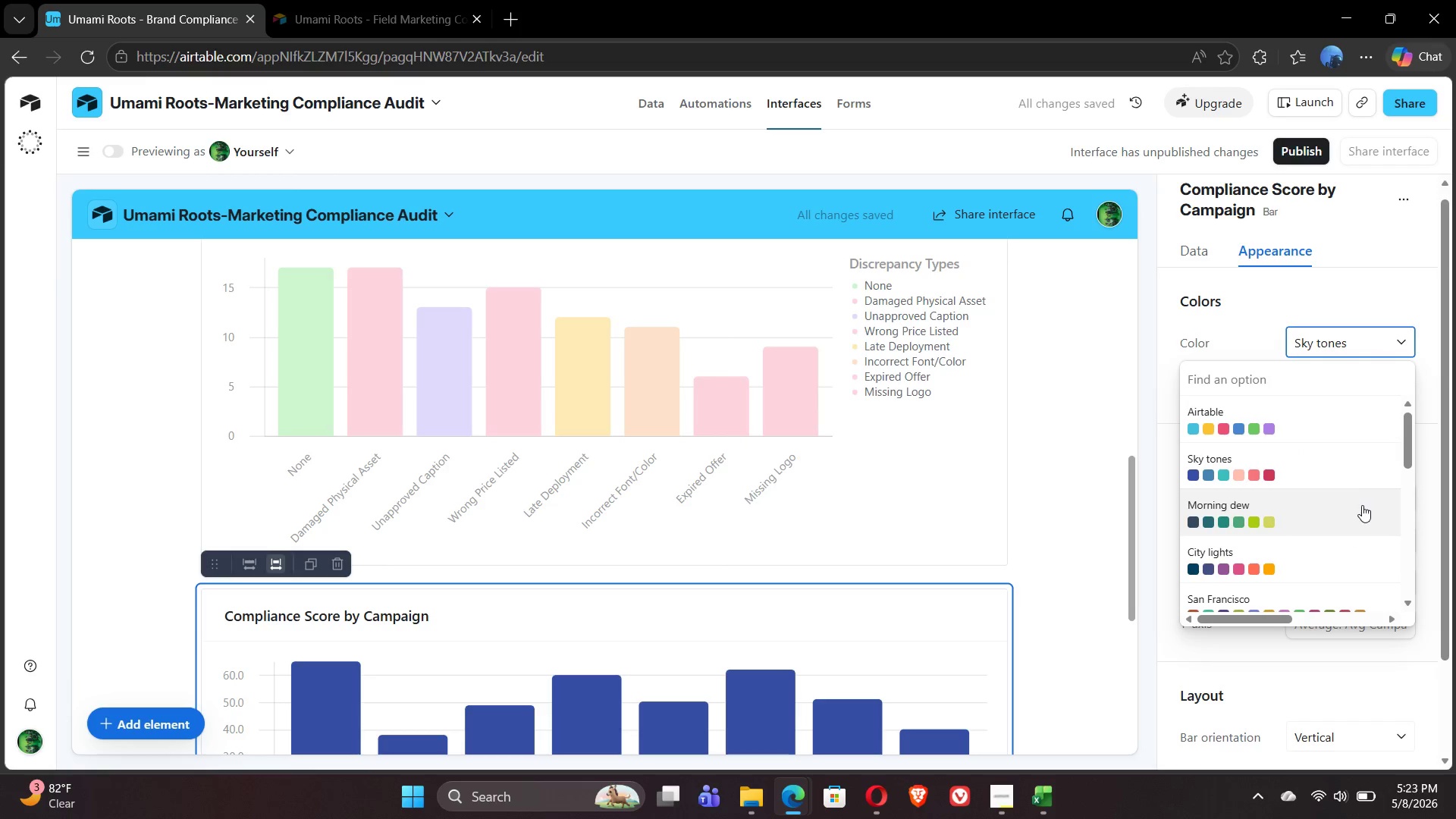 
left_click([1304, 381])
 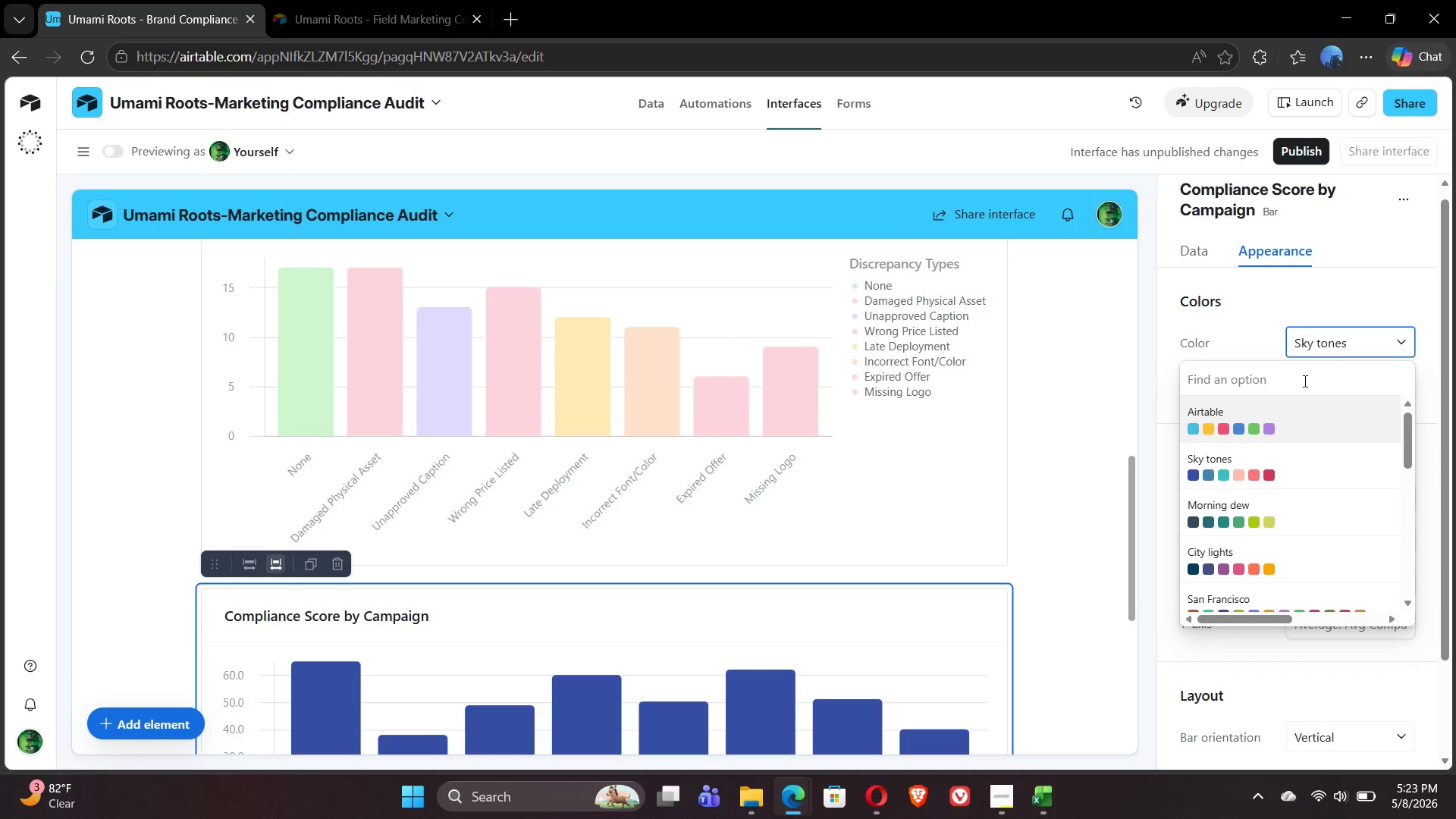 
key(C)
 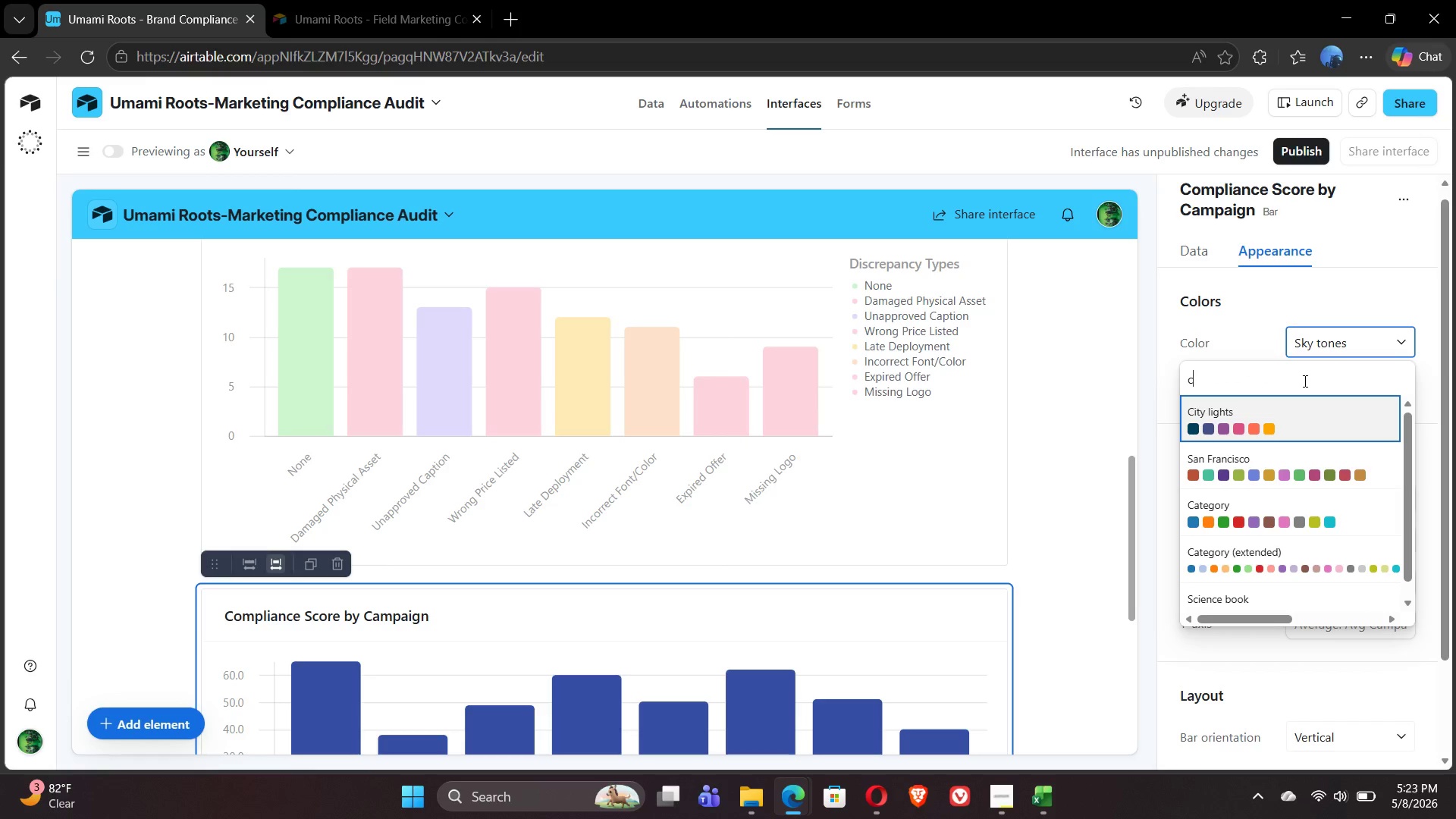 
key(Backspace)
 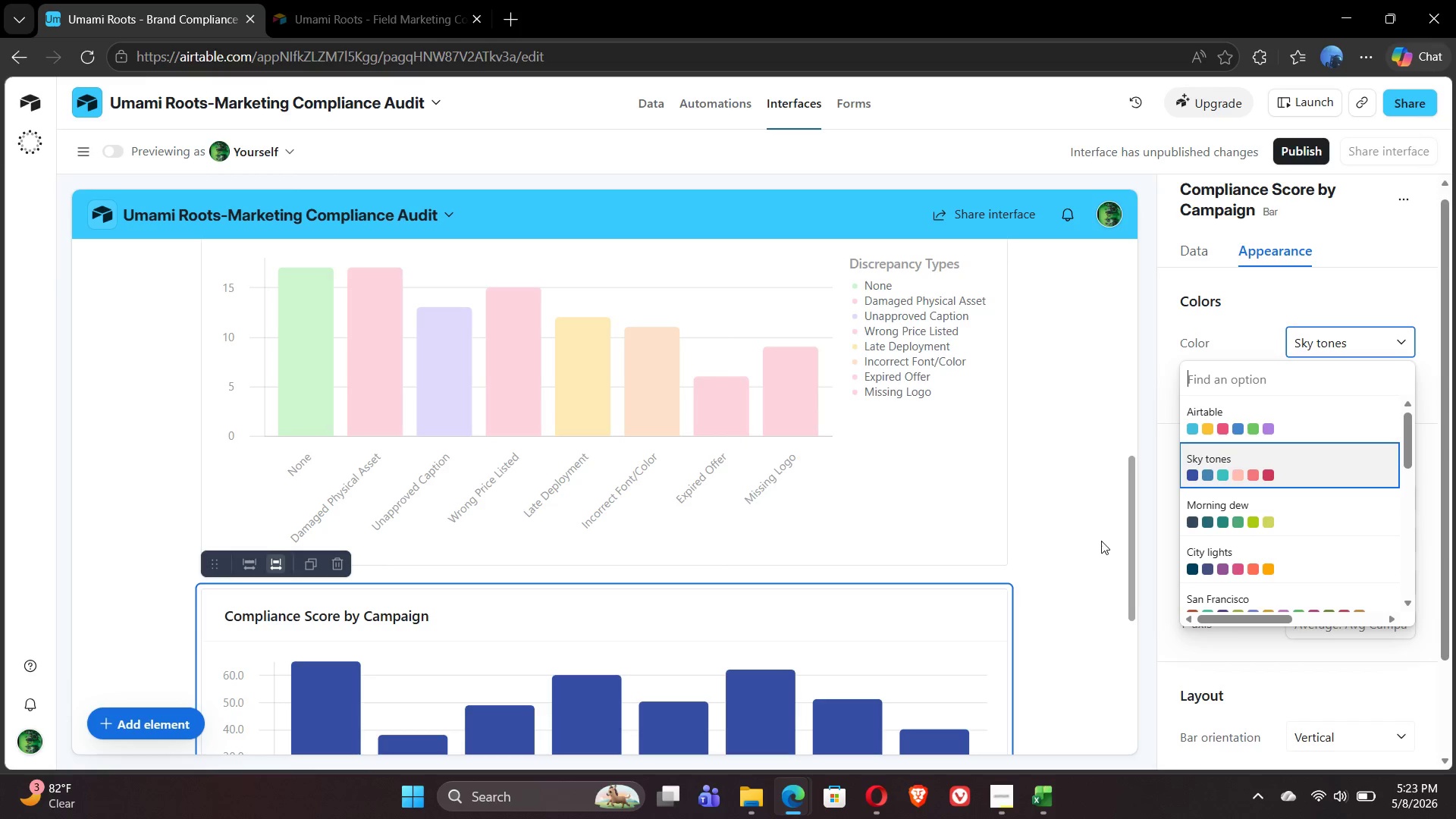 
wait(20.95)
 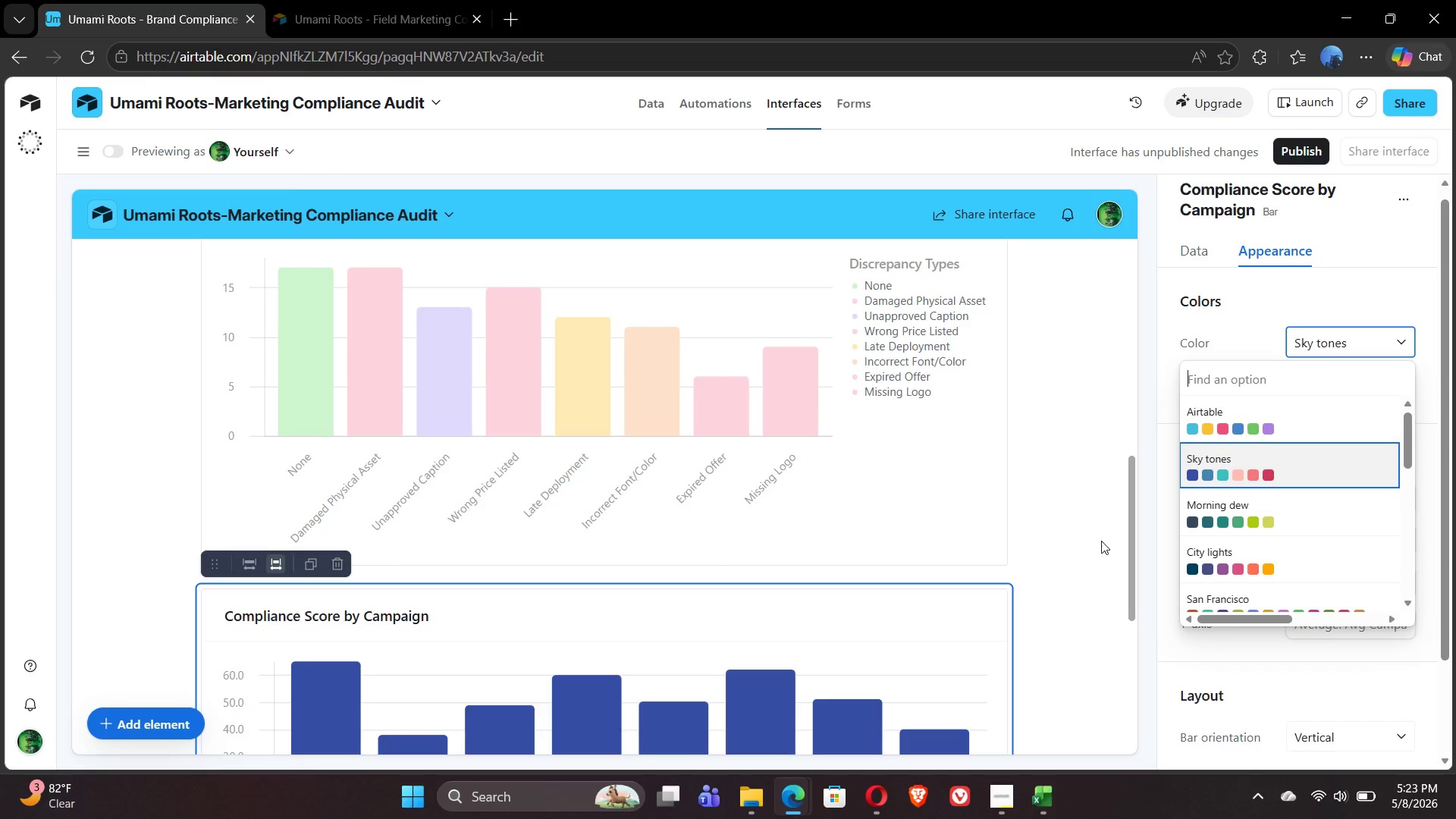 
left_click([676, 525])
 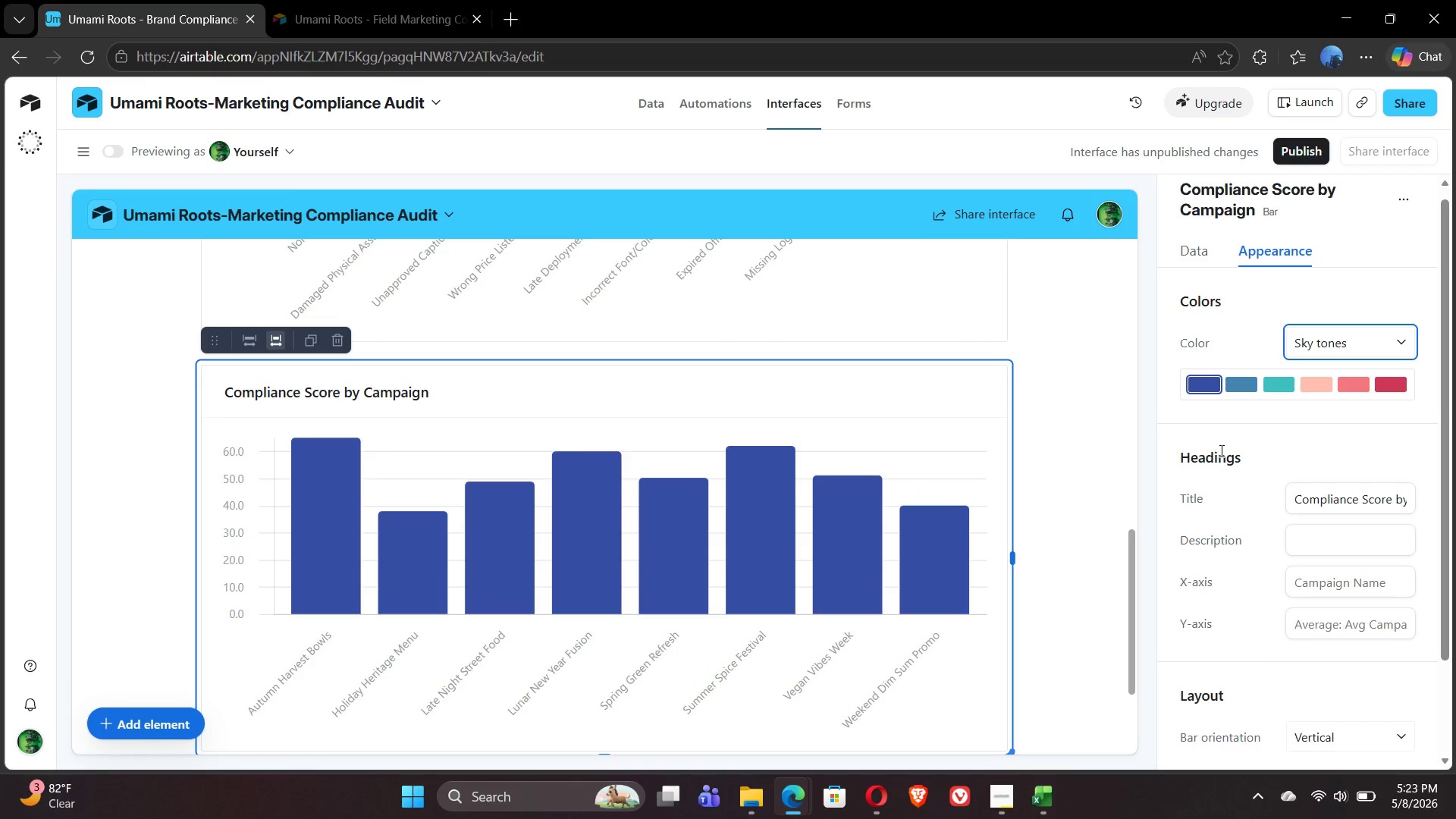 
left_click([1308, 388])
 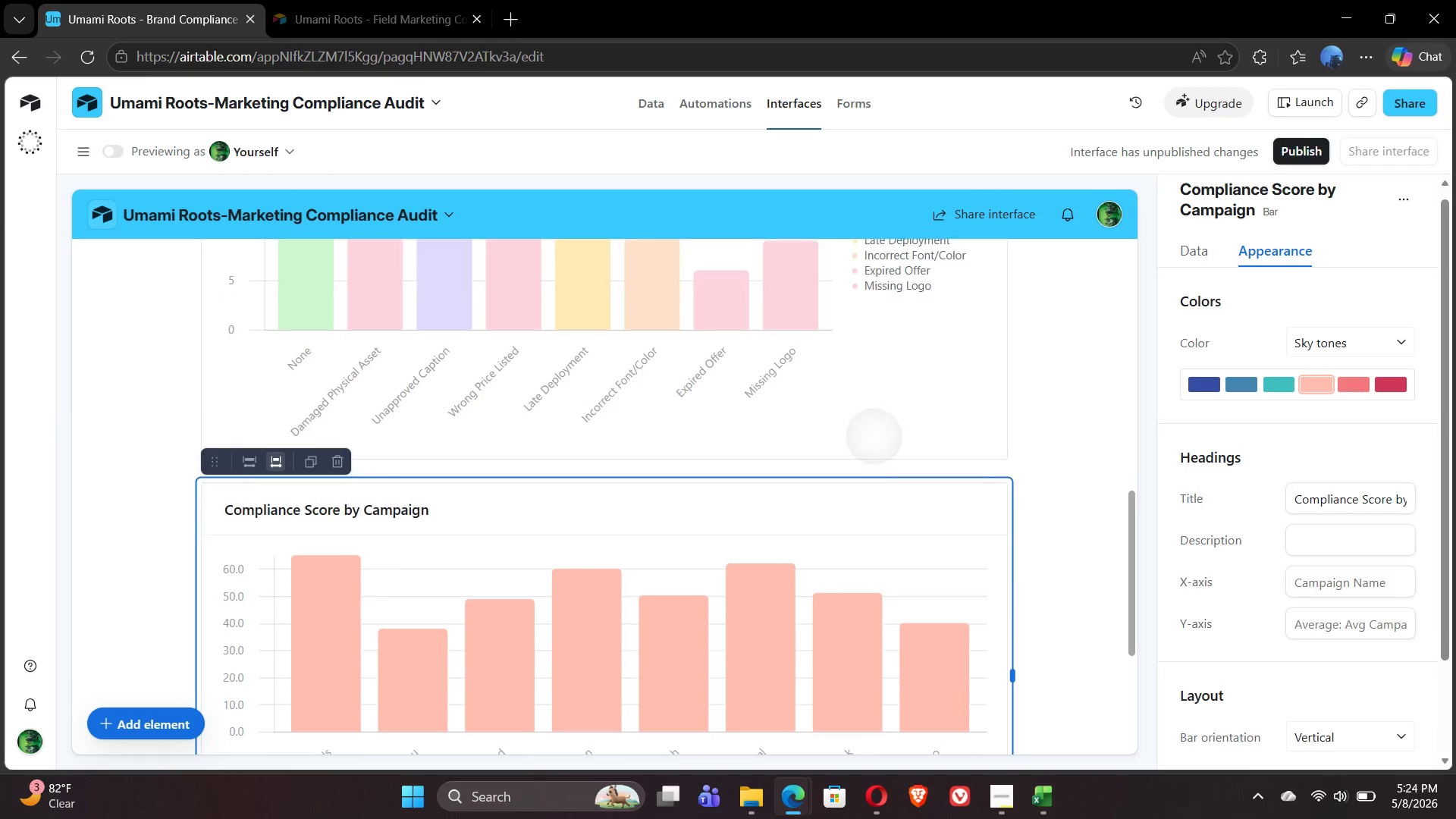 
wait(15.88)
 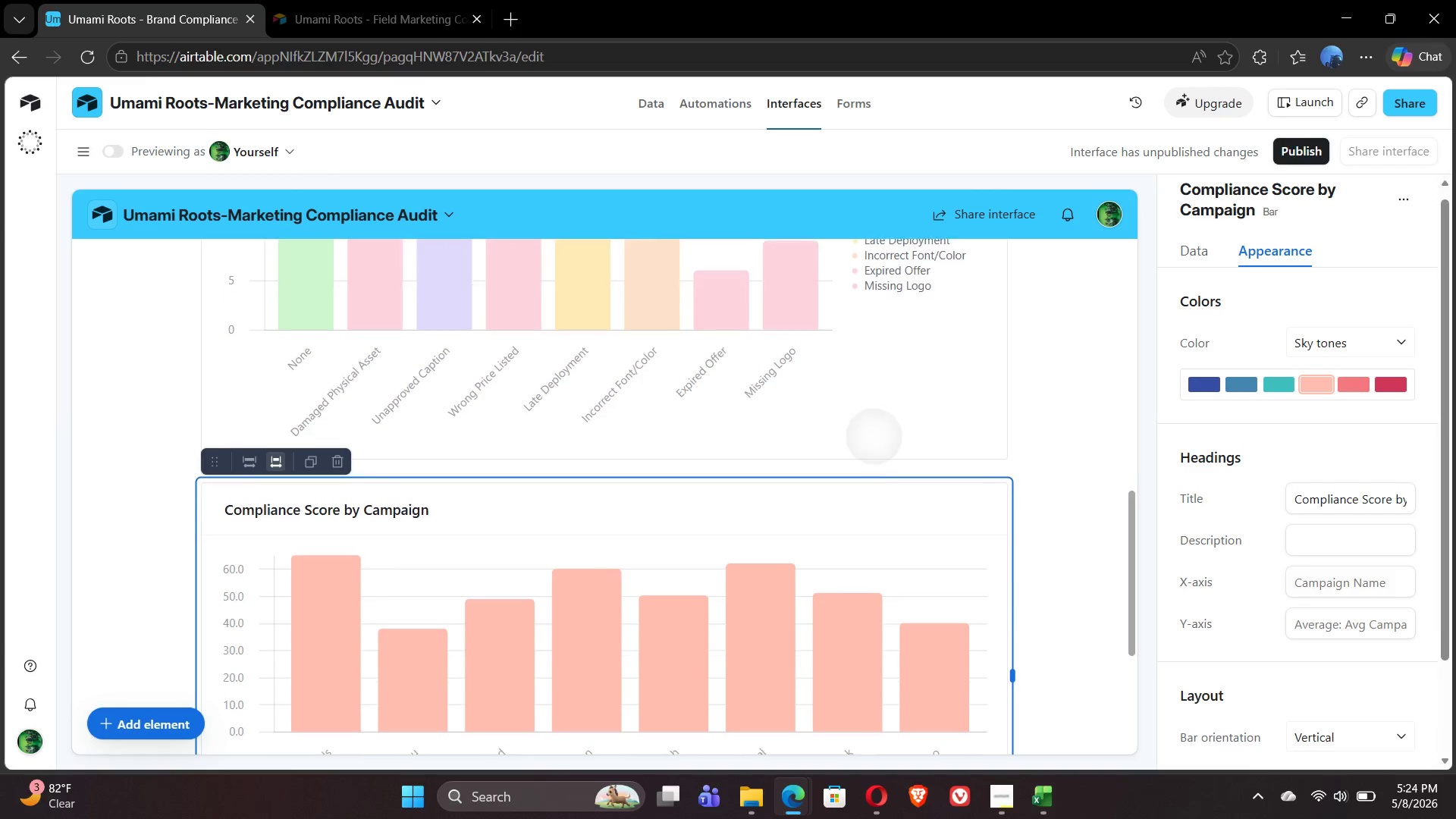 
left_click([1163, 385])
 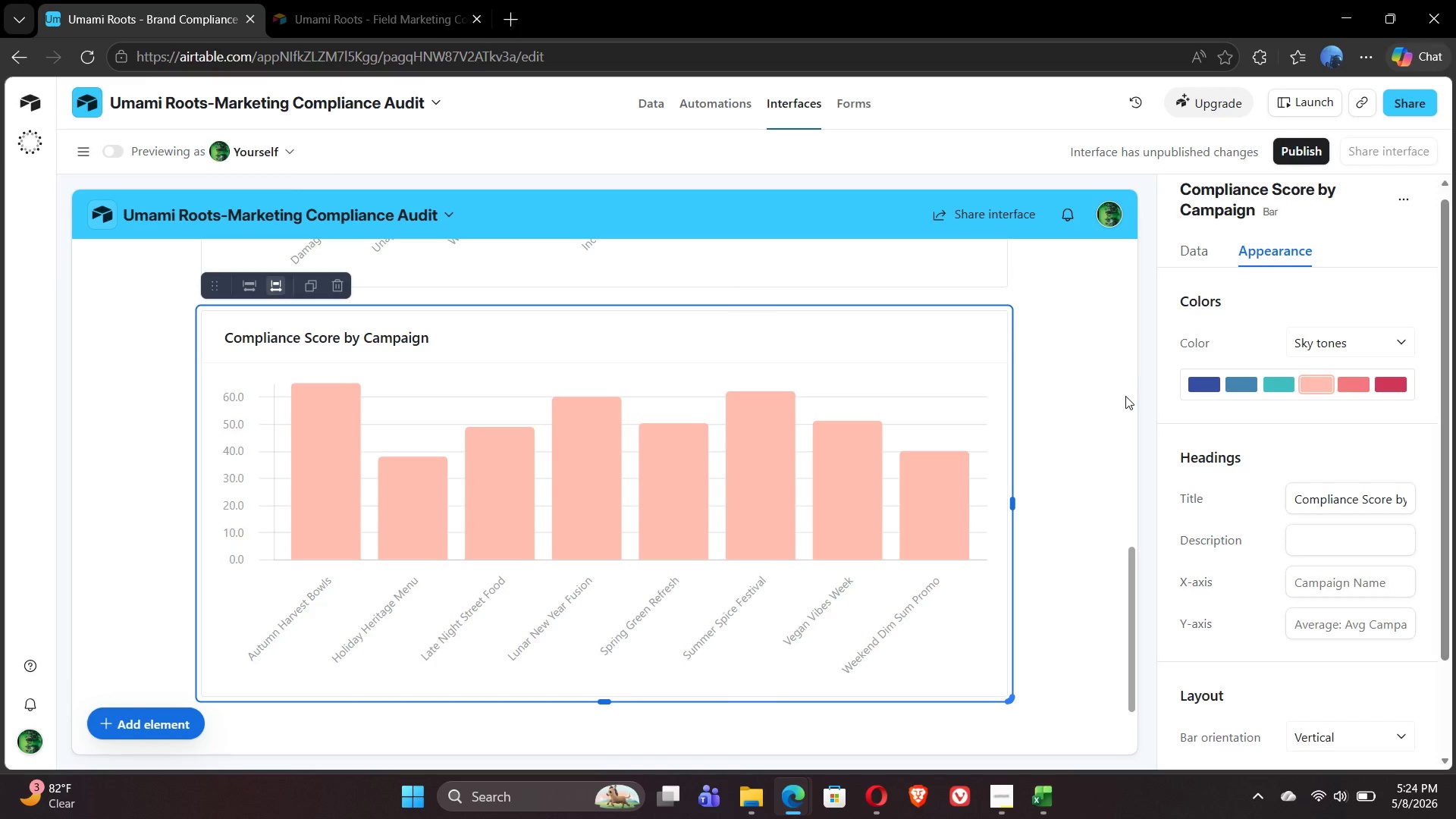 
left_click([1125, 396])
 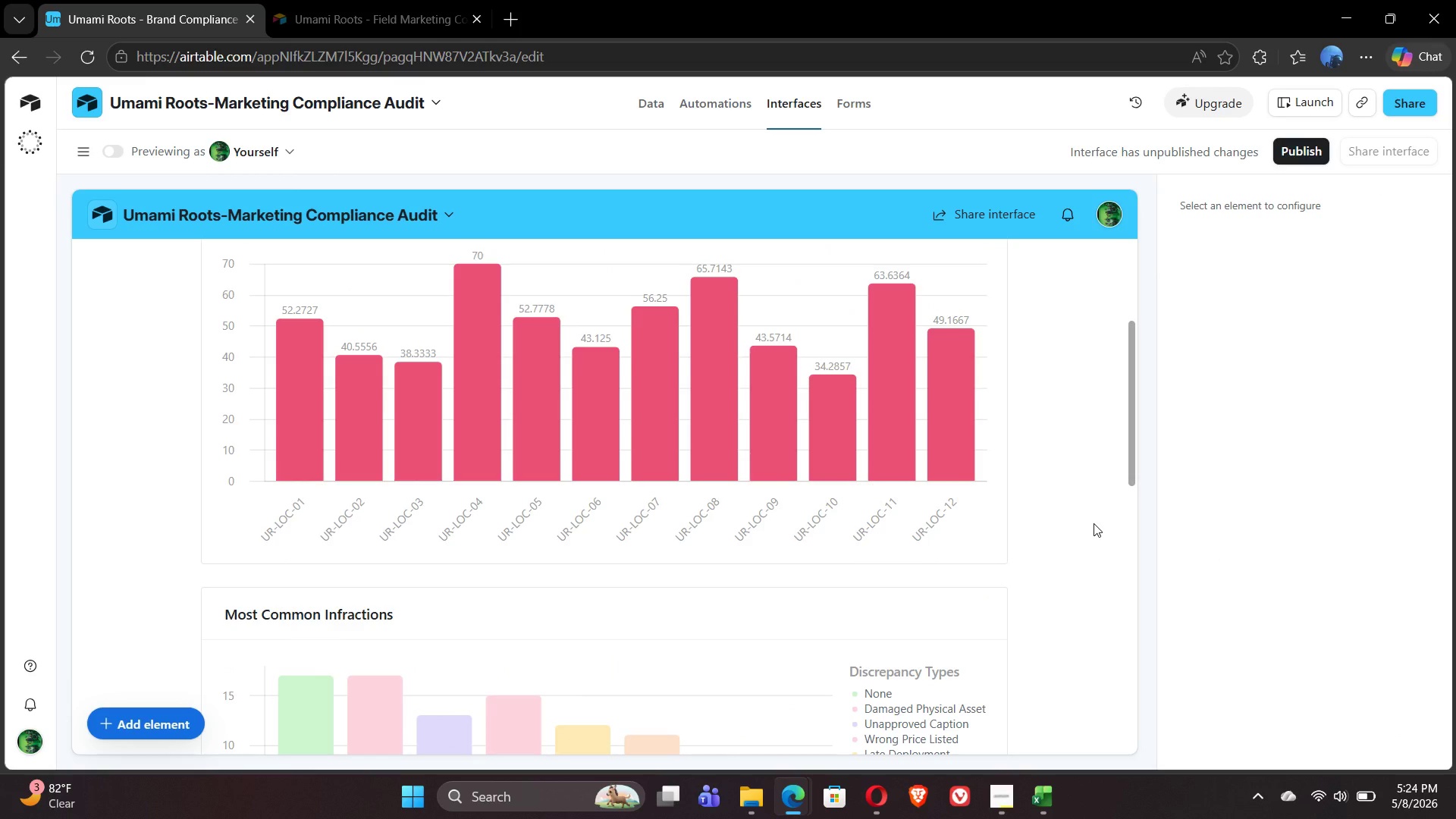 
wait(7.11)
 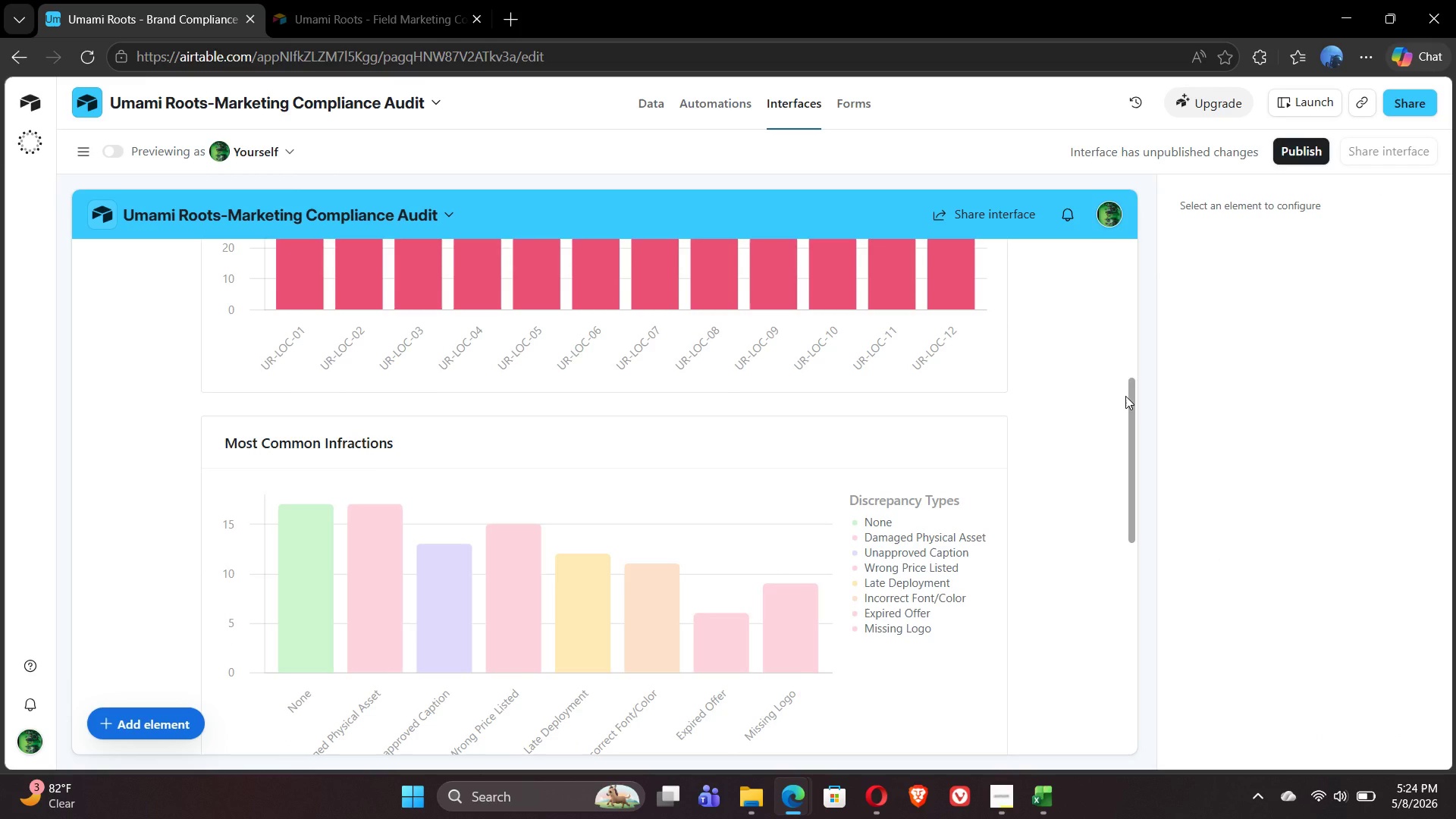 
left_click([921, 588])
 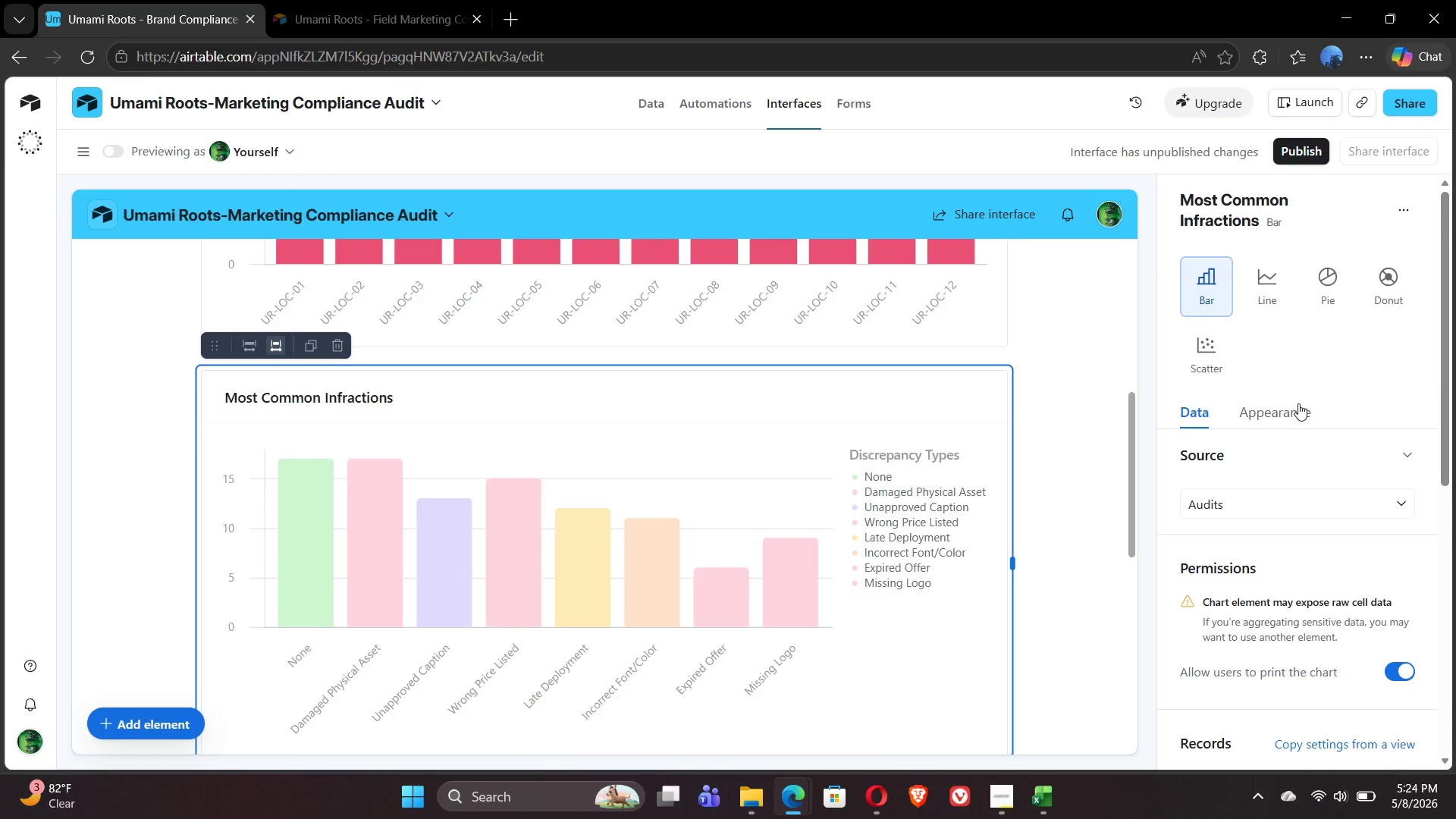 
left_click([1295, 419])
 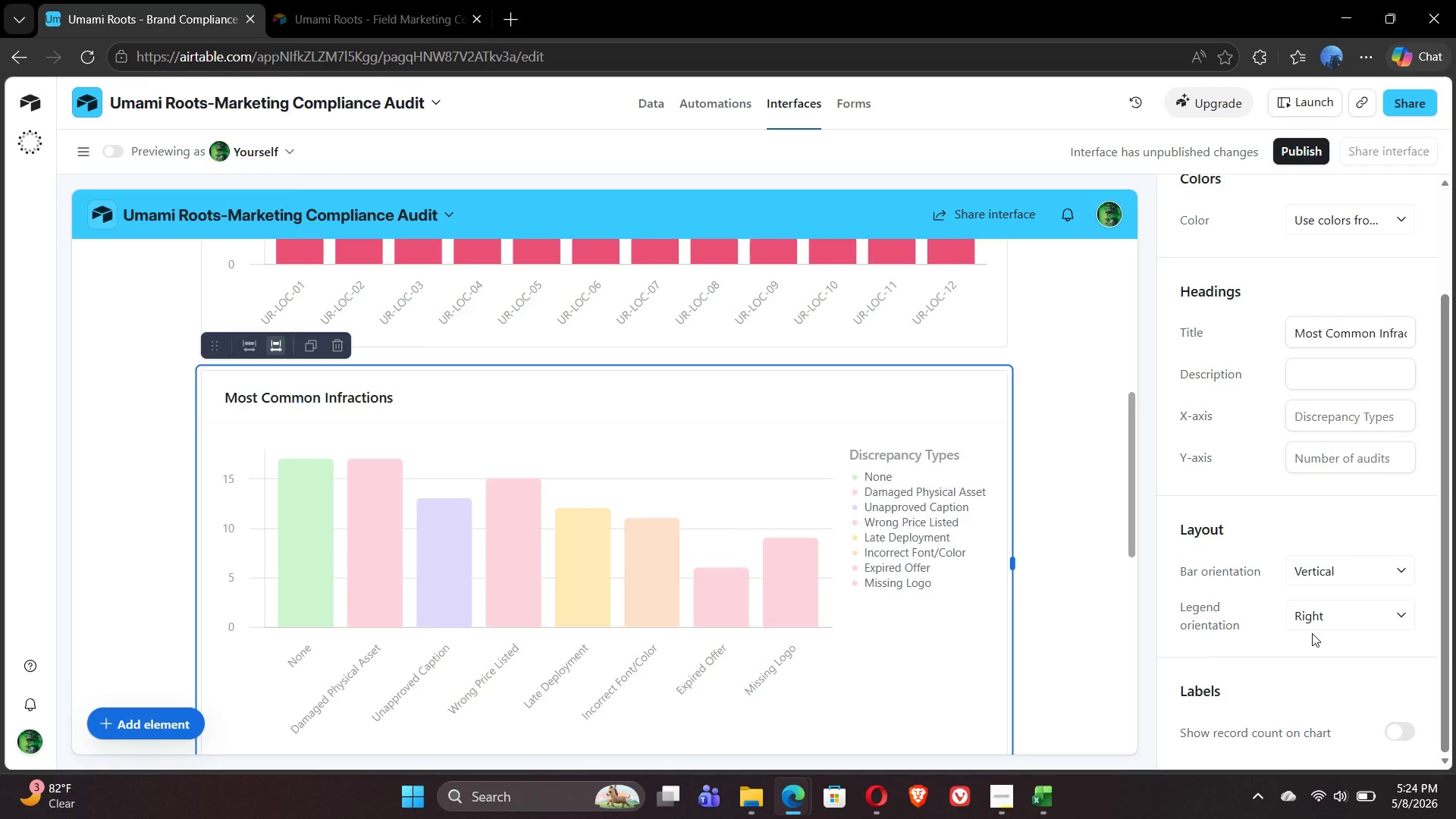 
left_click([1340, 576])
 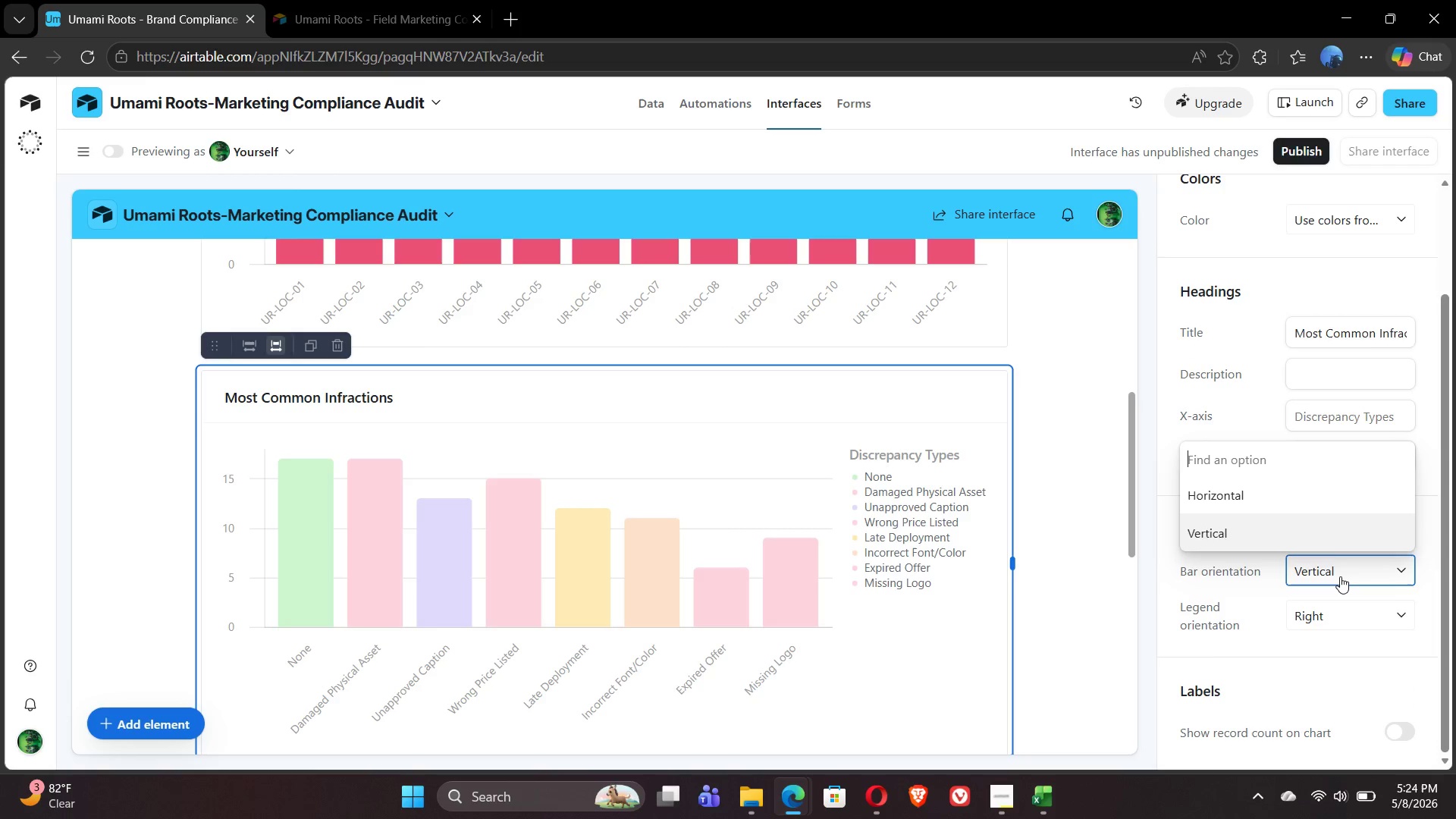 
left_click([1340, 576])
 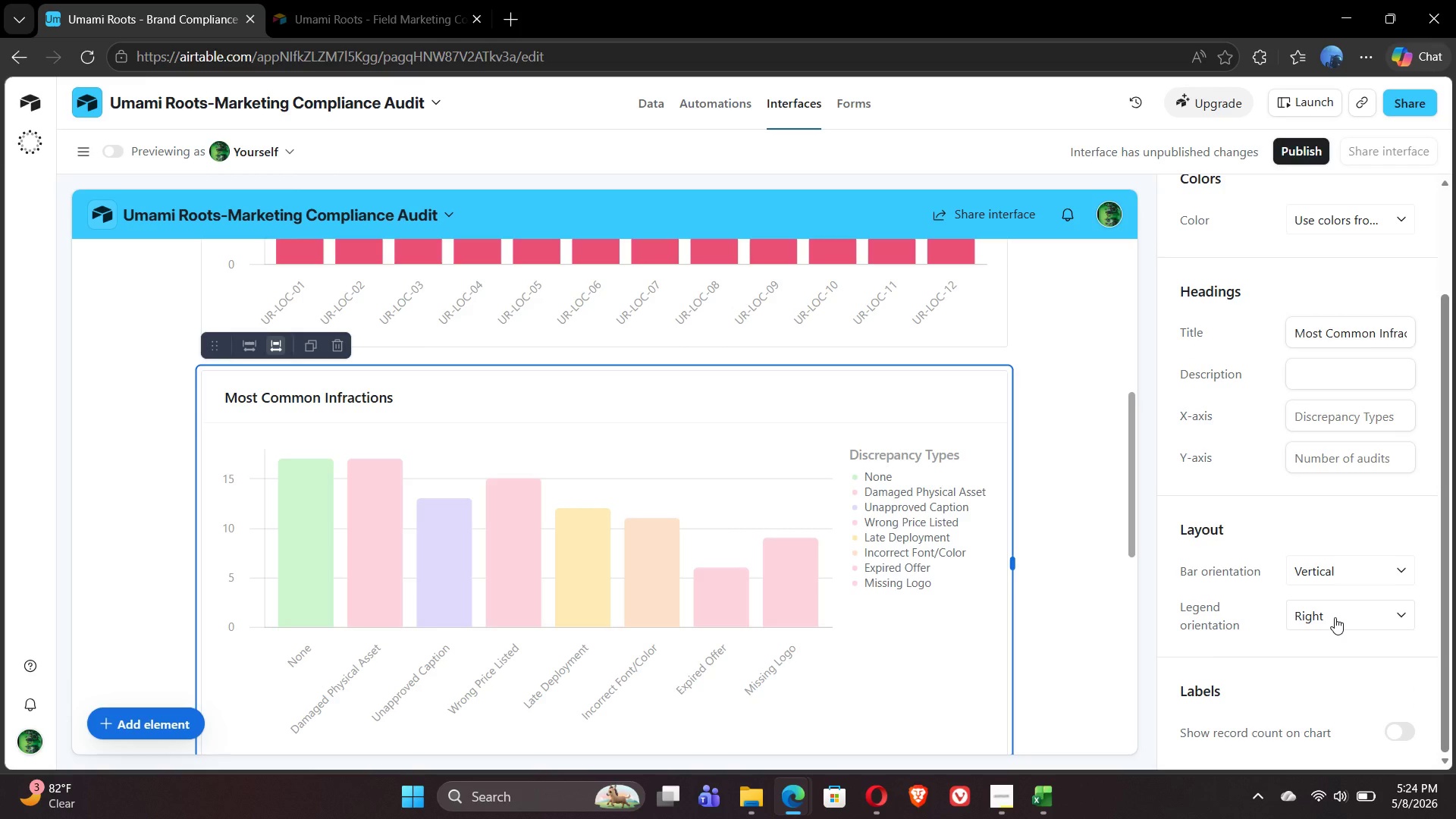 
left_click([1335, 617])
 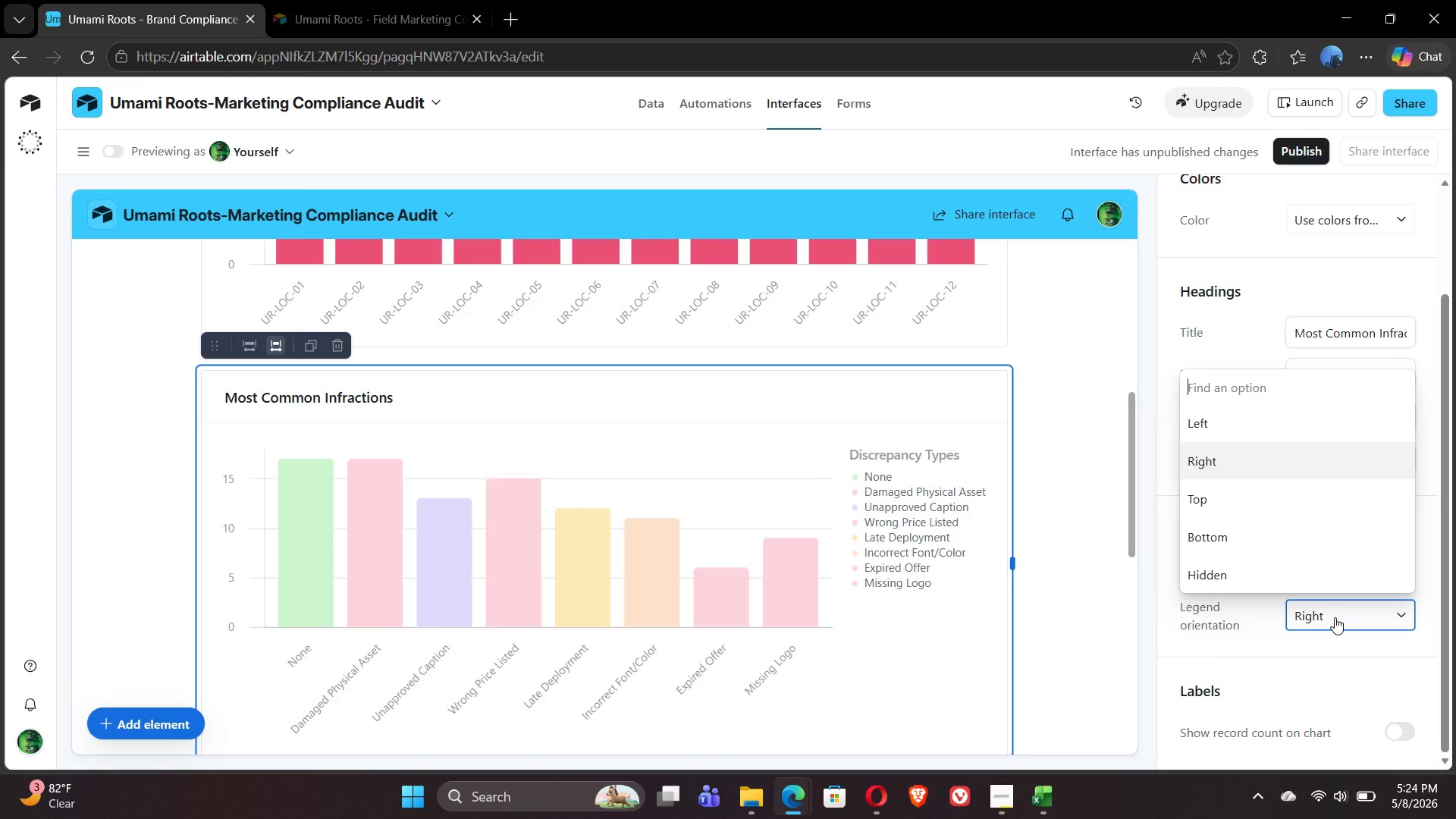 
left_click([1335, 617])
 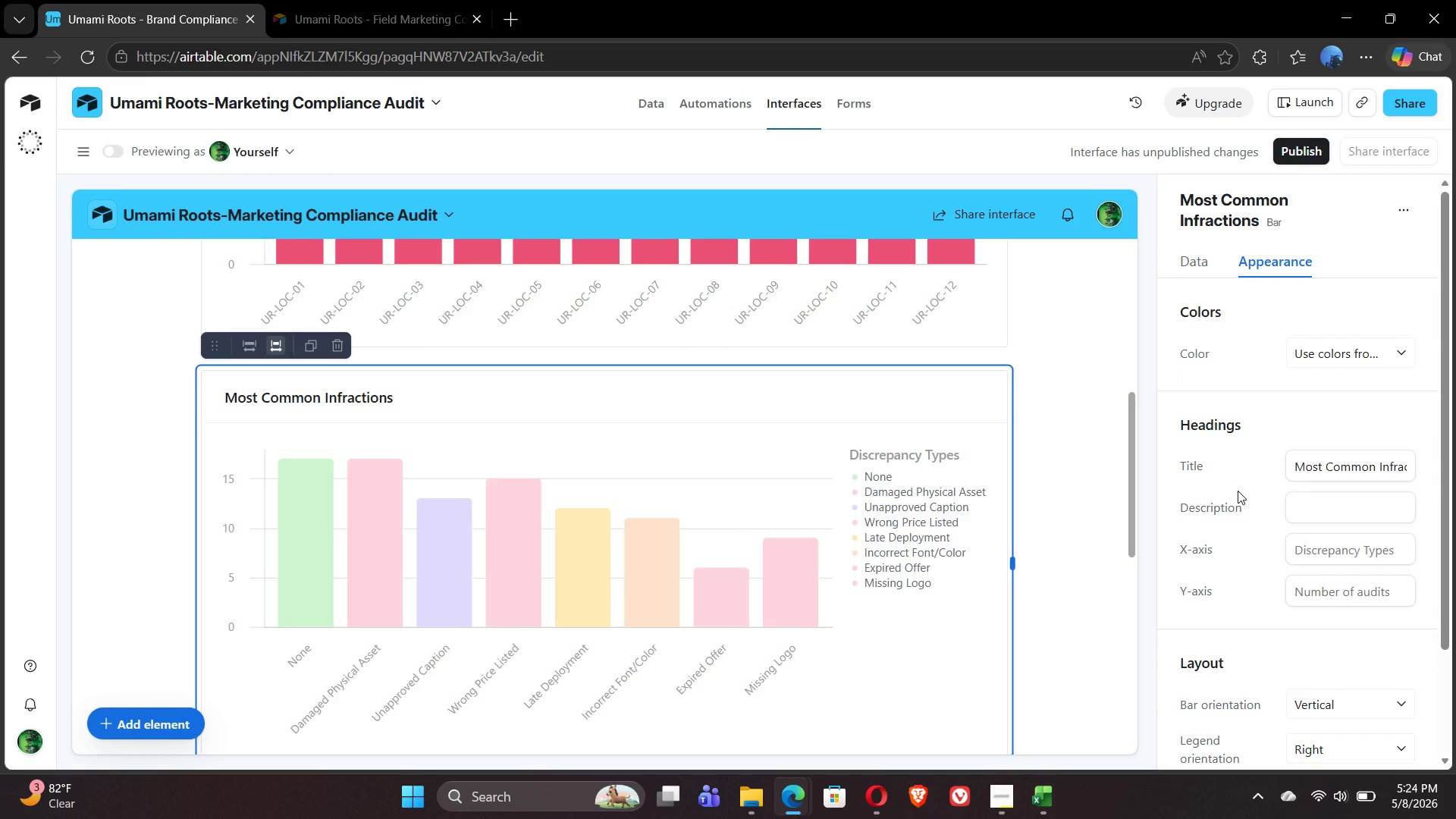 
wait(14.02)
 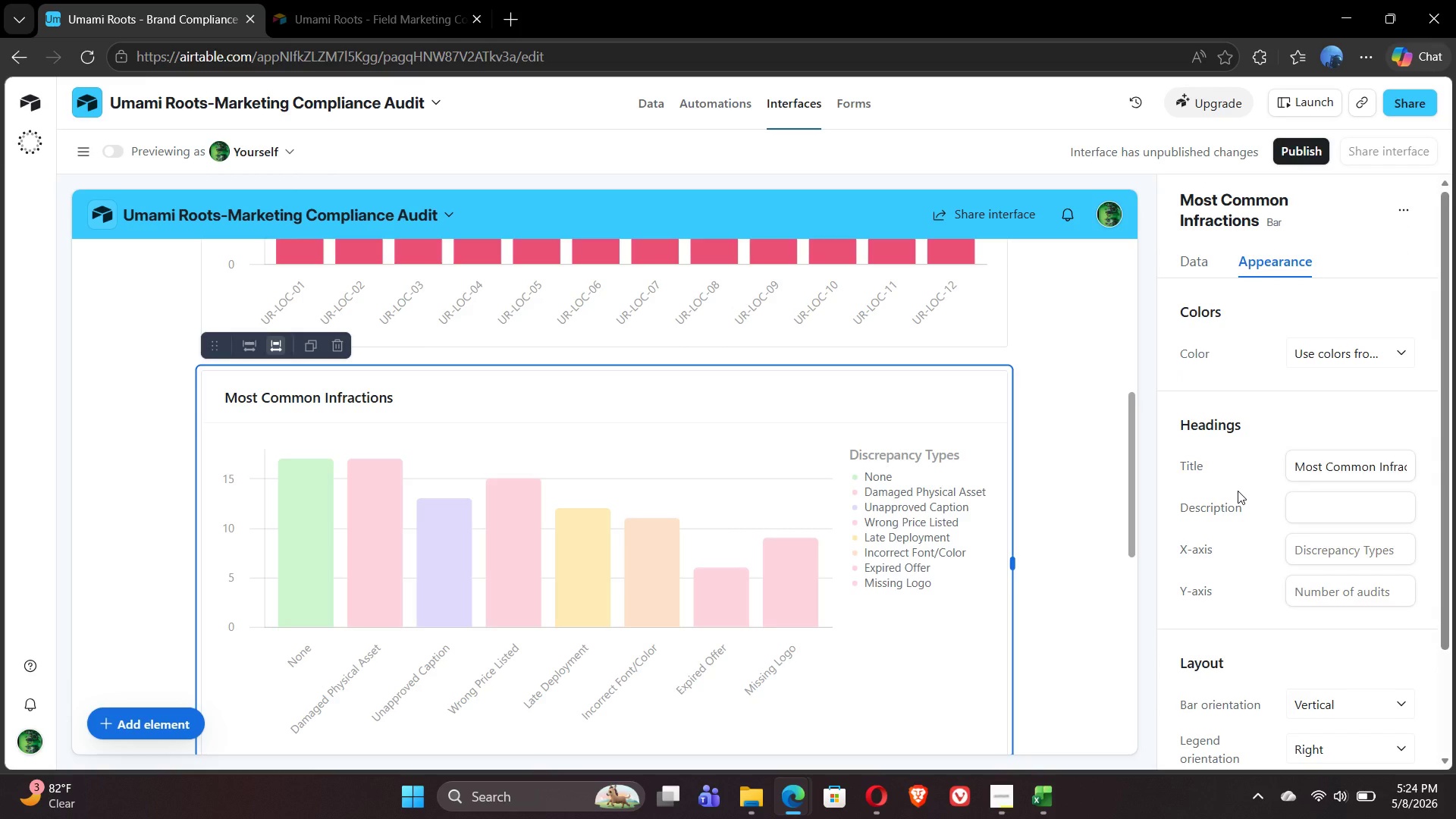 
left_click([1188, 265])
 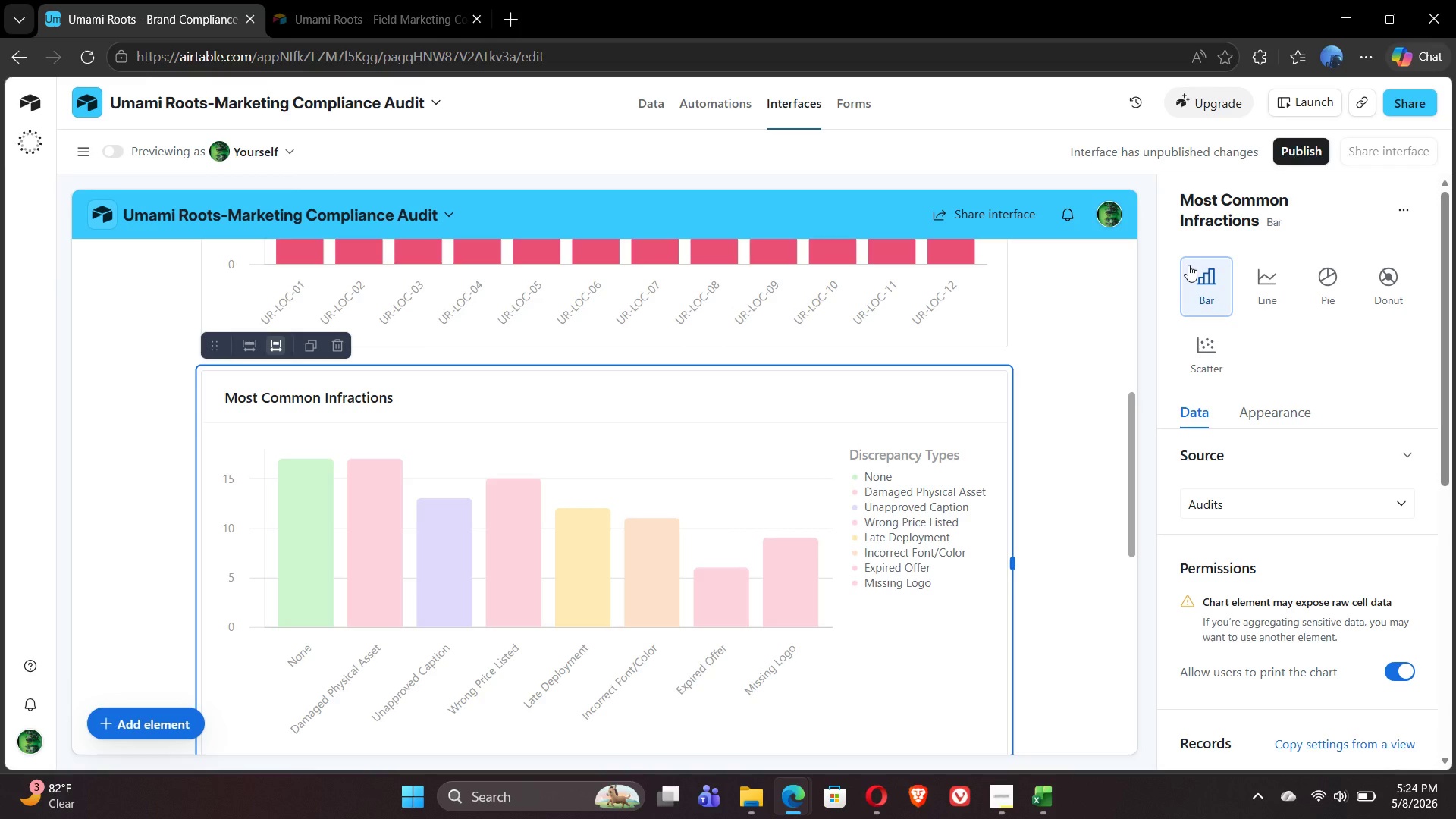 
wait(15.3)
 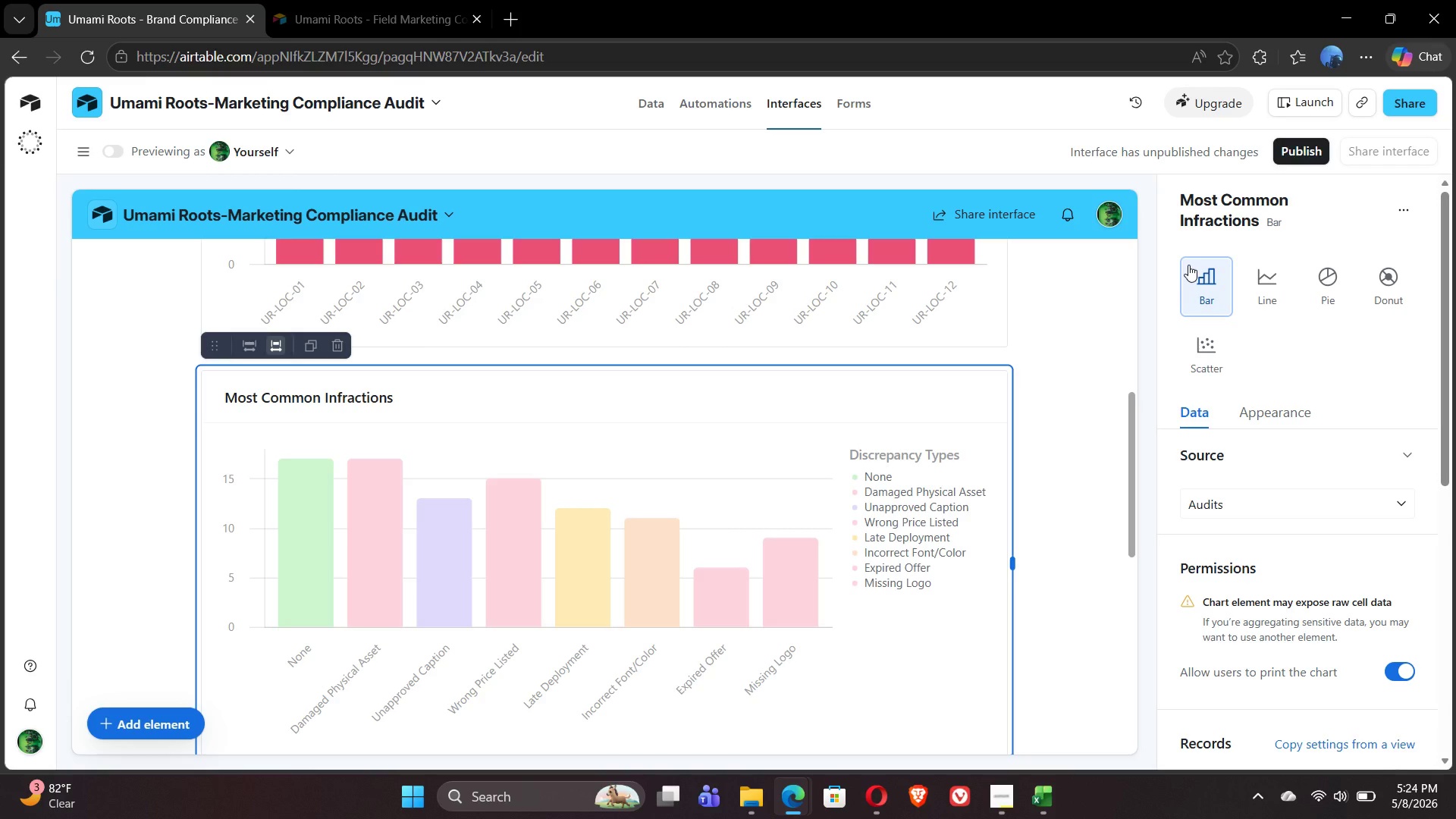 
left_click([1089, 414])
 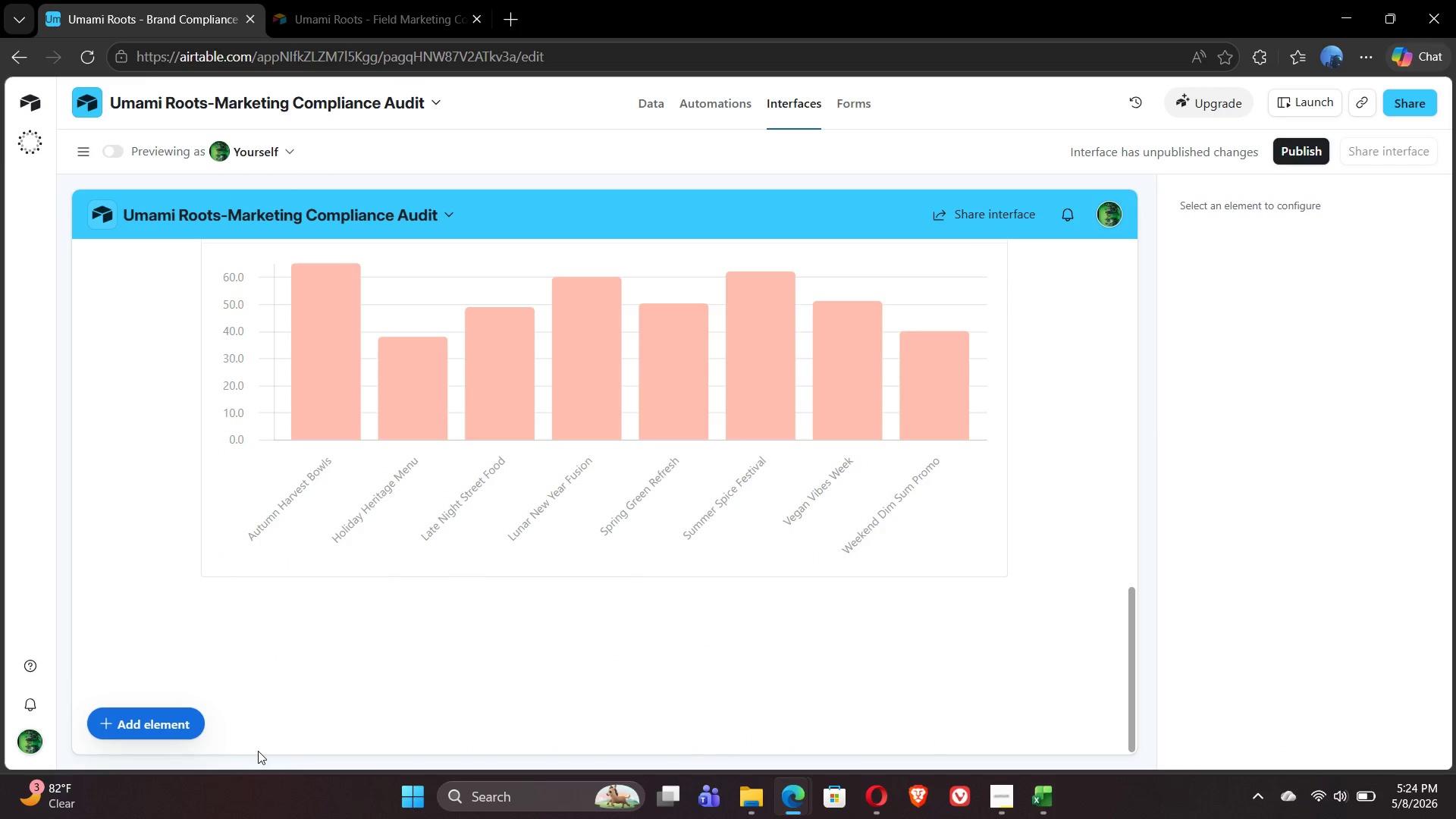 
left_click([151, 722])
 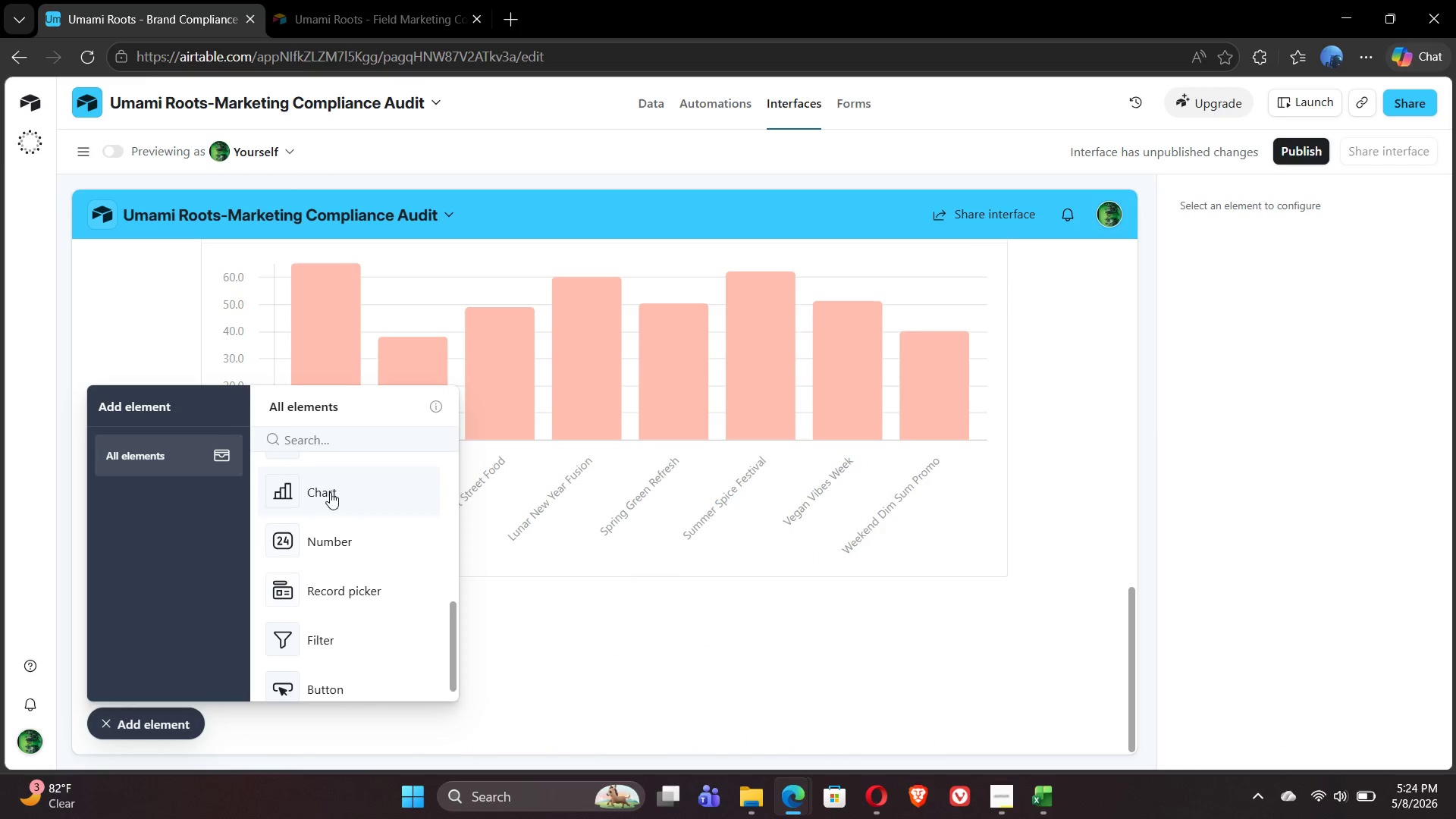 
left_click([329, 488])
 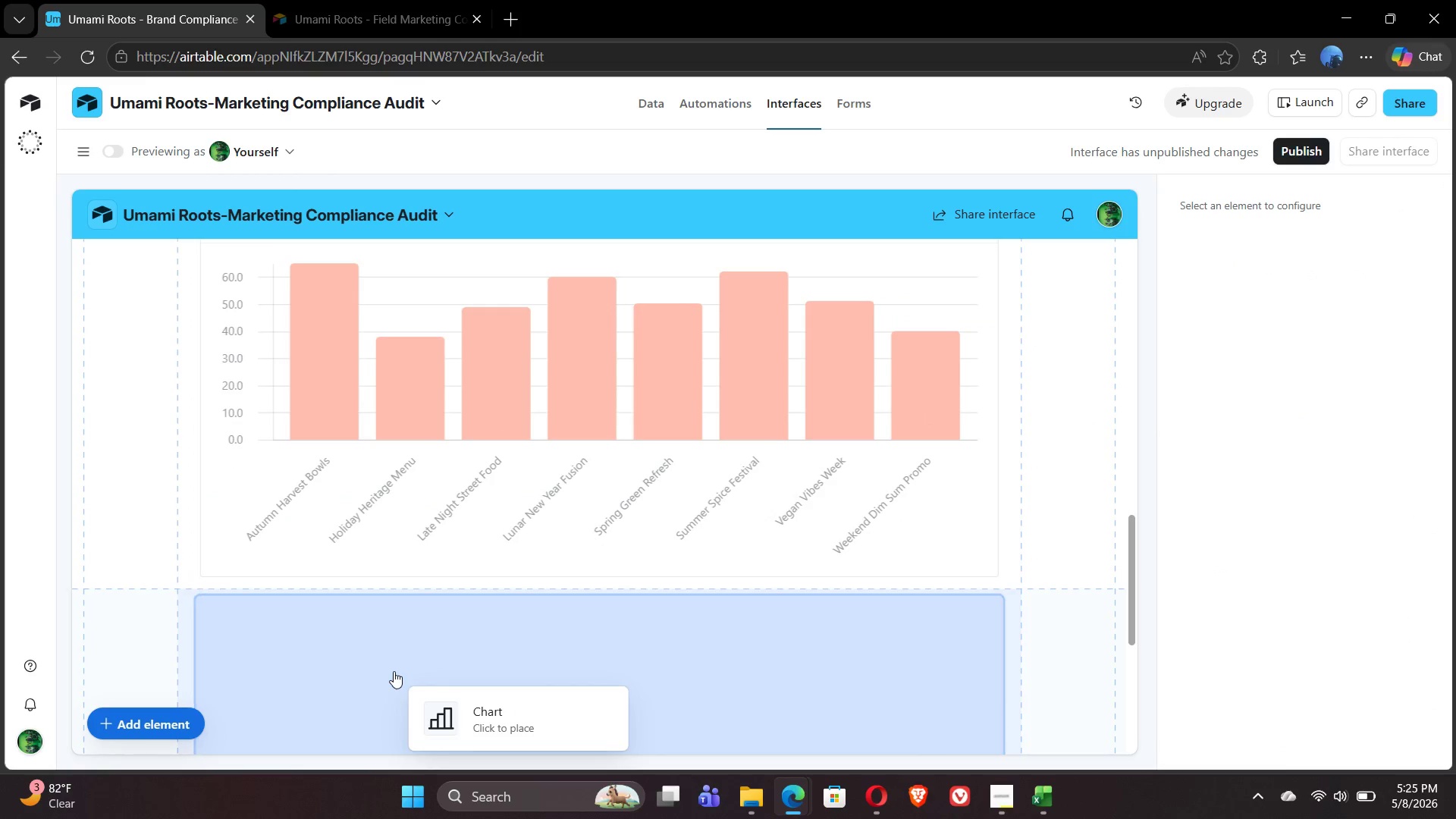 
left_click([394, 670])
 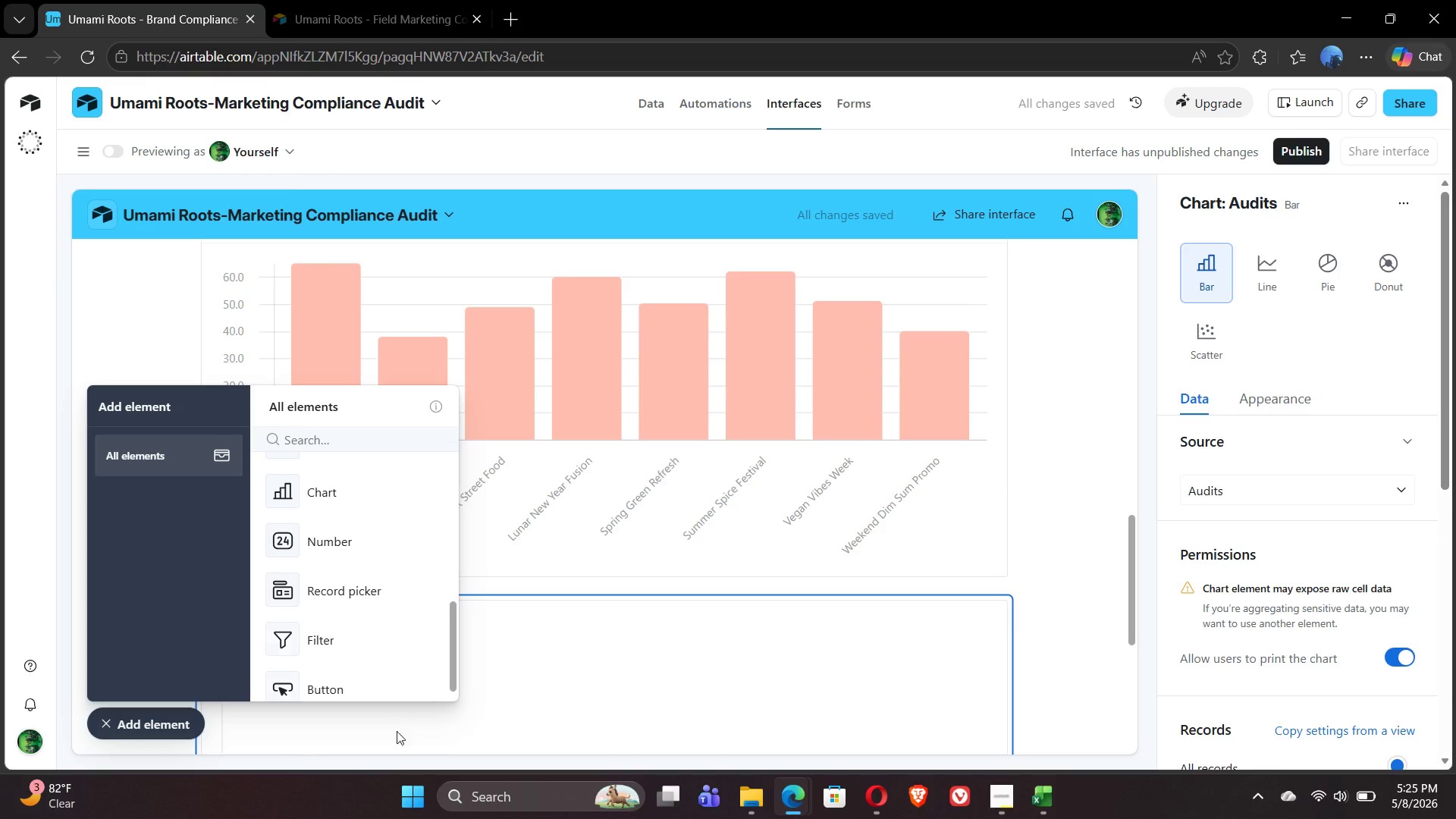 
left_click([151, 718])
 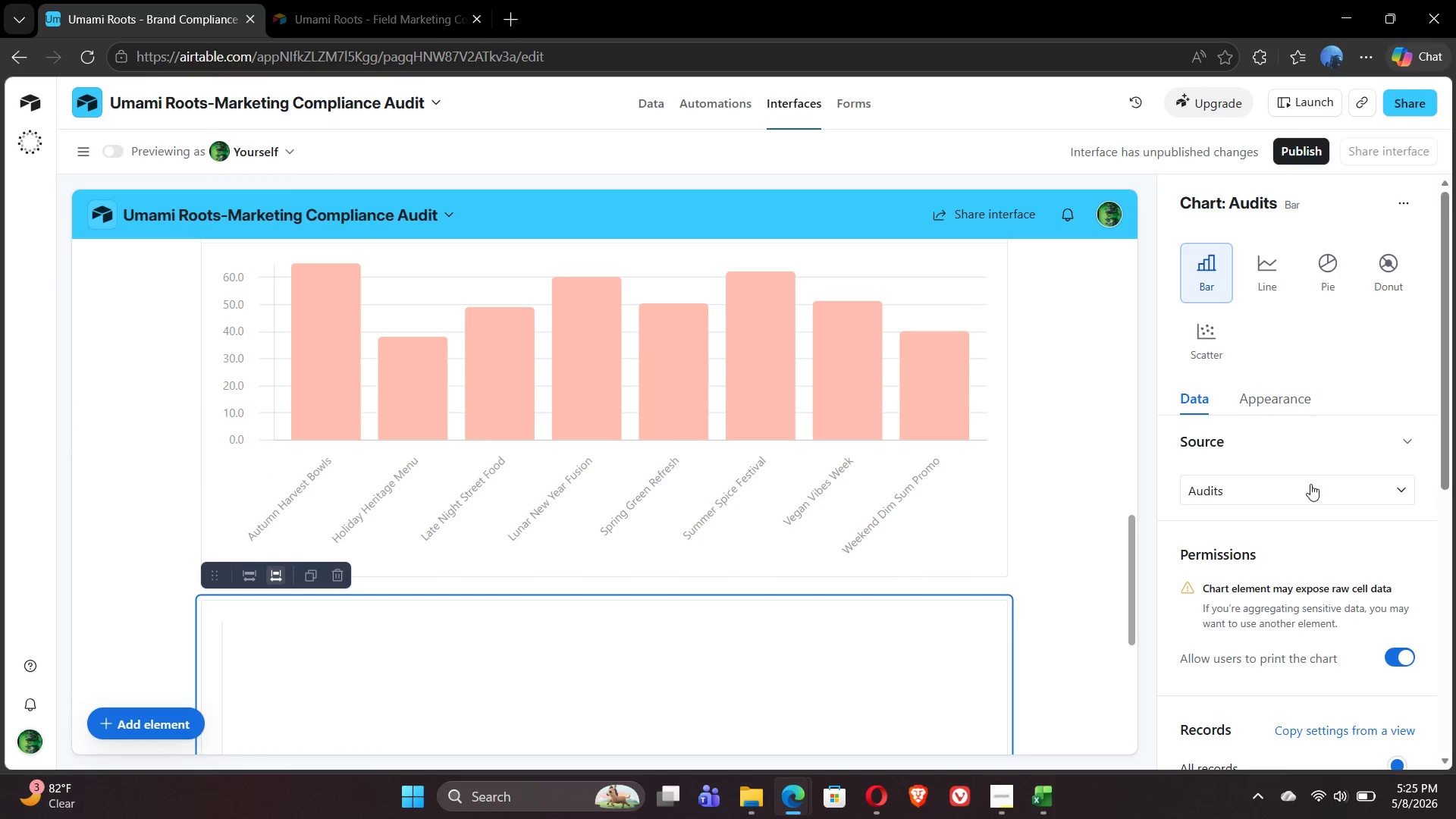 
wait(5.24)
 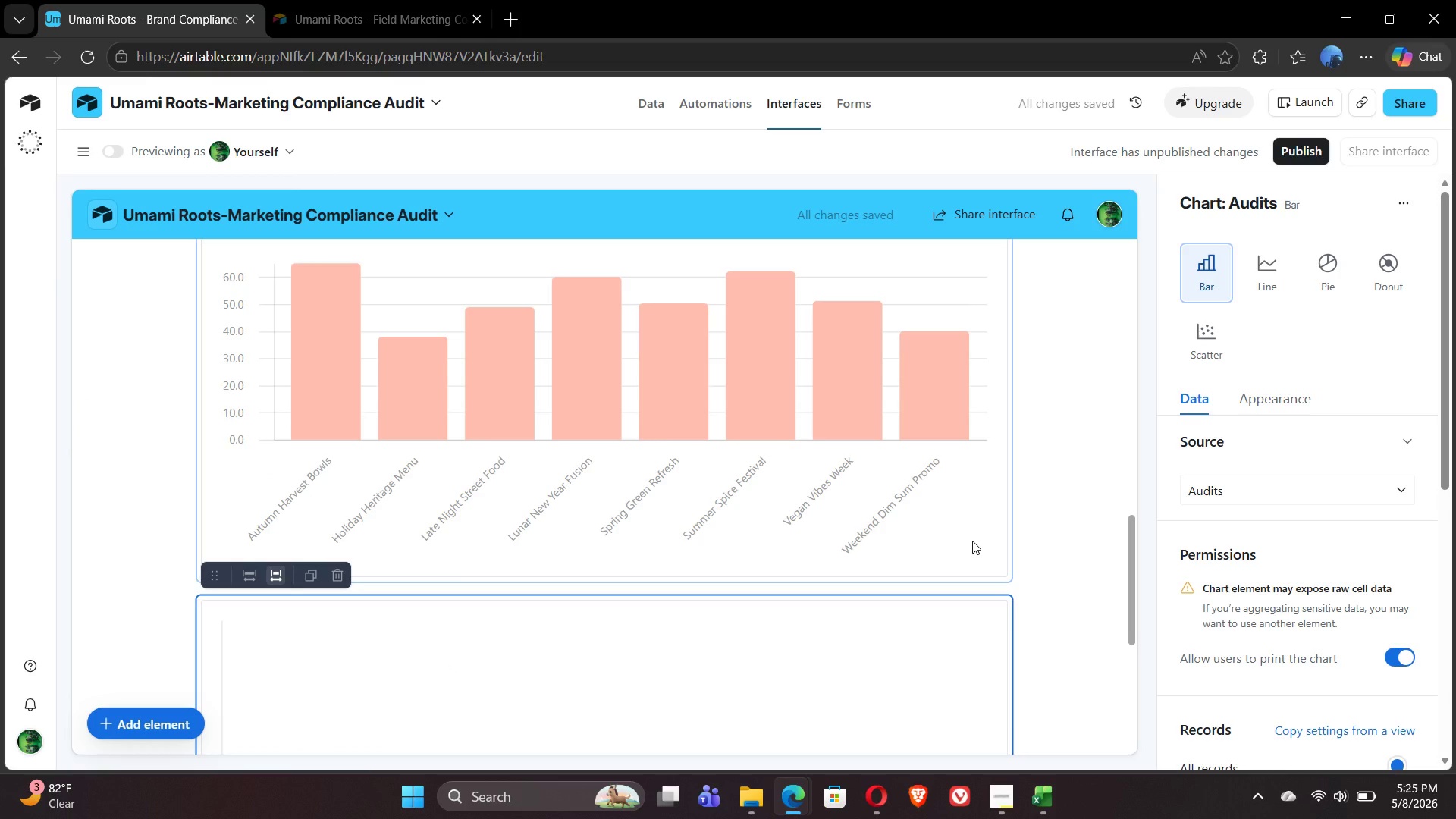 
mouse_move([1328, 583])
 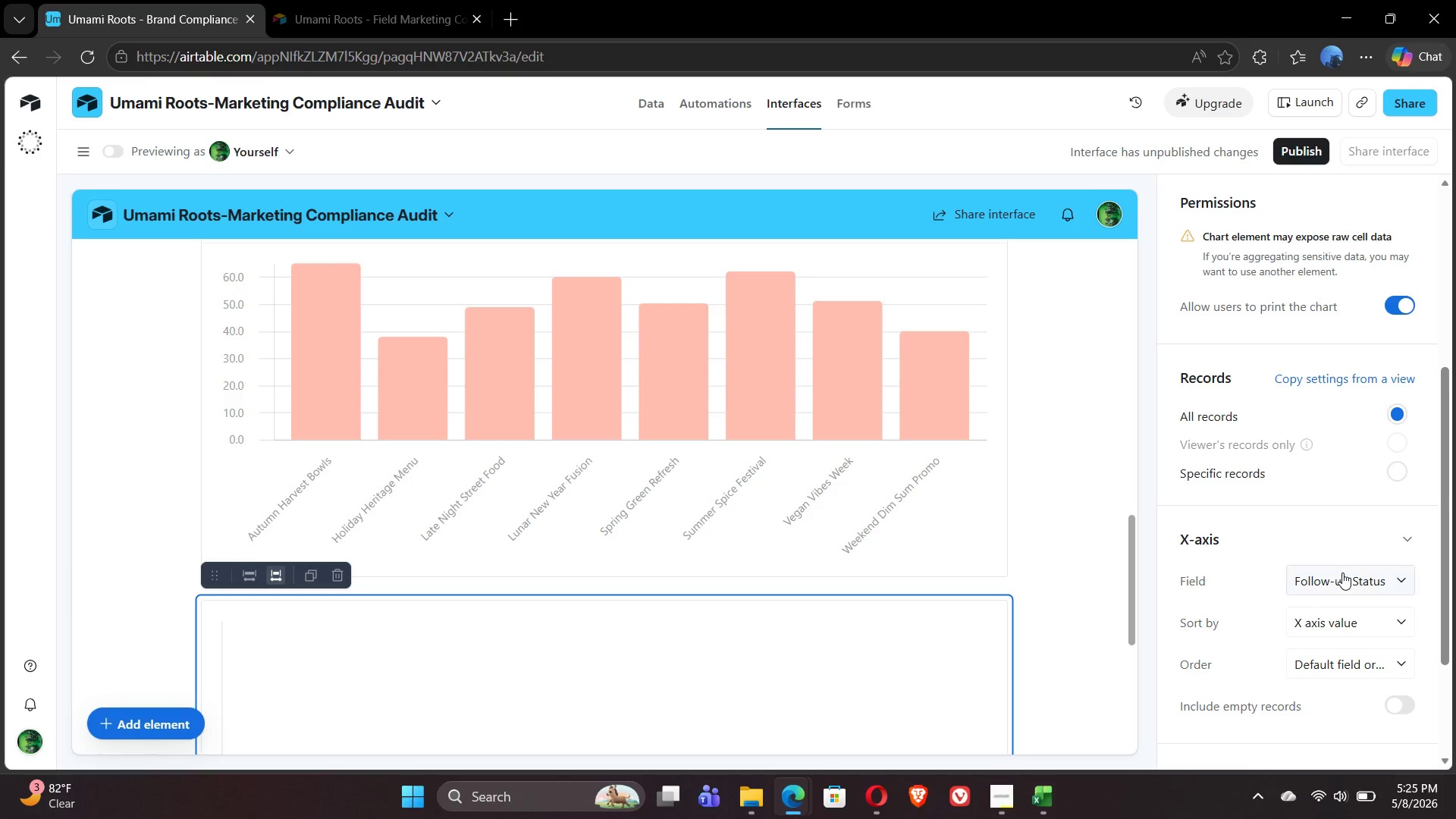 
left_click([1342, 573])
 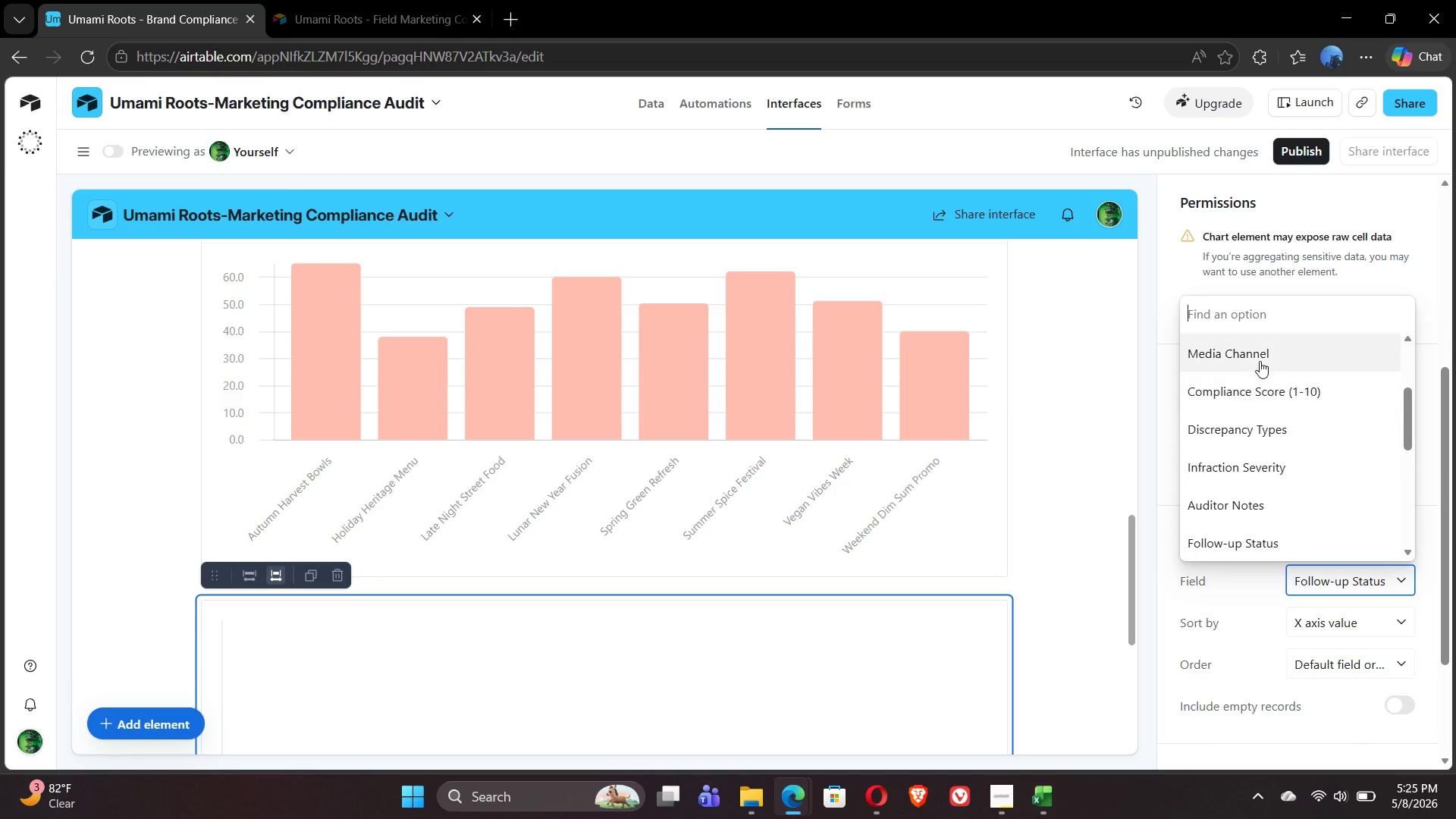 
left_click([1258, 355])
 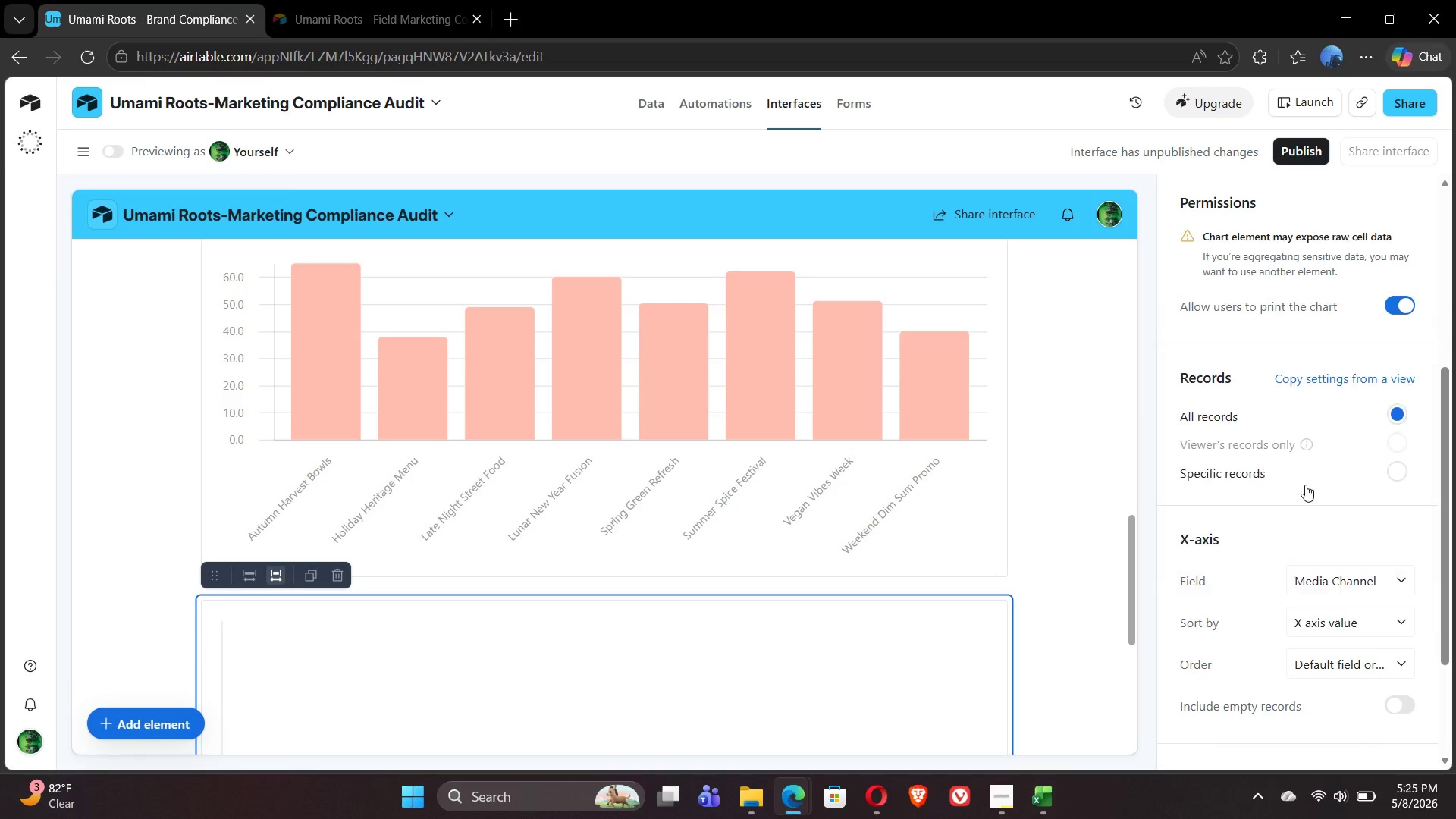 
mouse_move([1307, 567])
 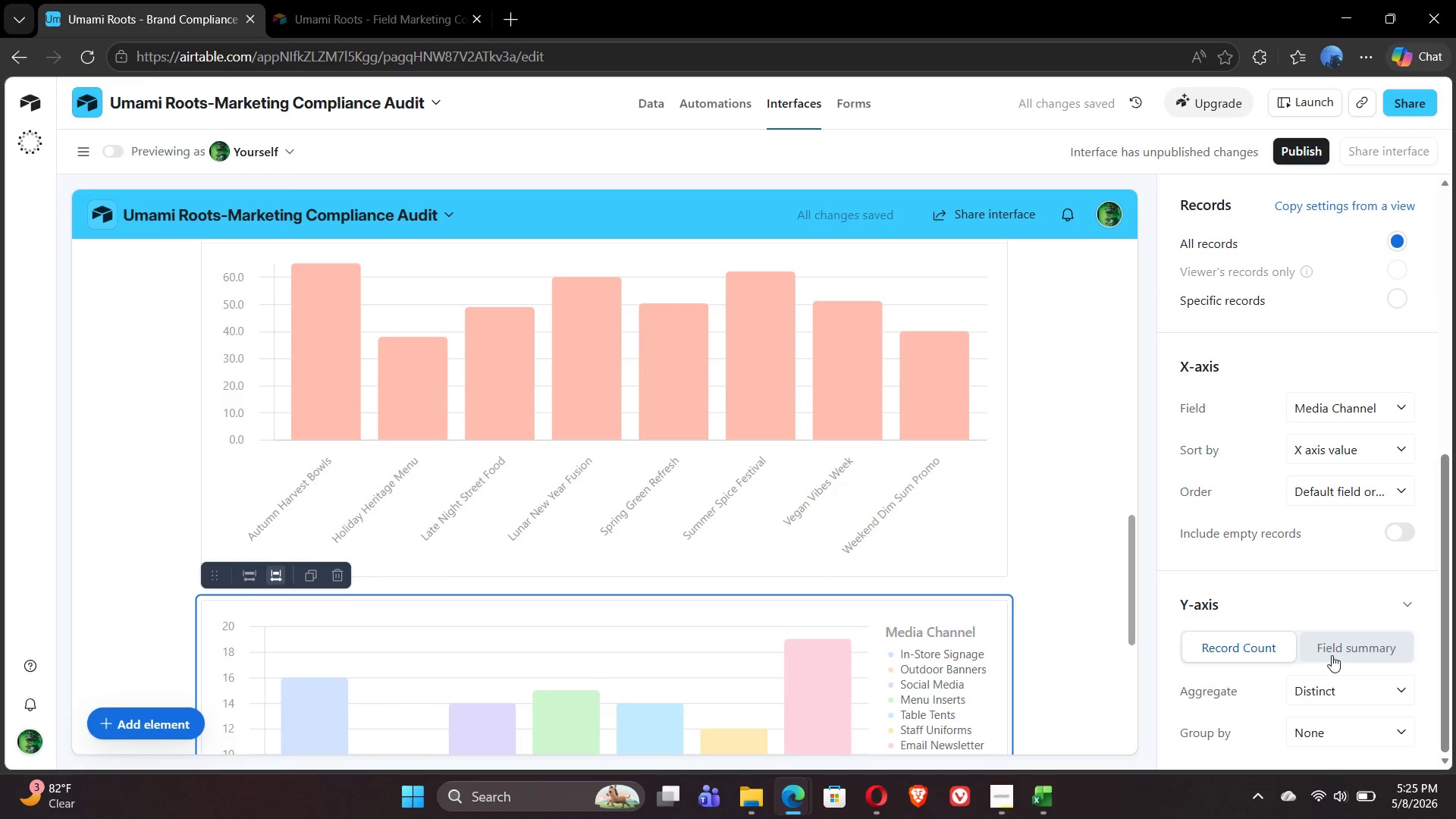 
left_click([1332, 654])
 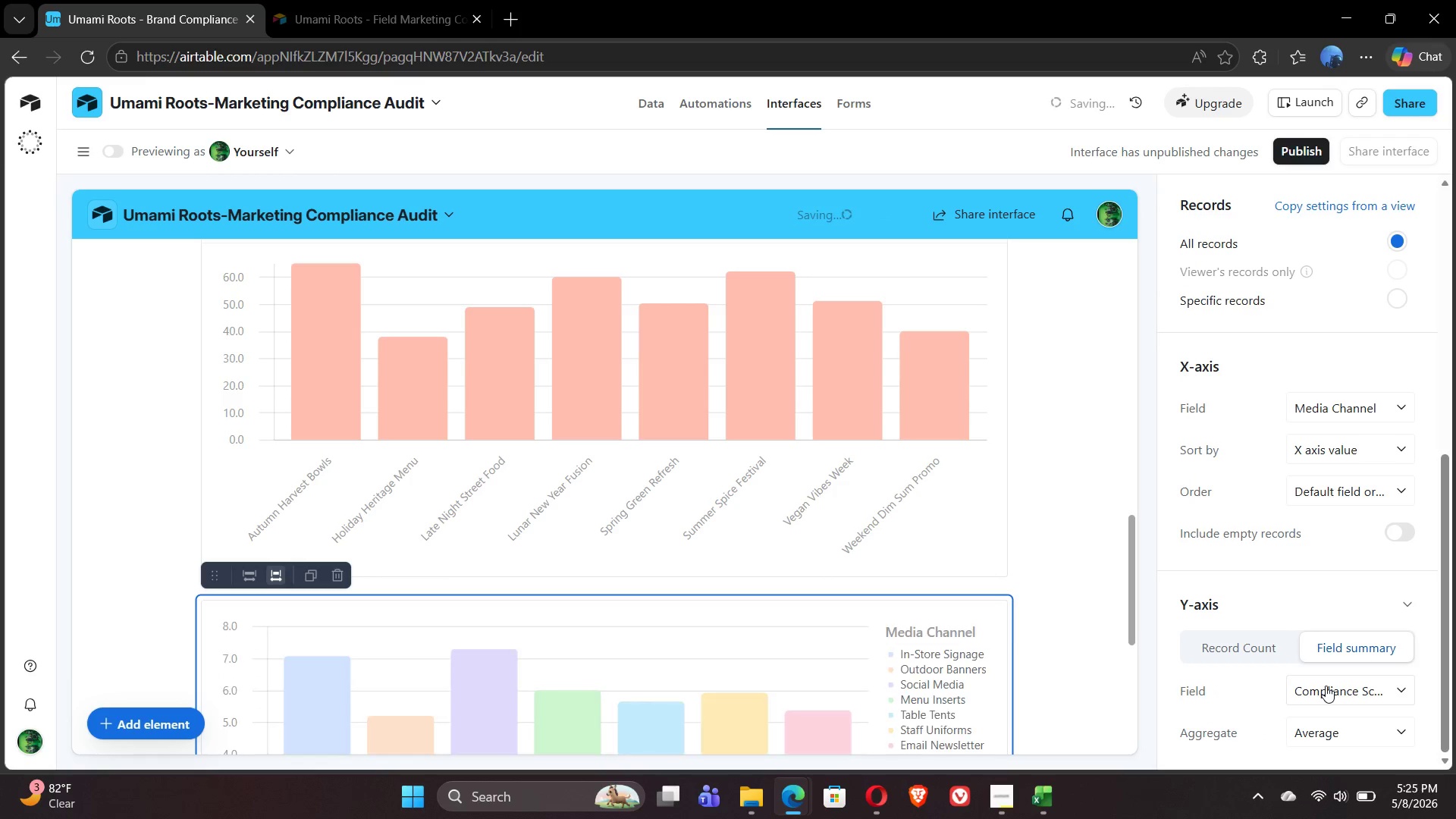 
left_click([1326, 686])
 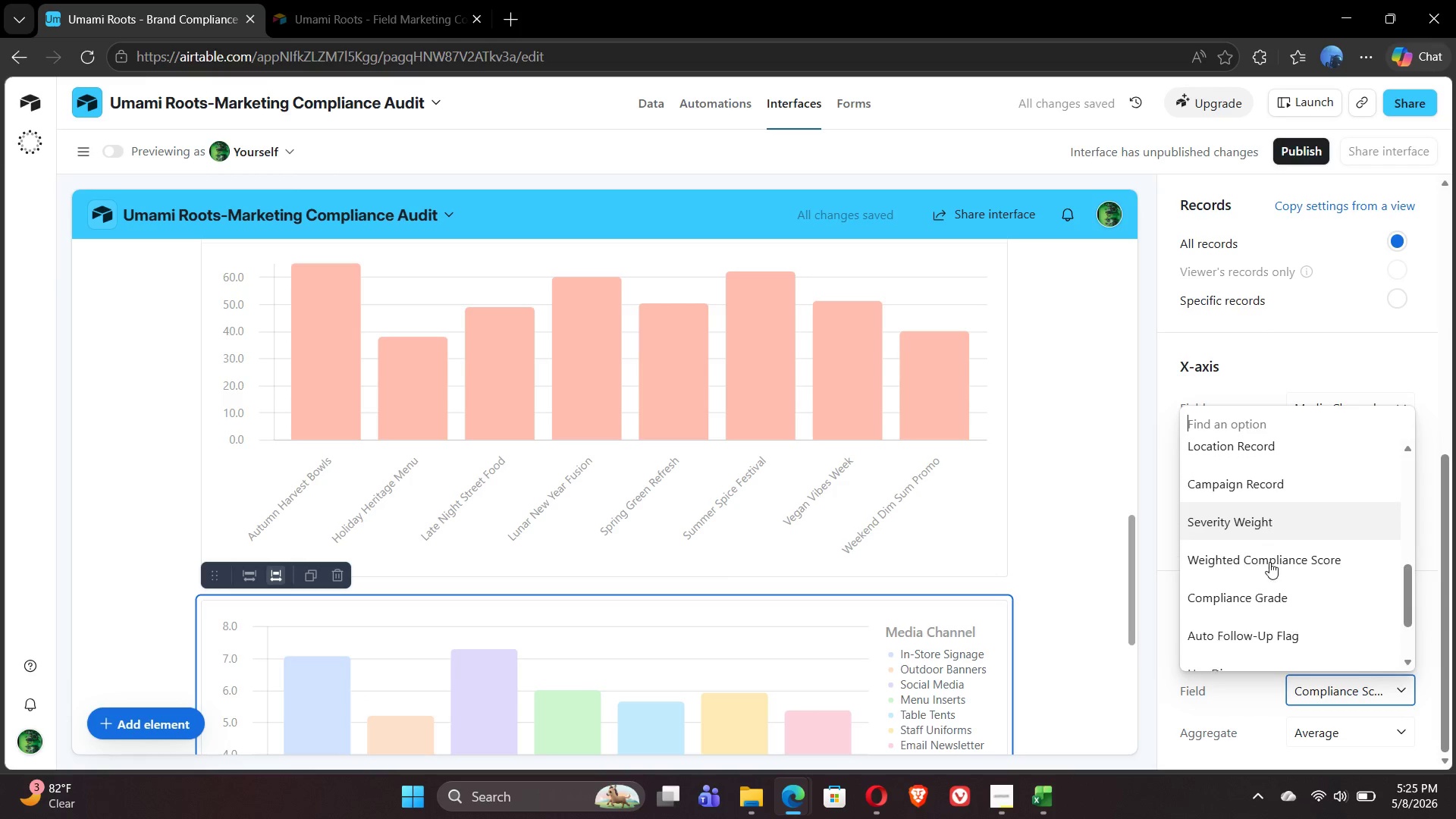 
left_click([1271, 560])
 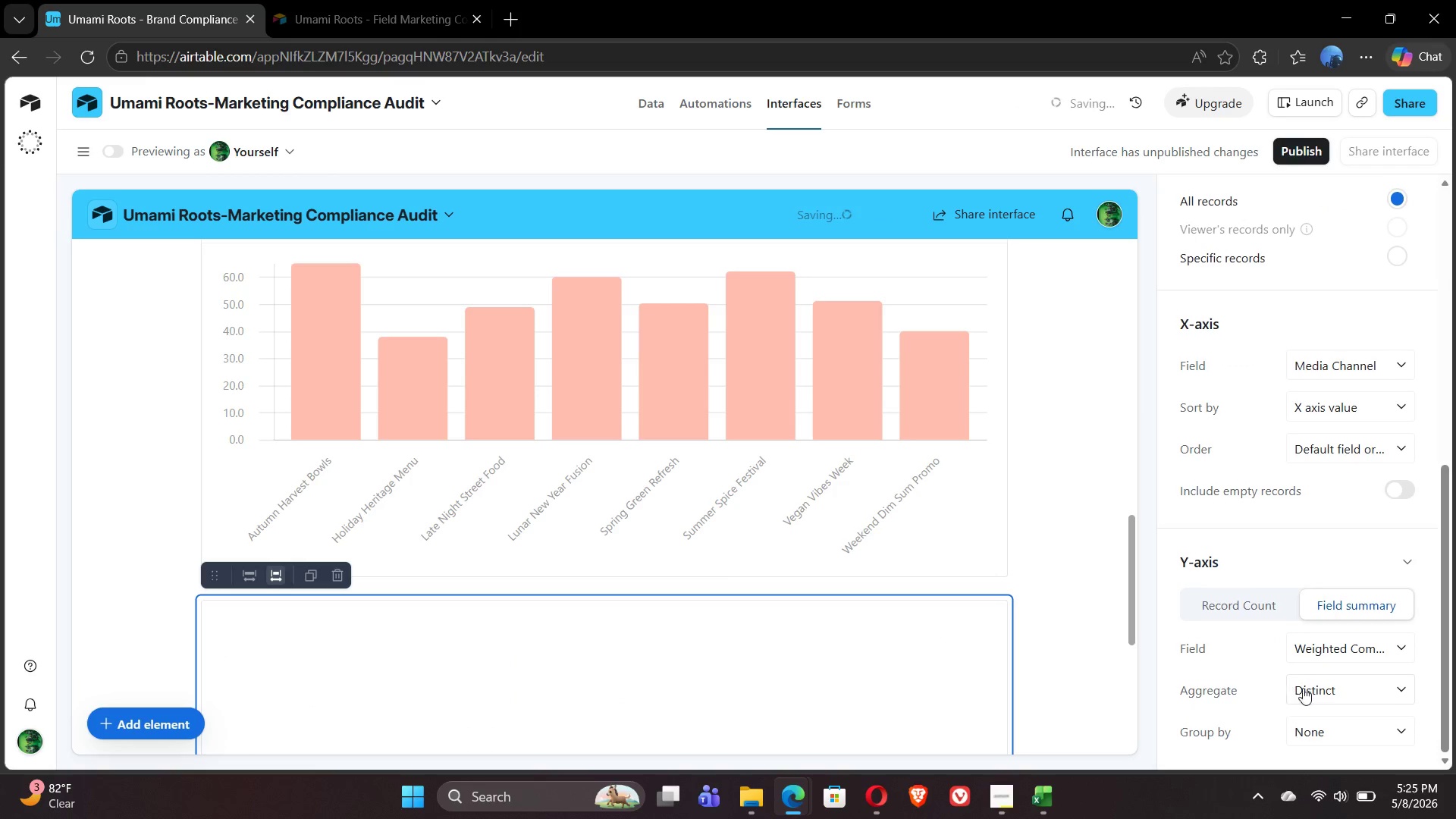 
left_click([1337, 690])
 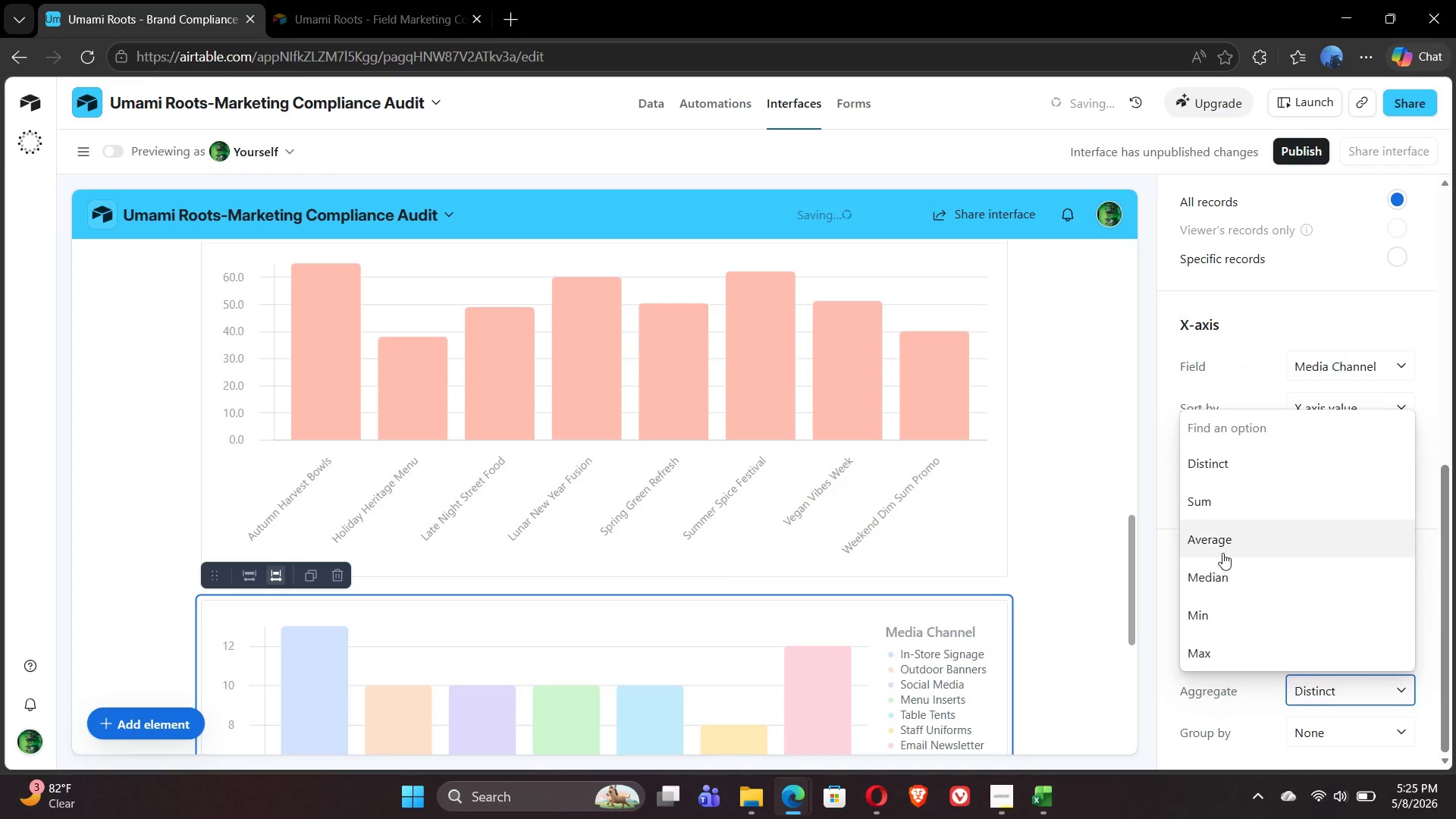 
left_click([1222, 544])
 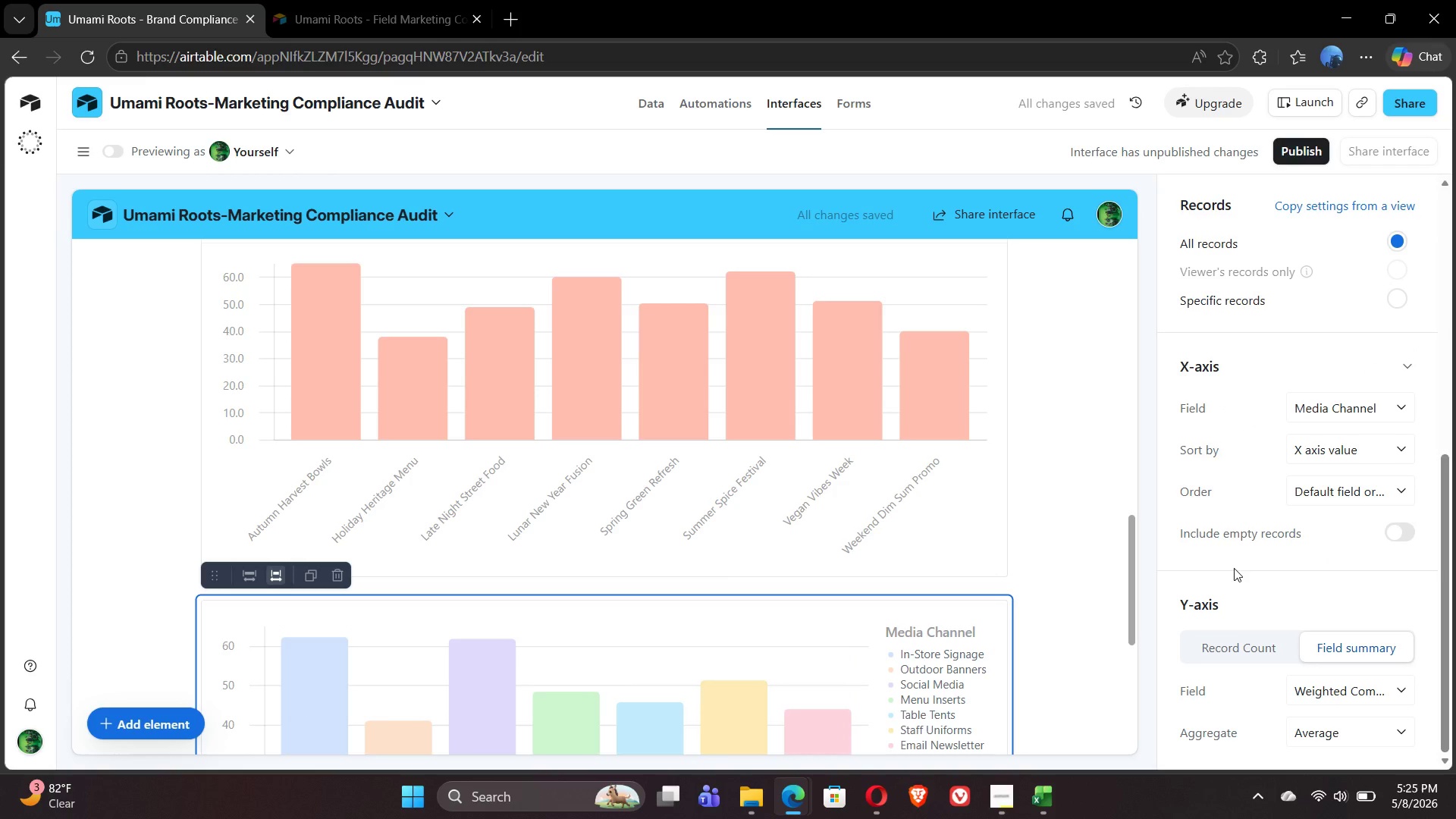 
mouse_move([1288, 682])
 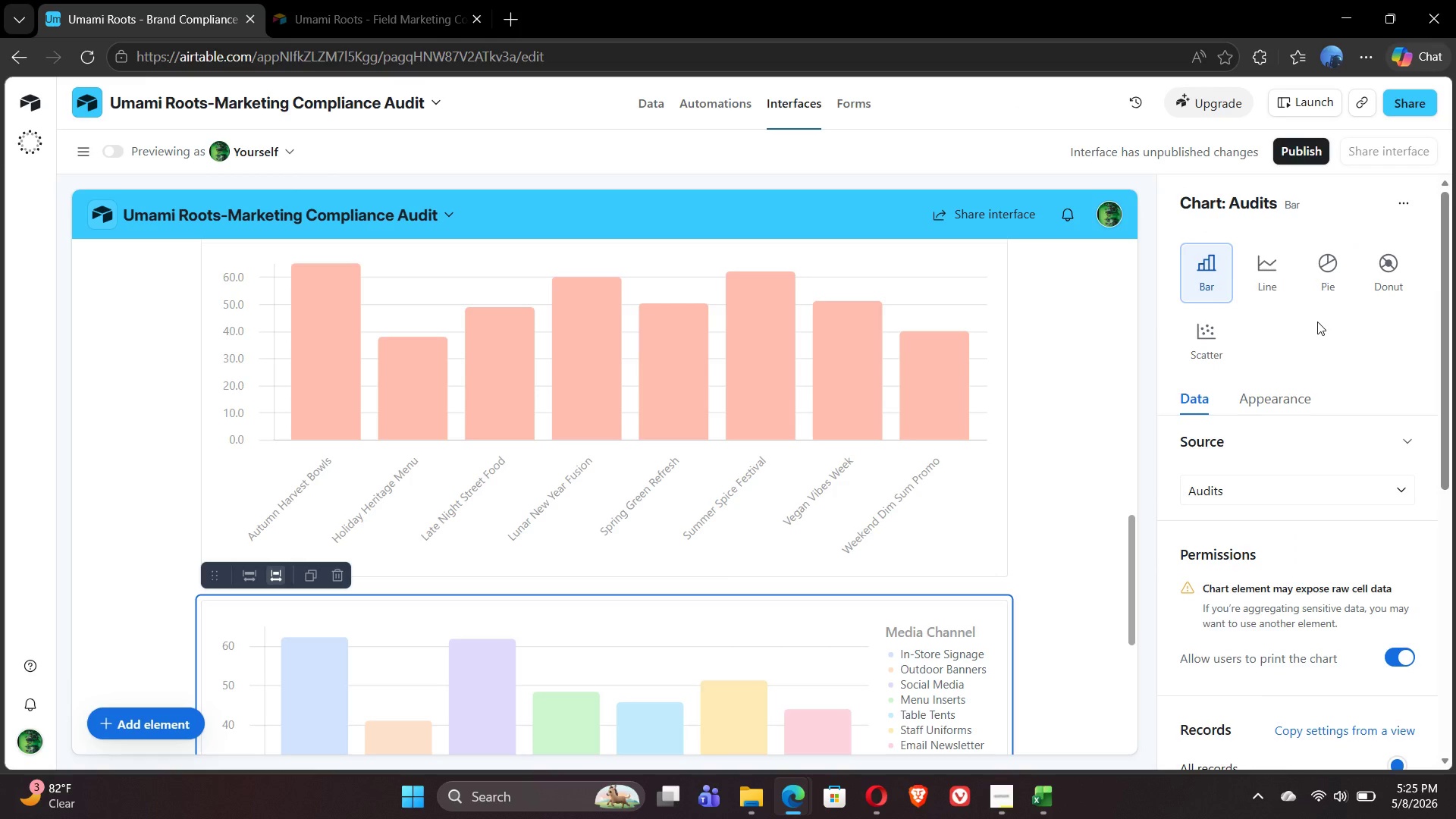 
wait(5.64)
 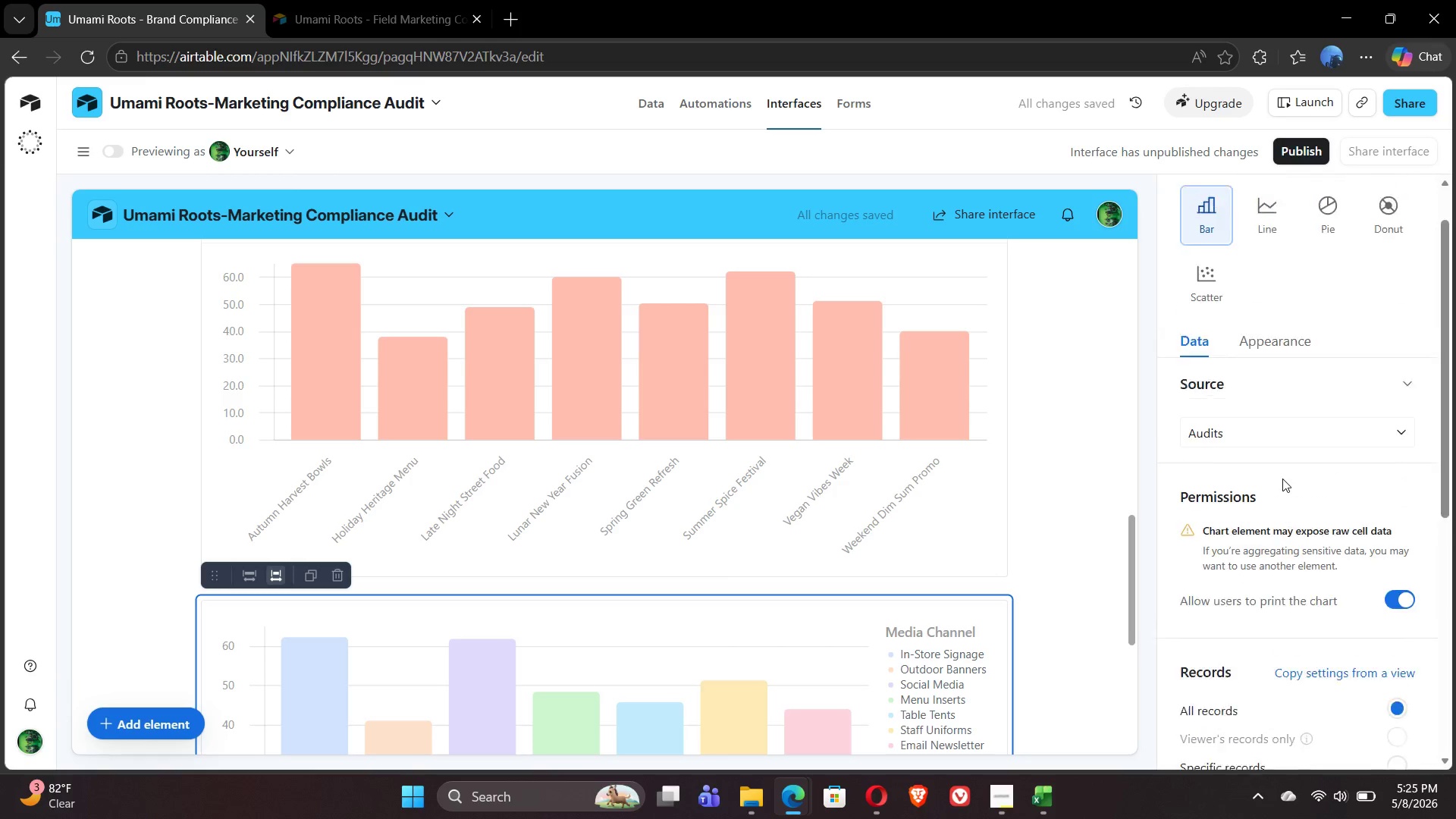 
left_click([1326, 202])
 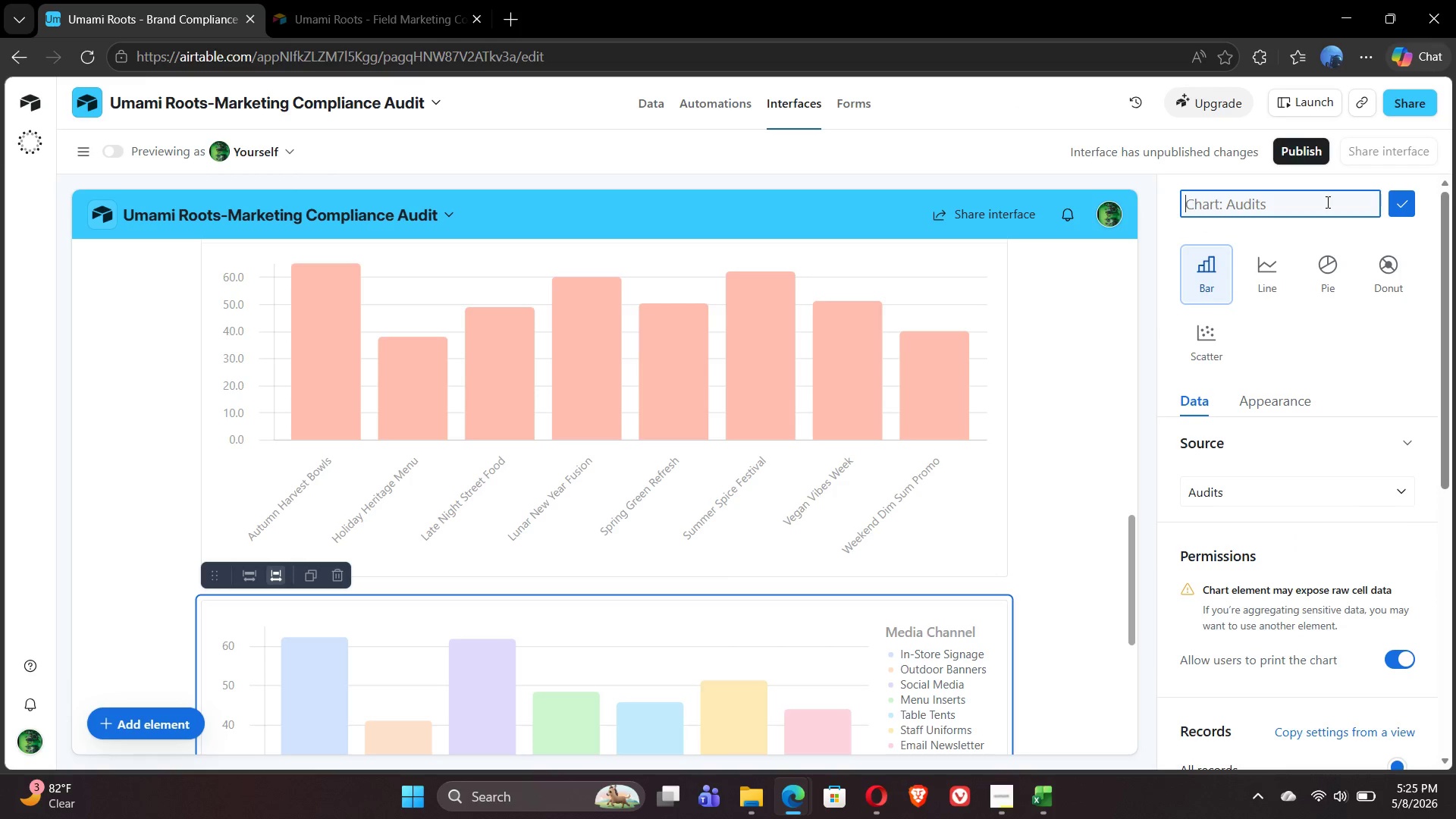 
type(Compliance by Marketing Channel)
 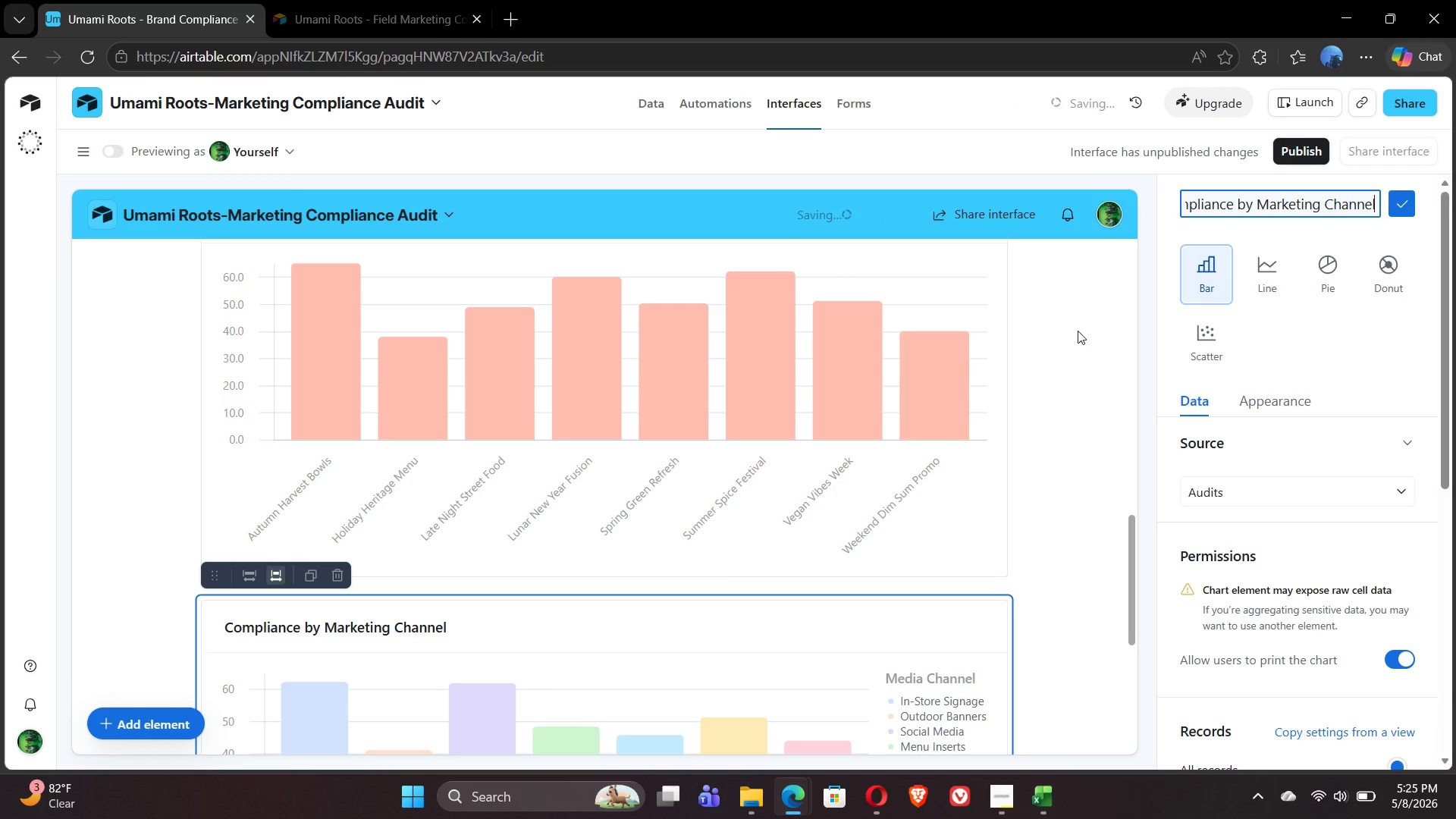 
left_click([1093, 357])
 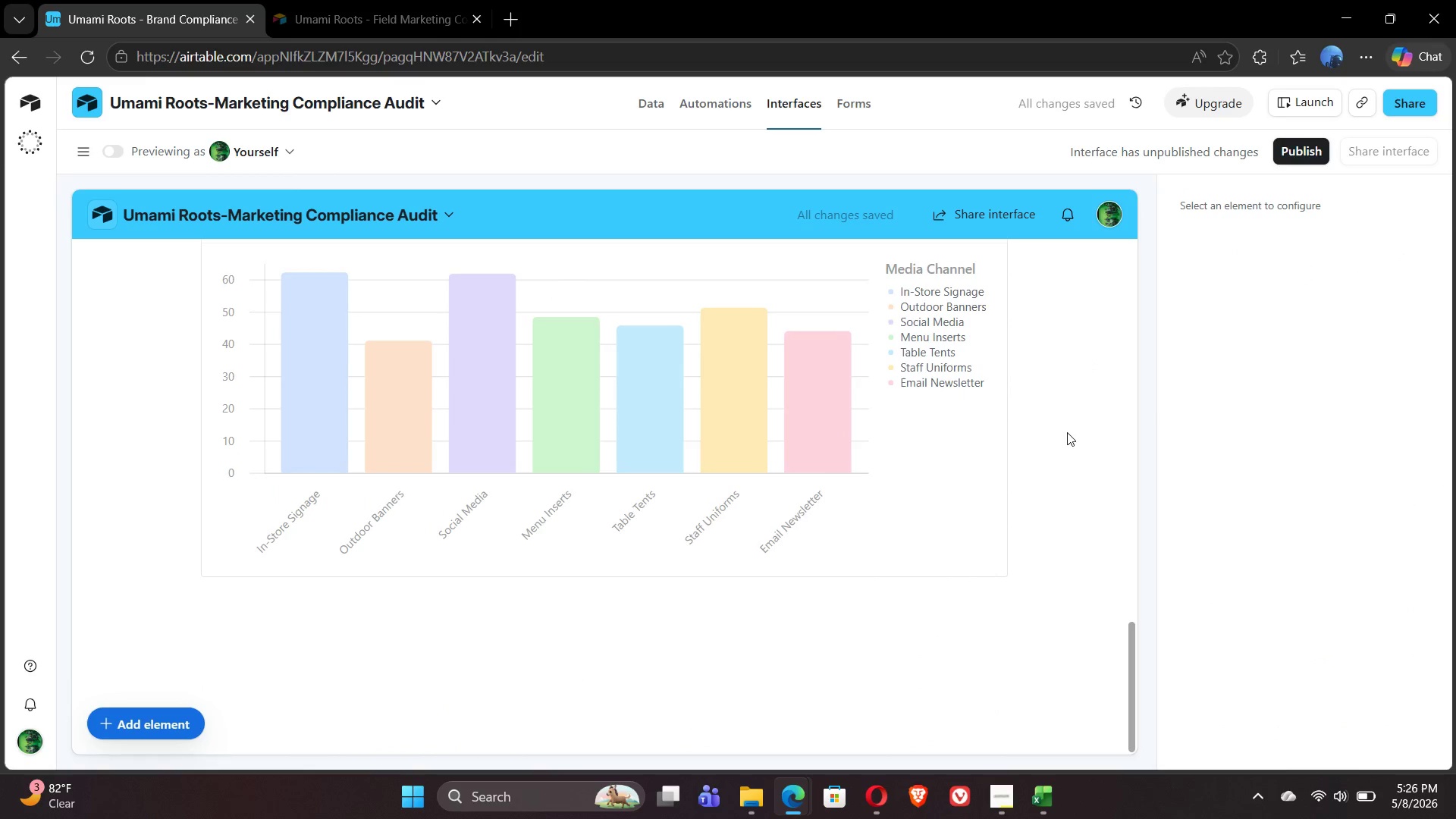 
wait(11.03)
 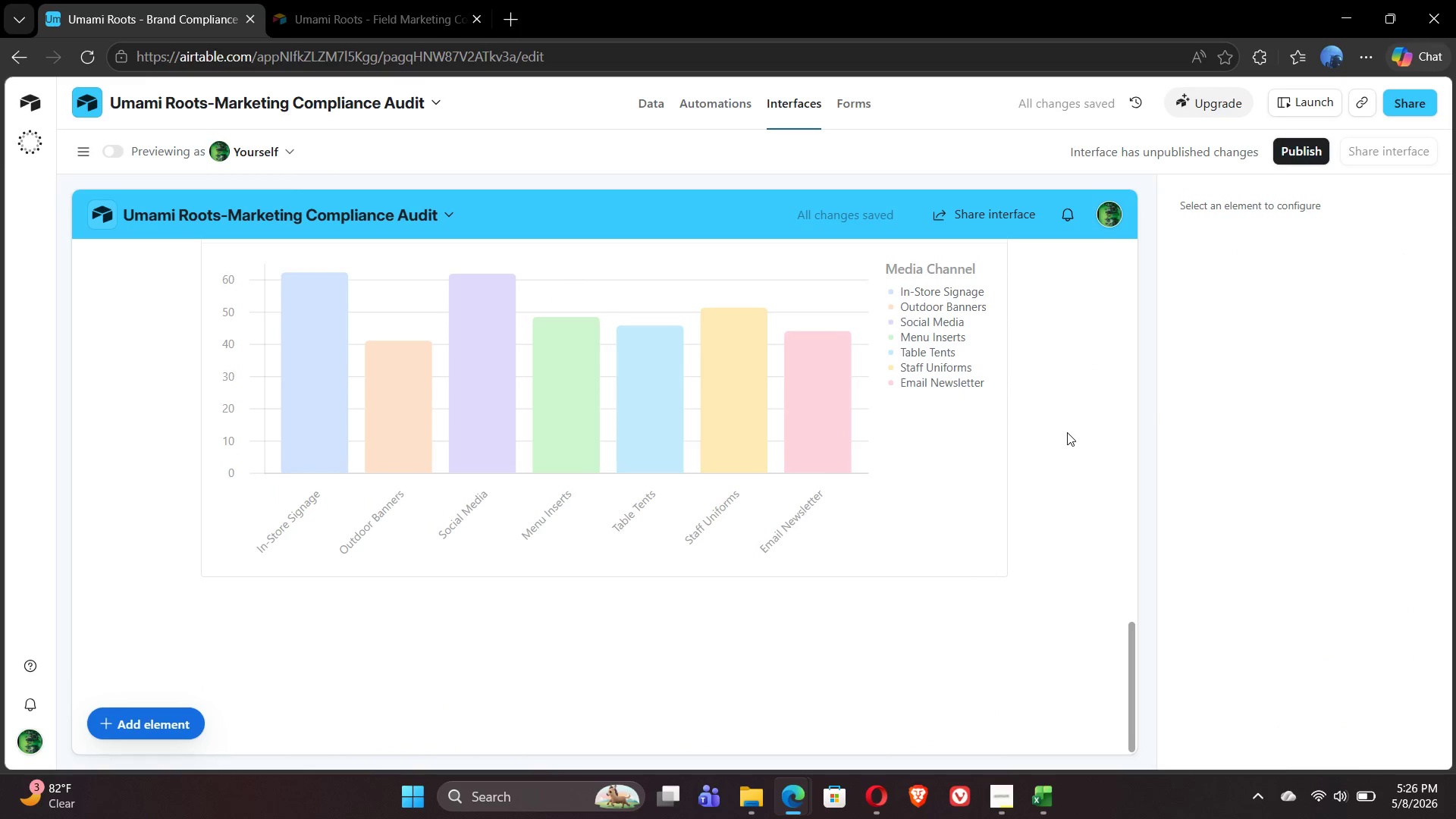 
left_click([130, 723])
 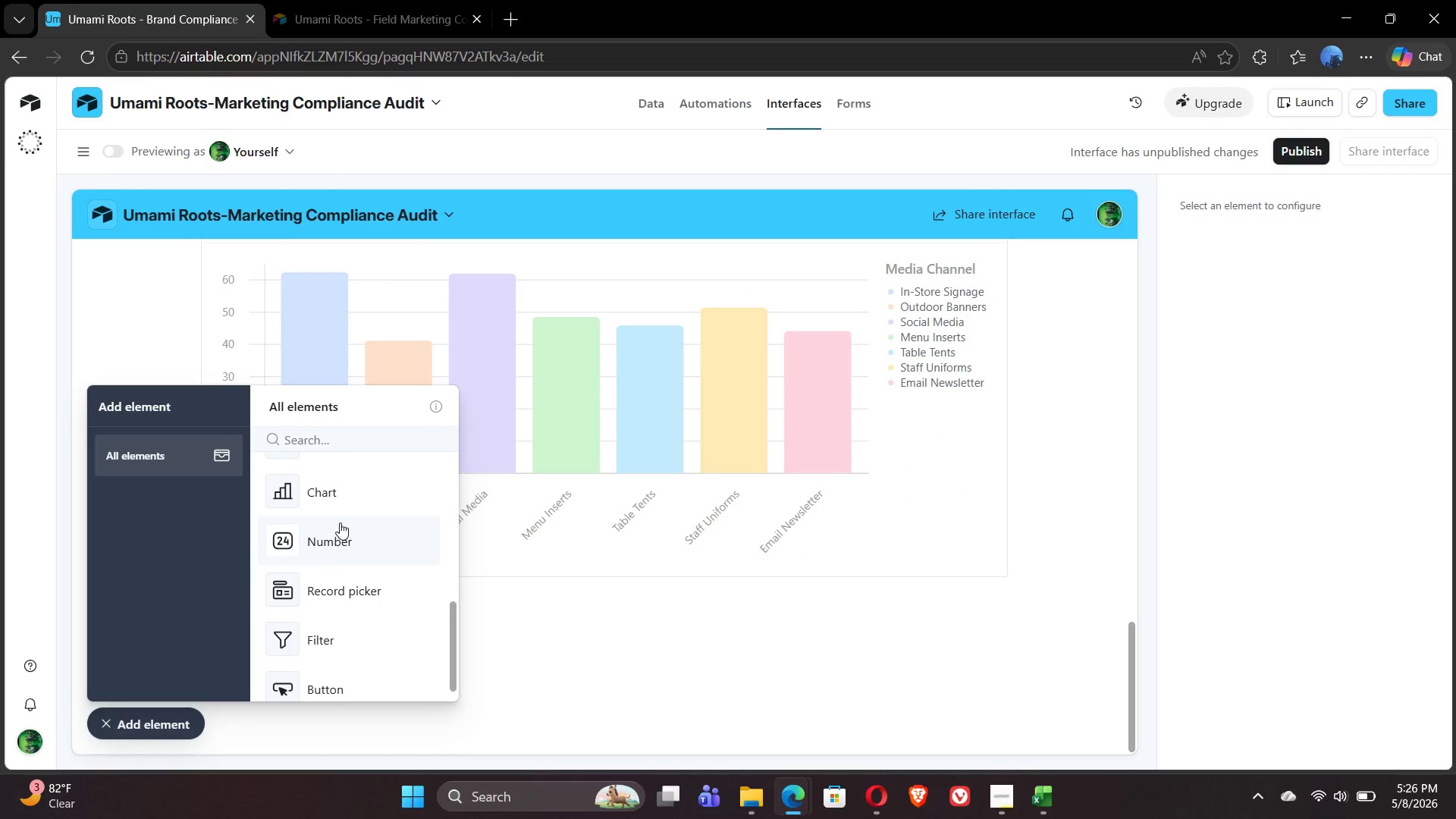 
left_click([347, 511])
 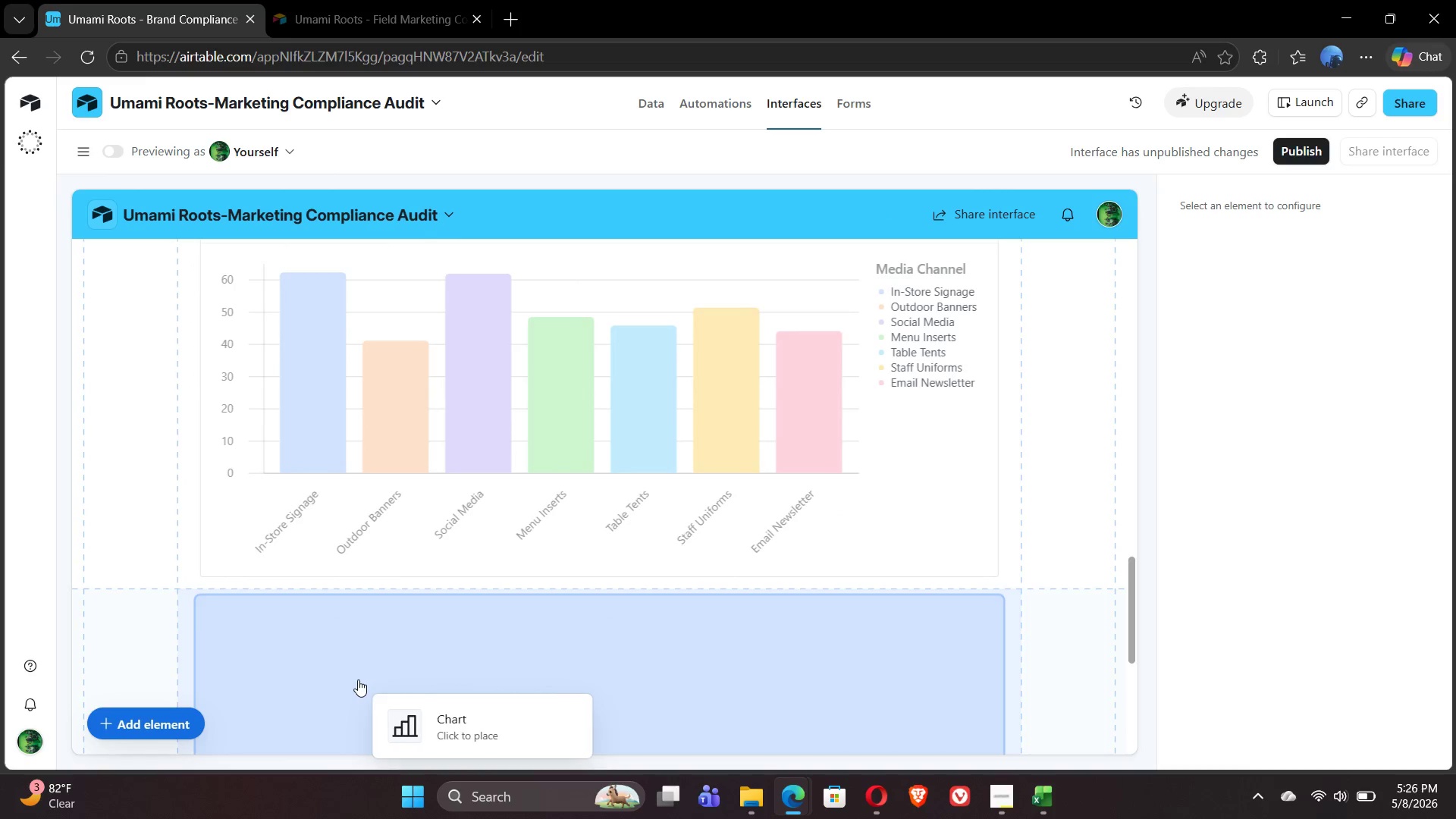 
left_click([357, 679])
 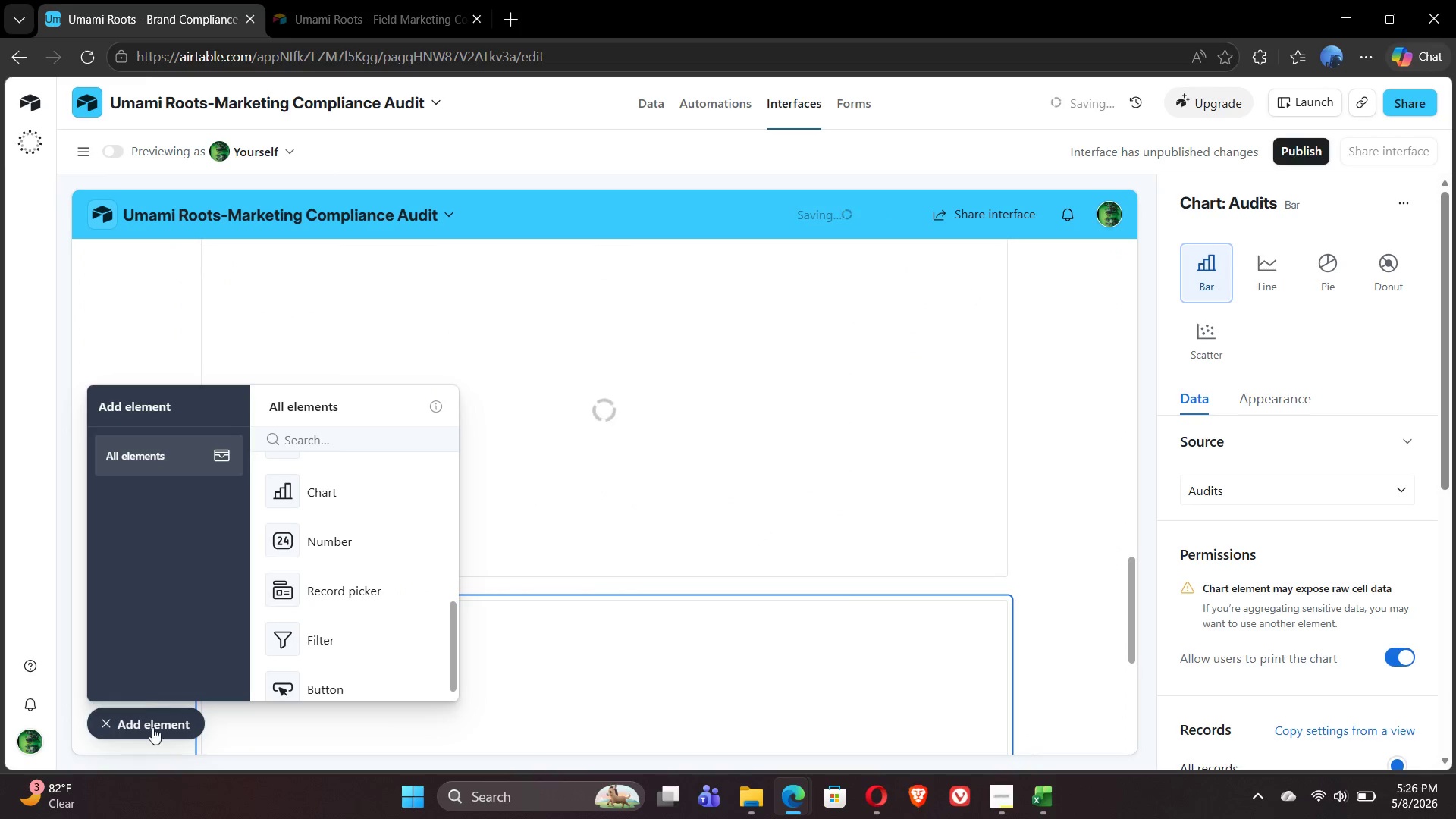 
left_click([127, 728])
 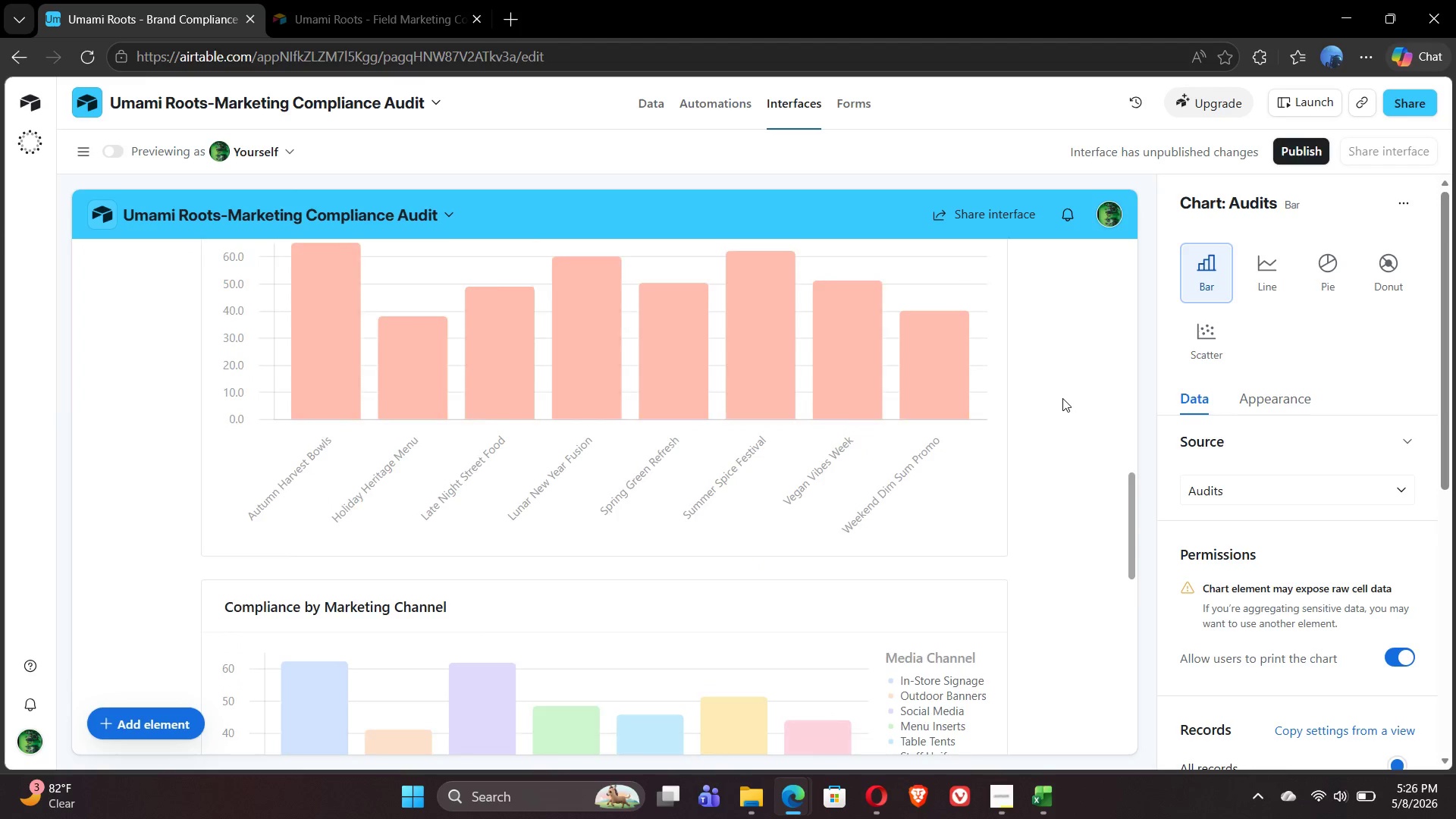 
wait(10.84)
 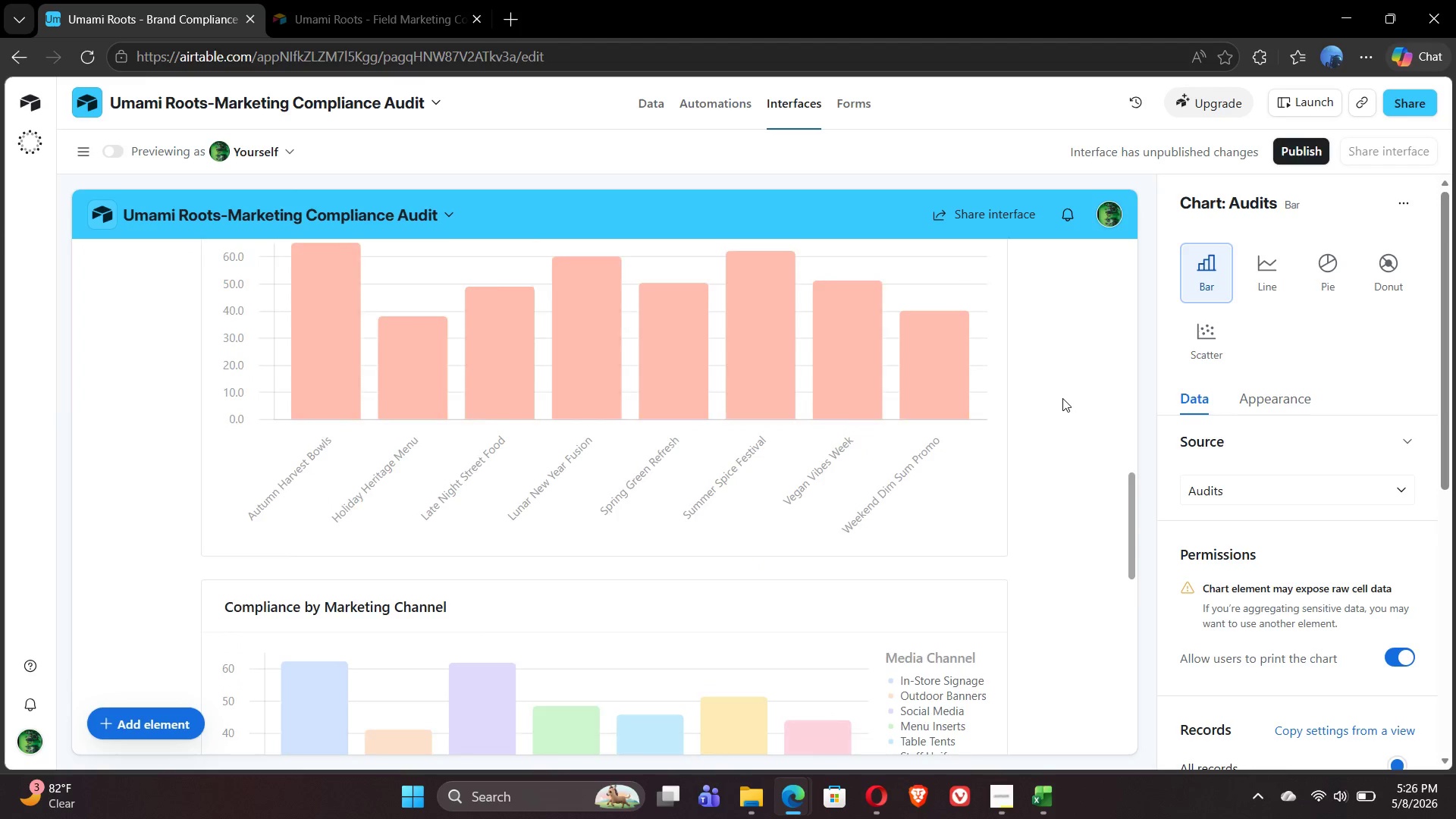 
mouse_move([1270, 479])
 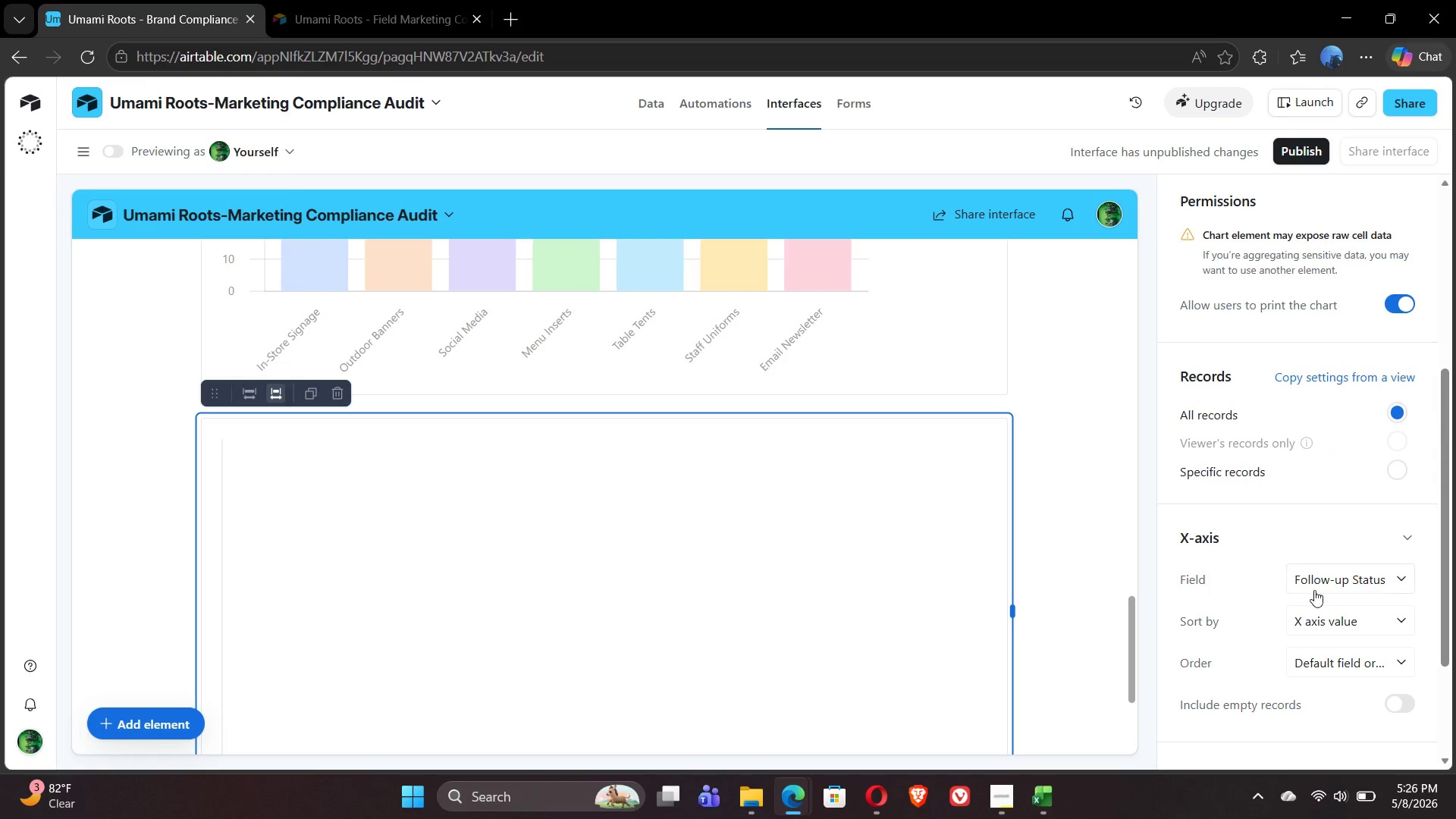 
left_click([1318, 582])
 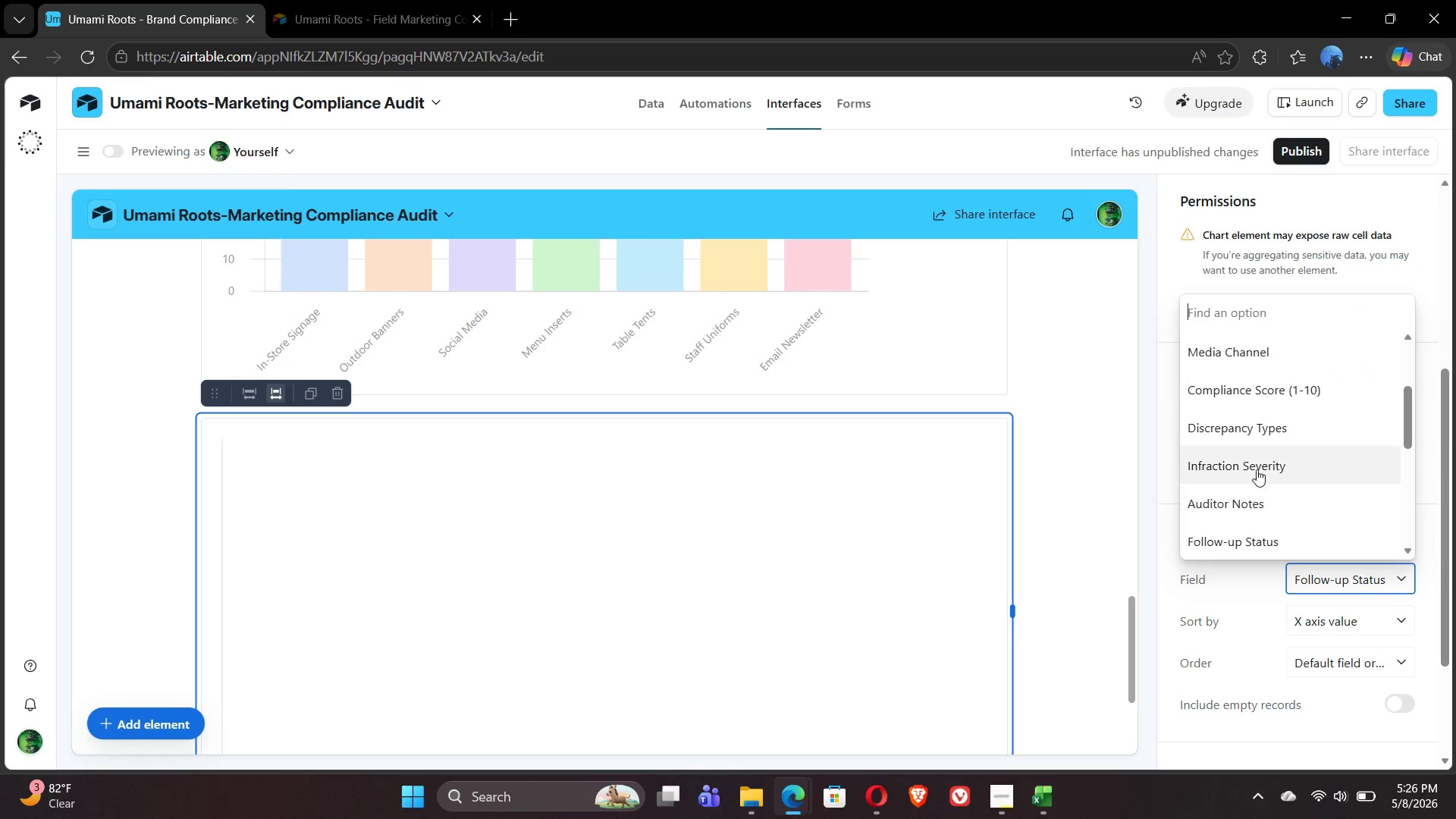 
left_click([1257, 468])
 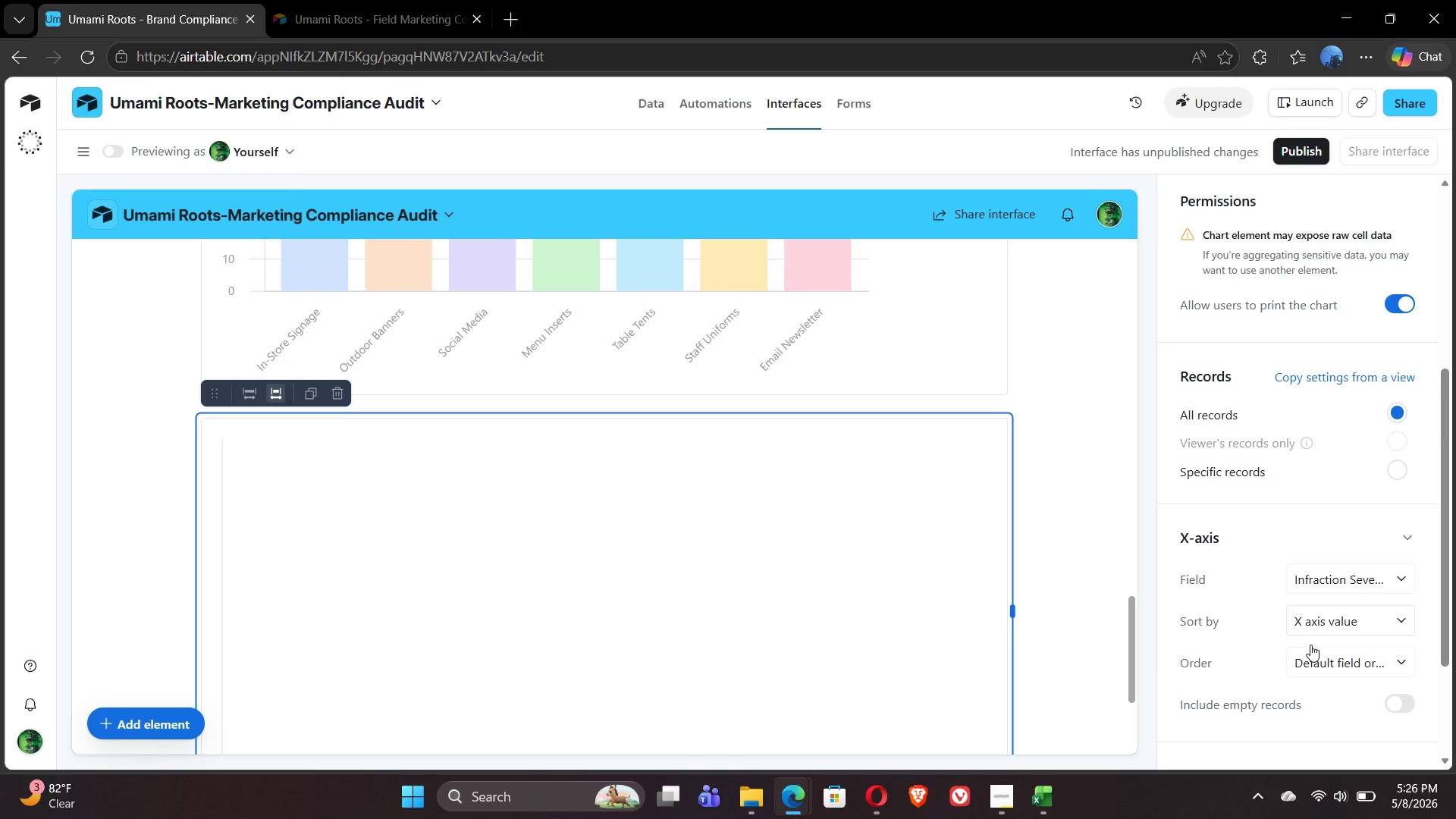 
mouse_move([1335, 668])
 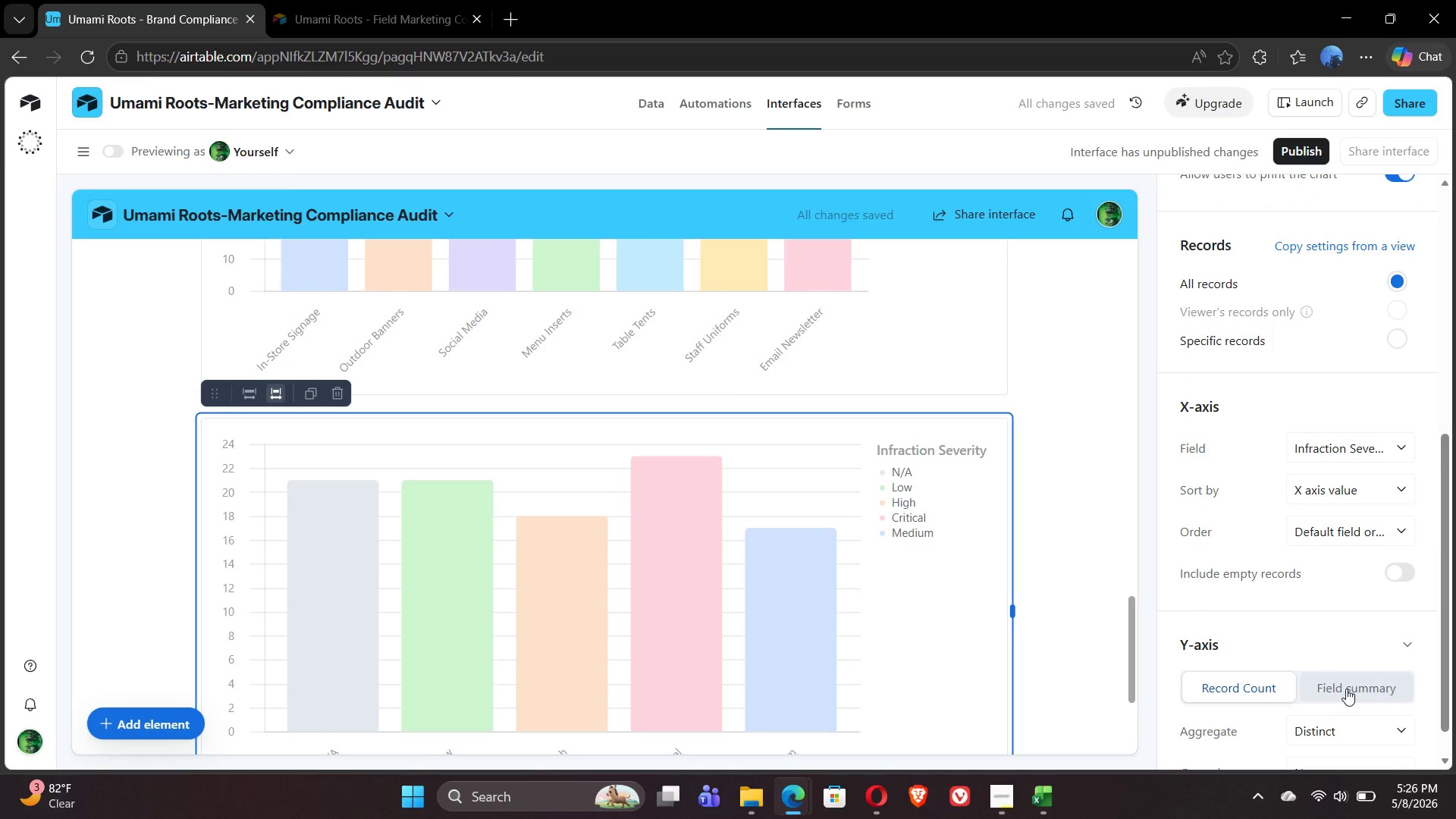 
left_click([1346, 689])
 